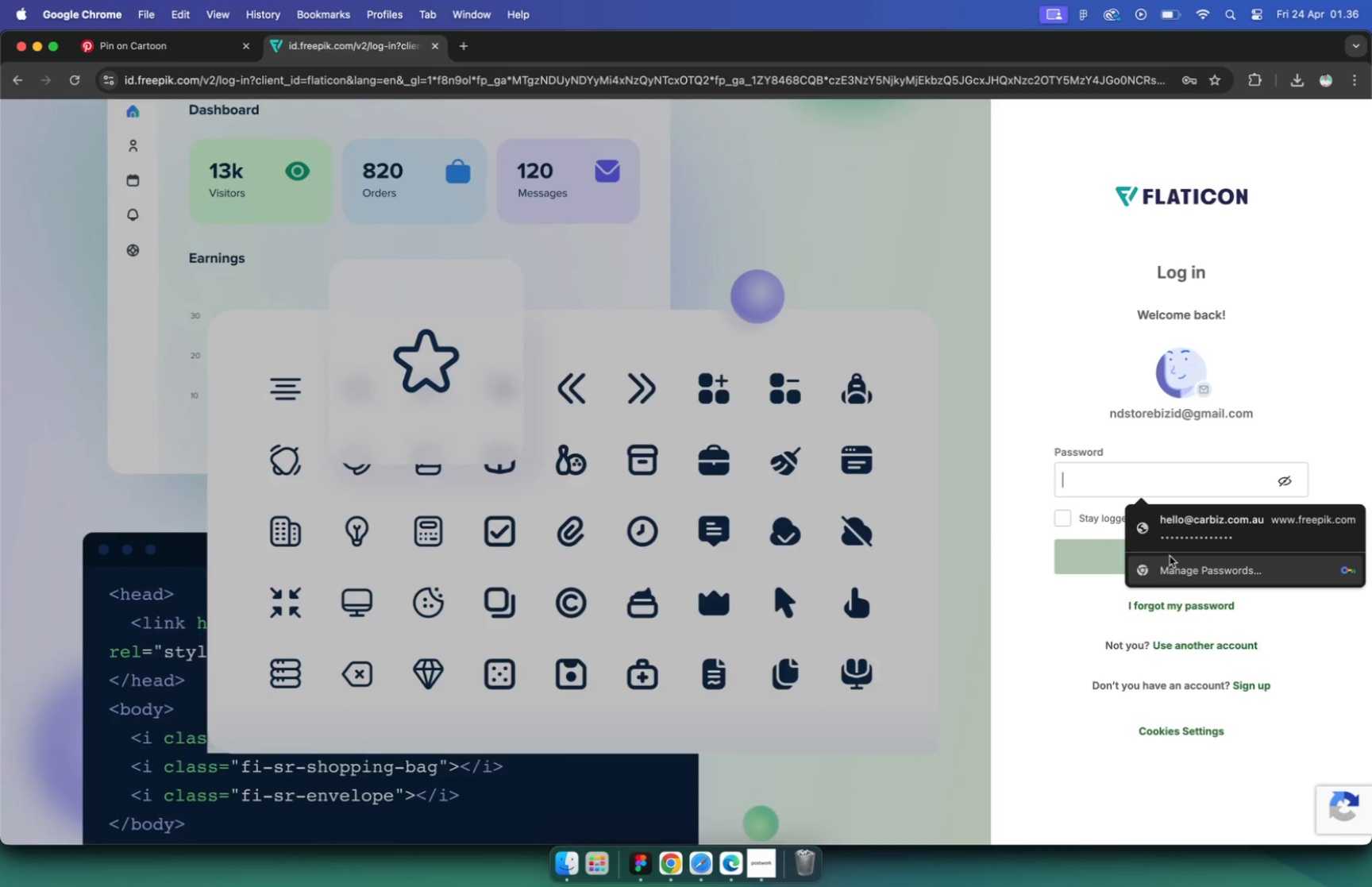 
wait(9.75)
 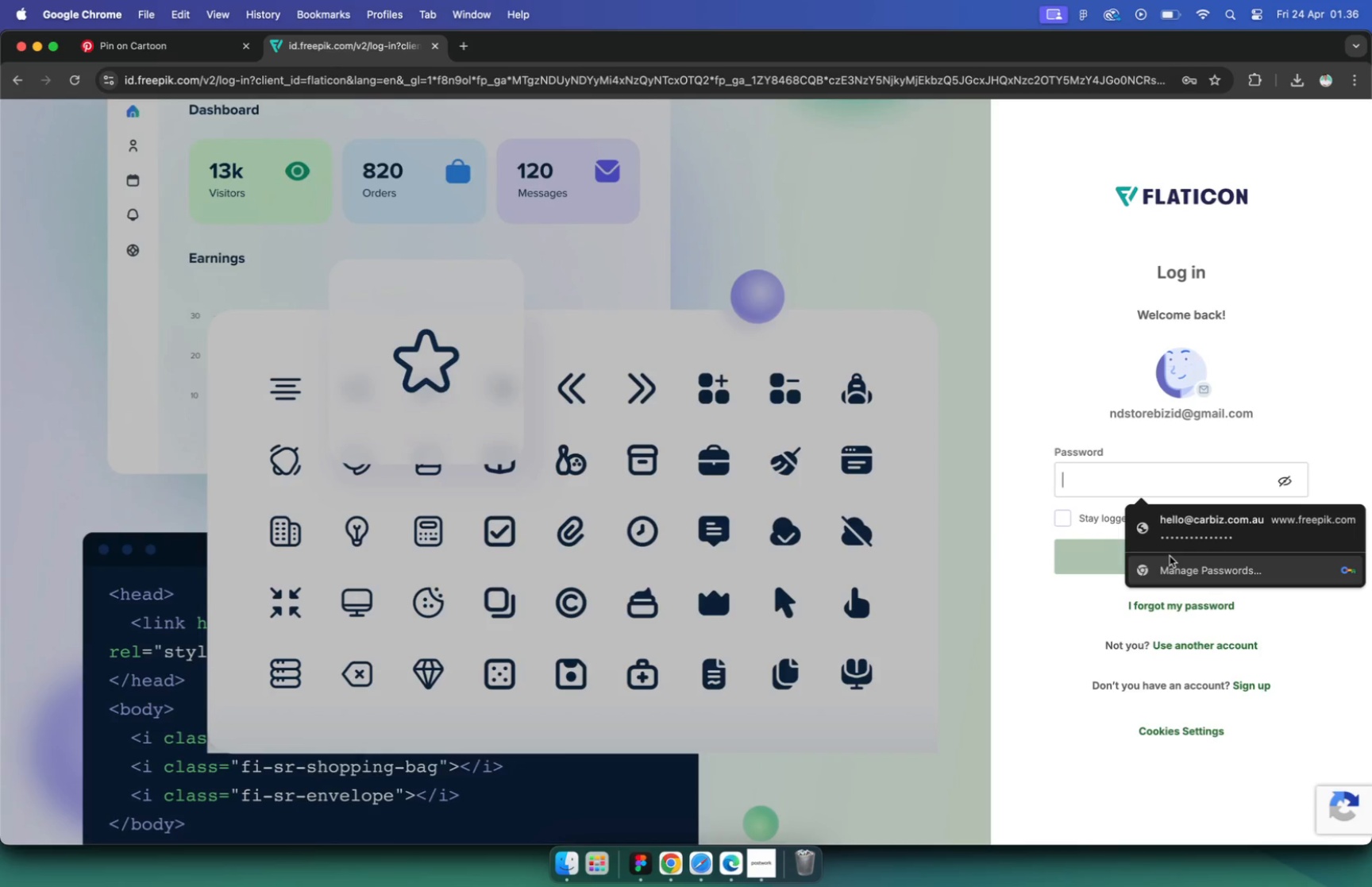 
left_click([926, 606])
 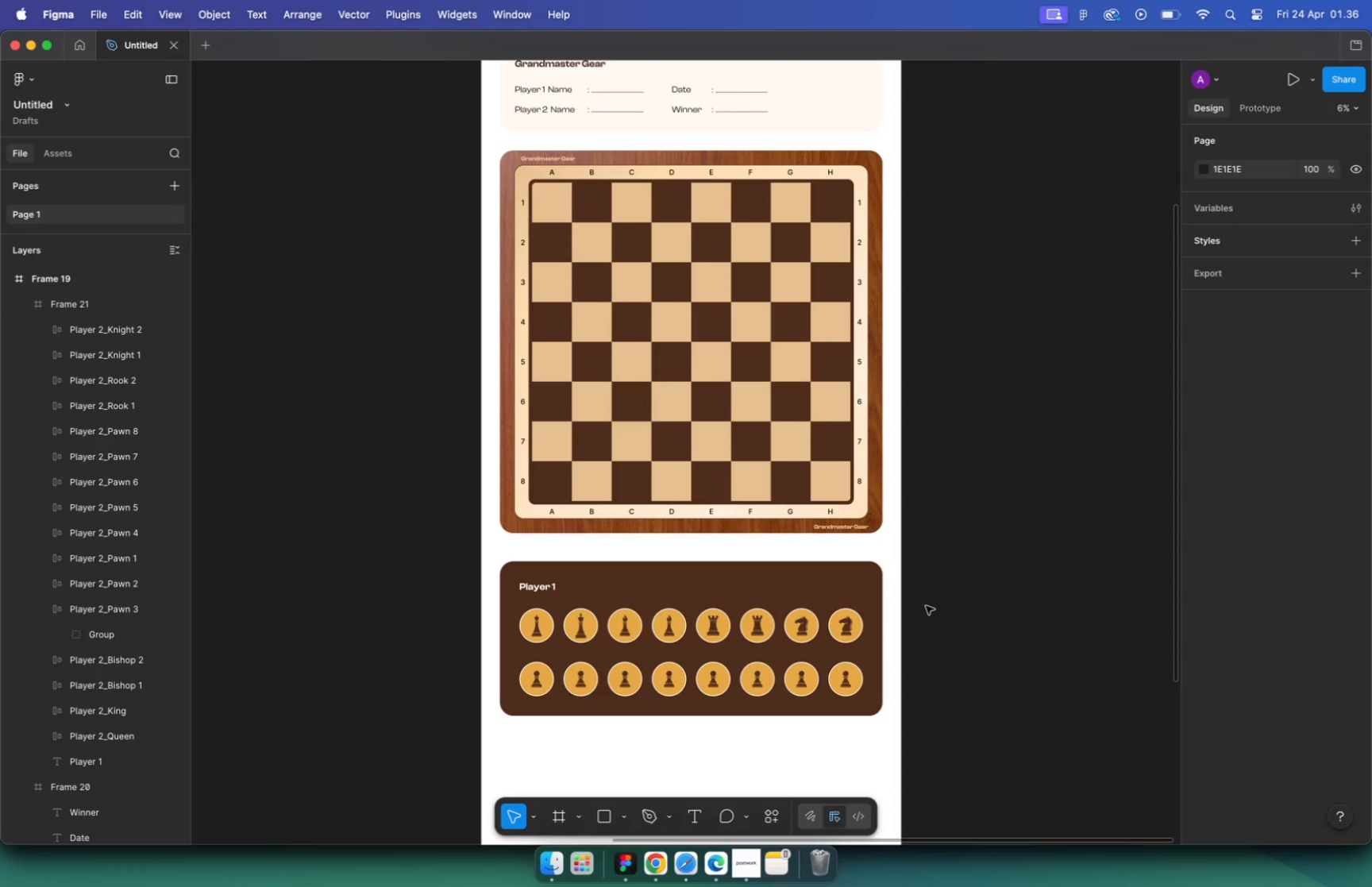 
wait(33.29)
 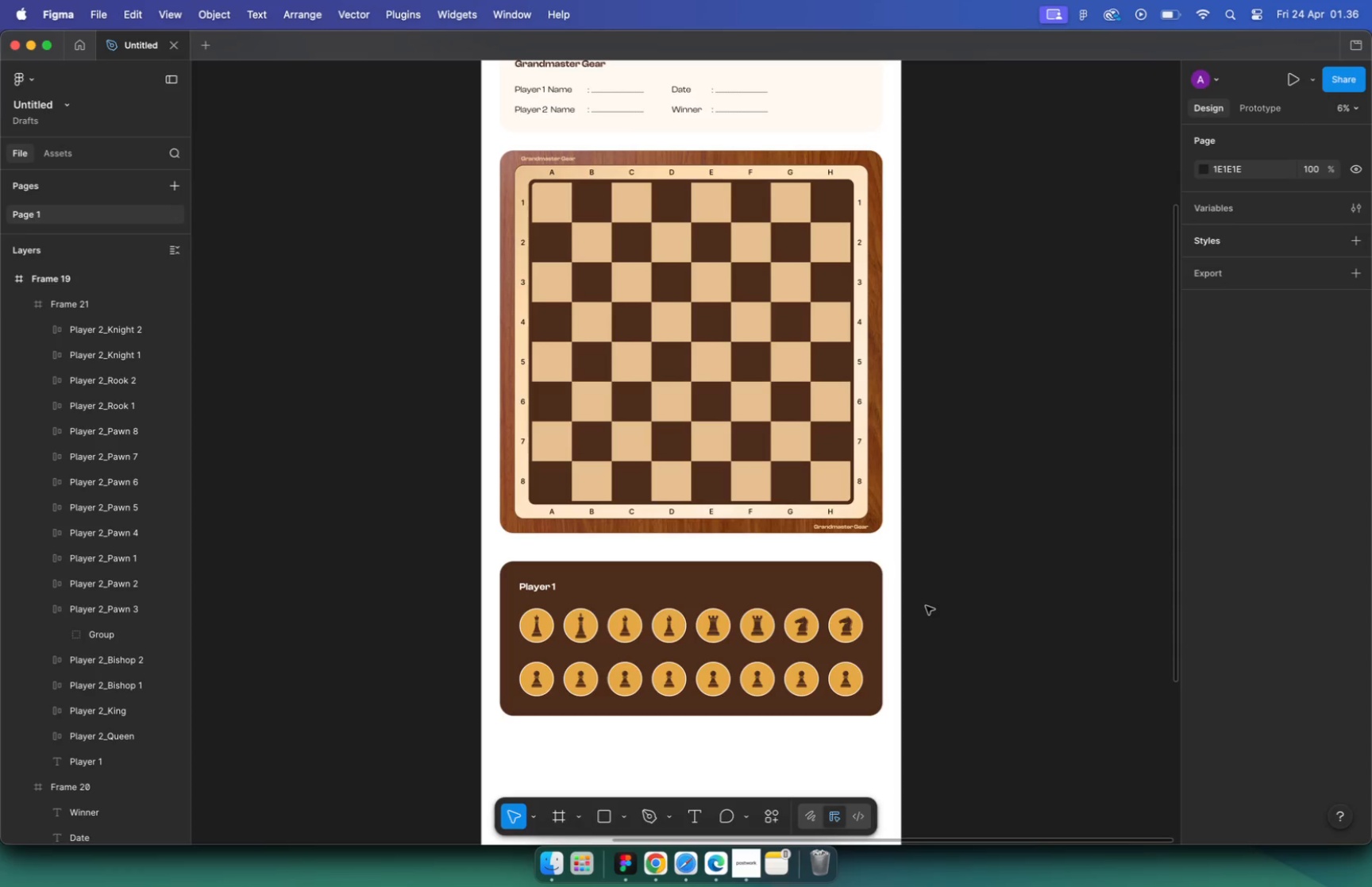 
left_click([661, 857])
 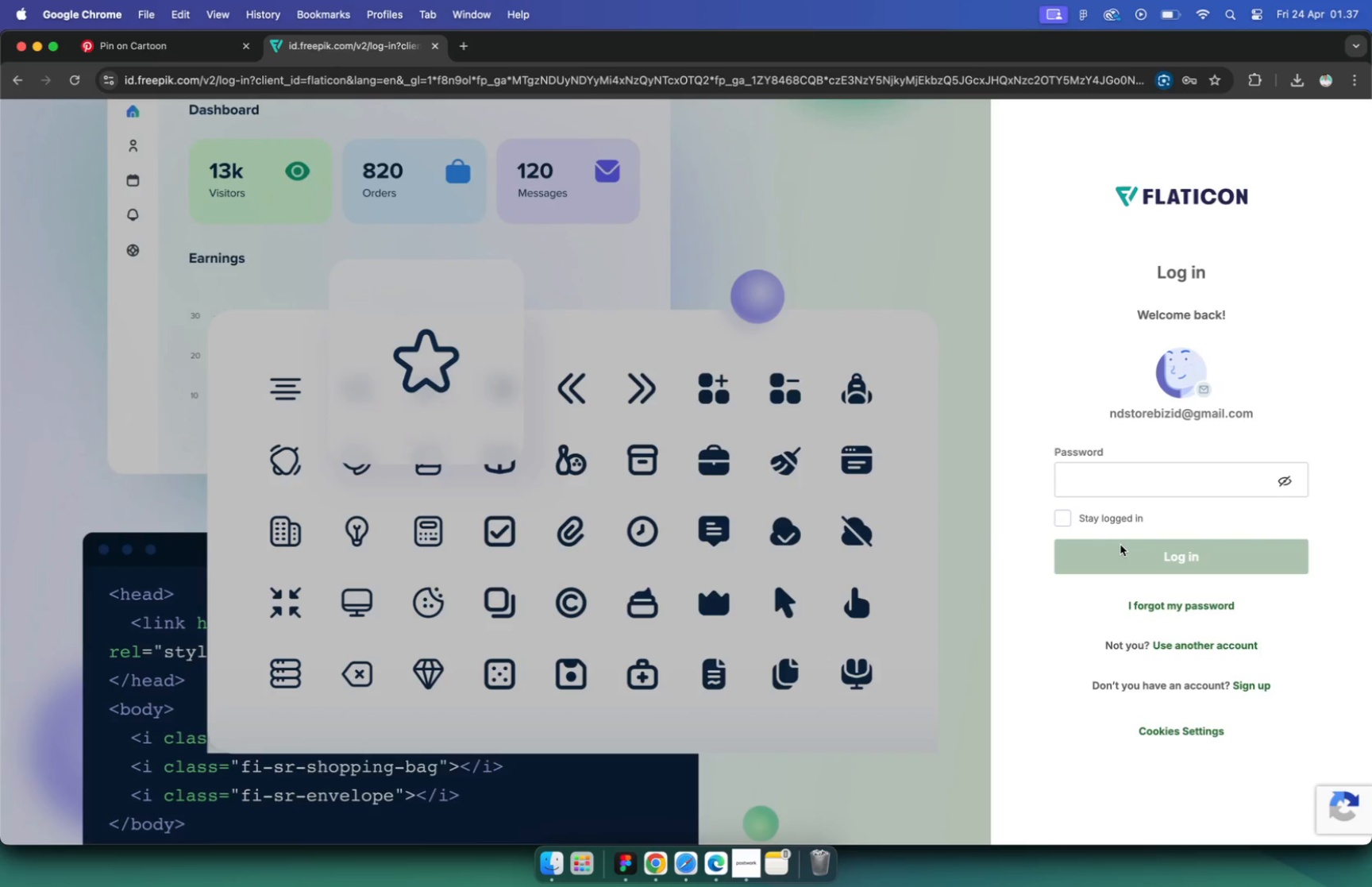 
hold_key(key=ShiftLeft, duration=0.84)
 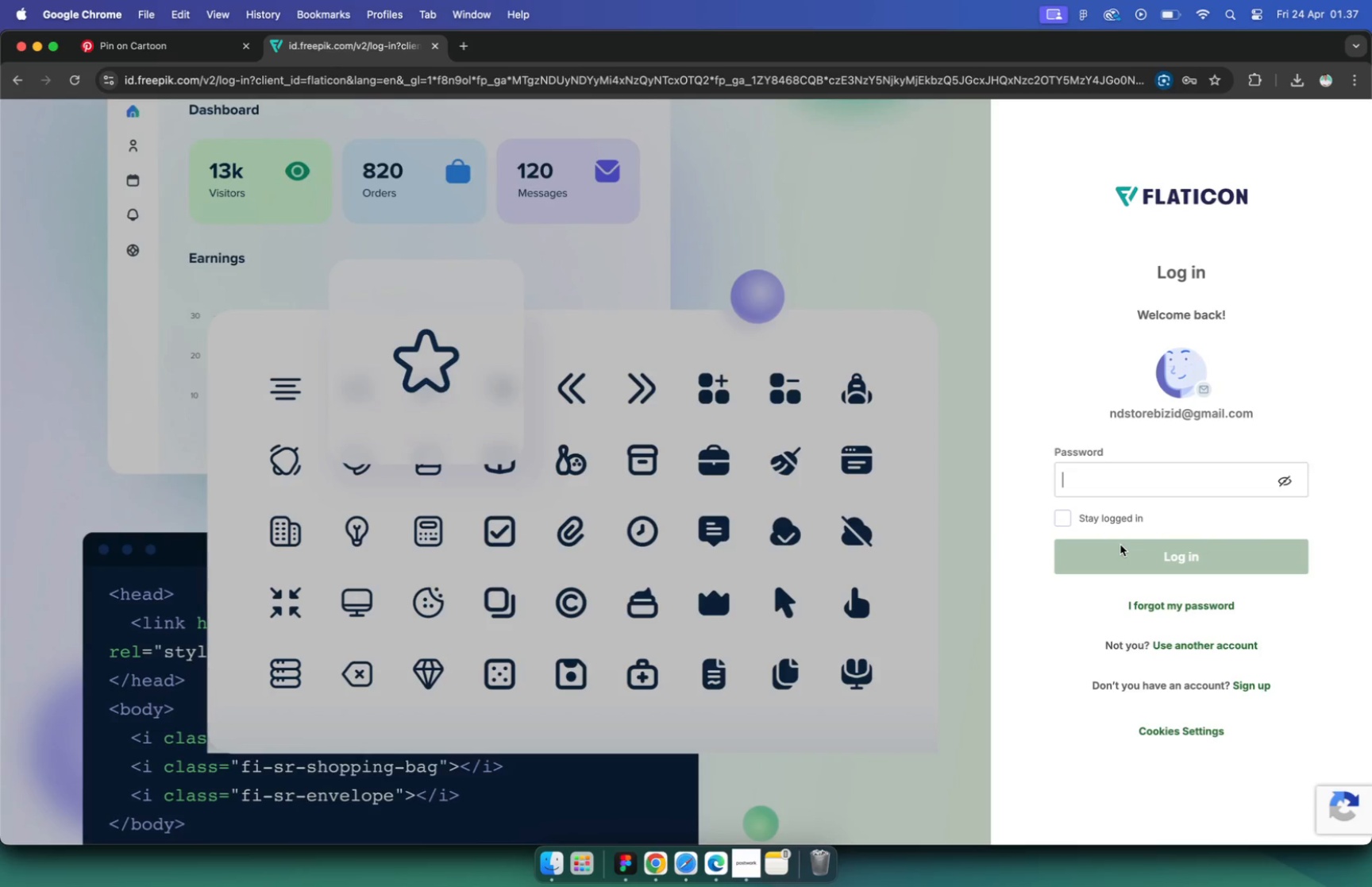 
key(Shift+ShiftLeft)
 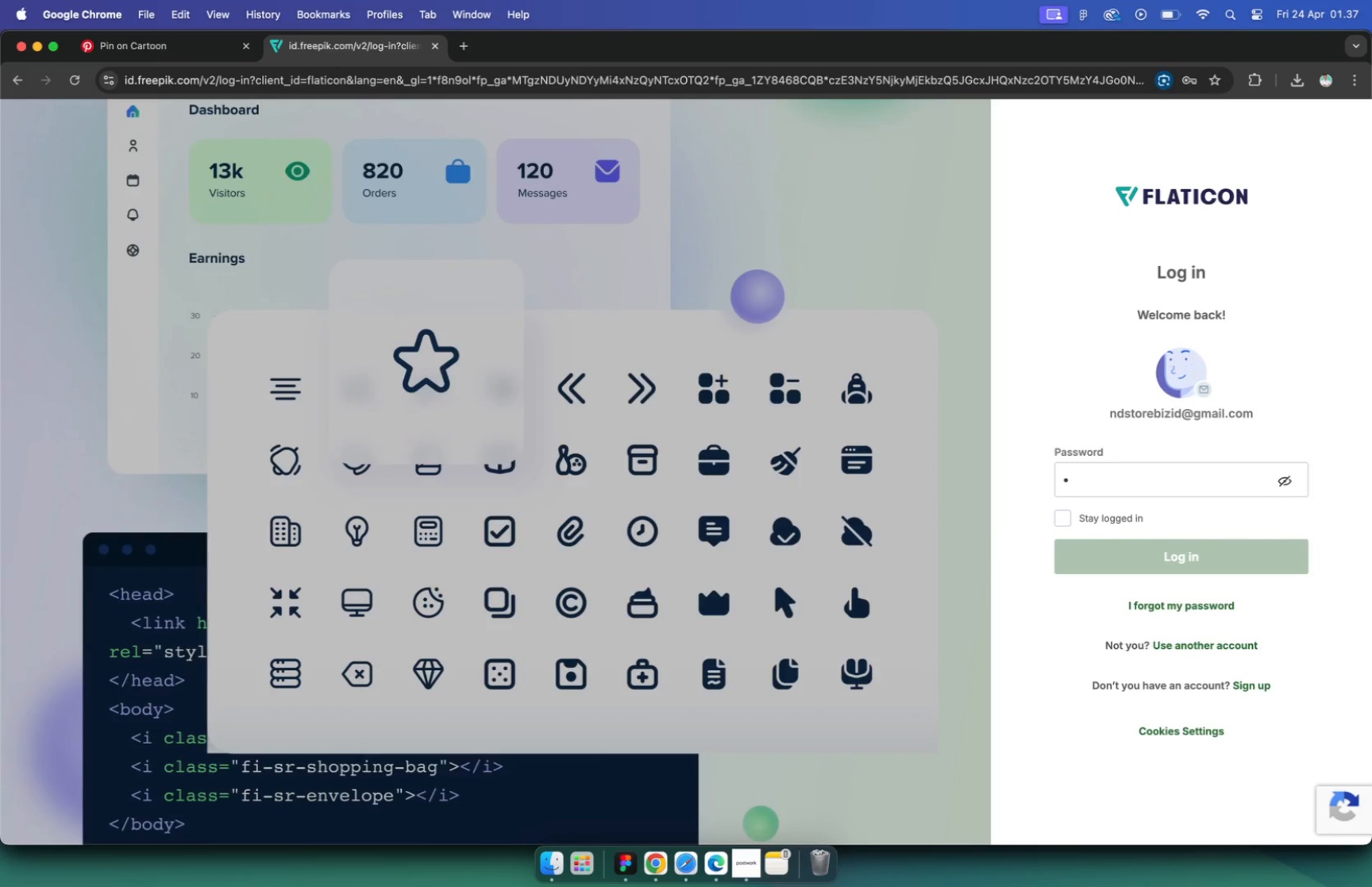 
hold_key(key=ShiftLeft, duration=0.45)
 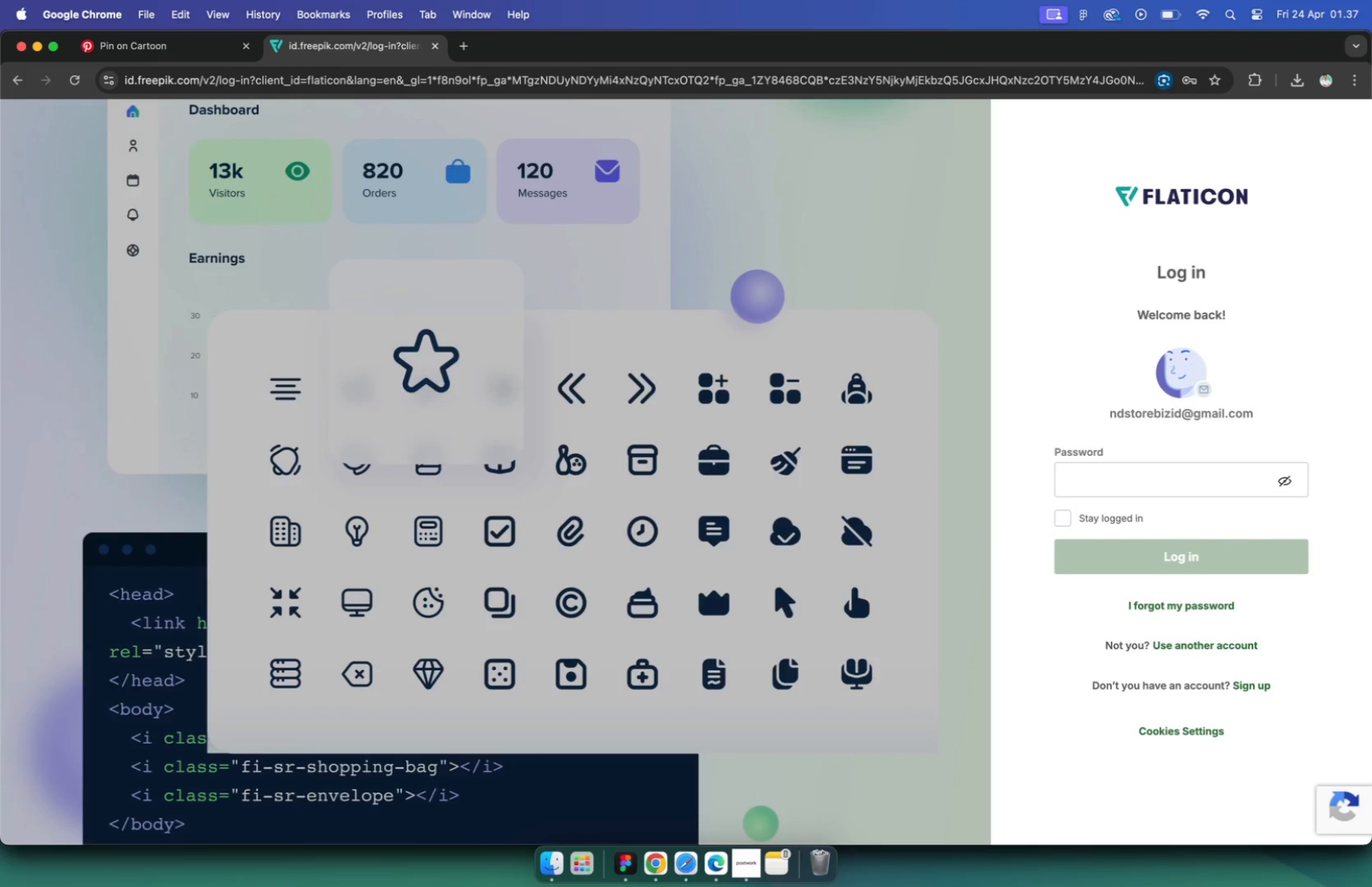 
hold_key(key=ShiftLeft, duration=0.96)
 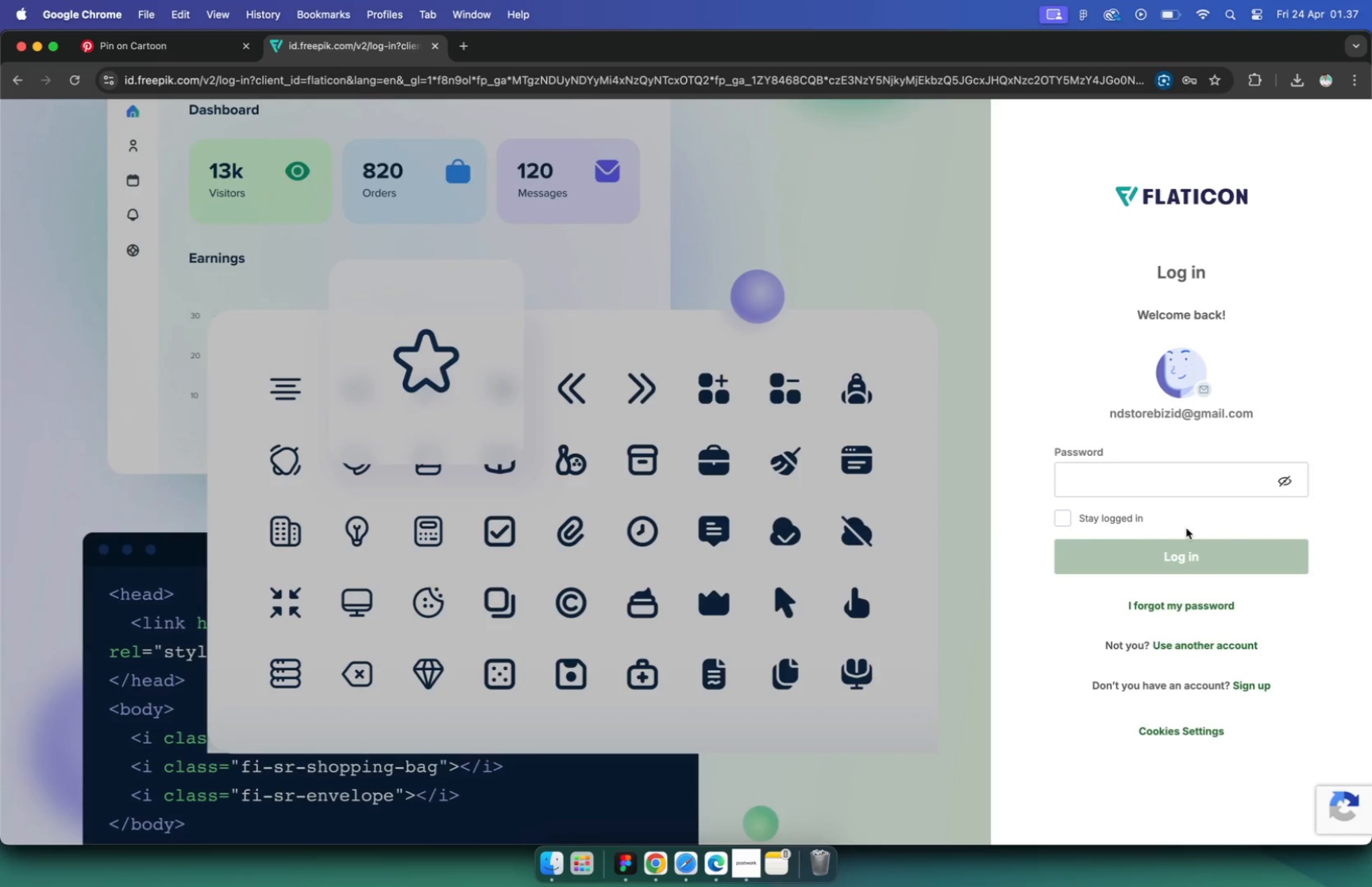 
hold_key(key=ShiftLeft, duration=0.38)
 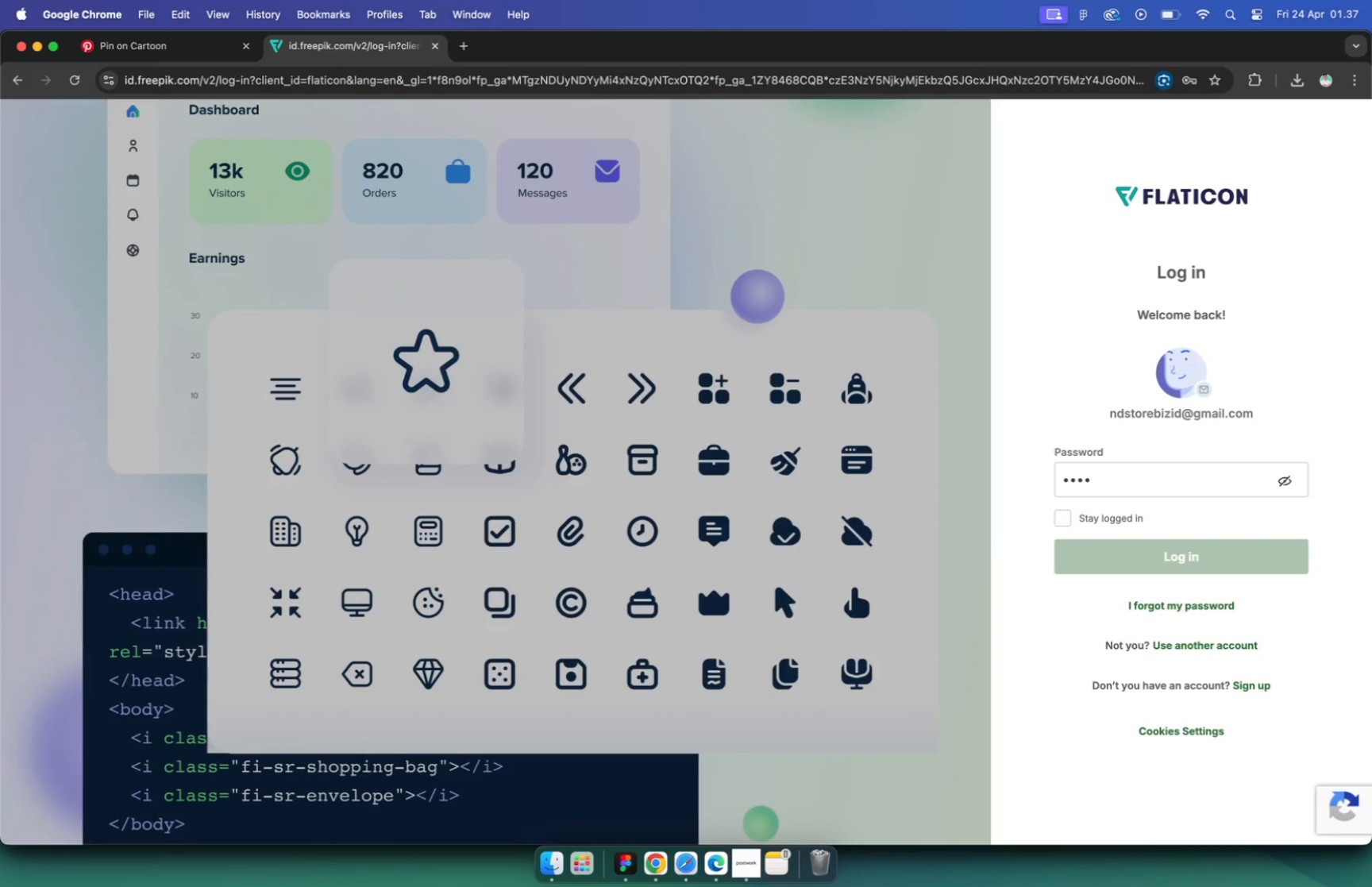 
wait(12.34)
 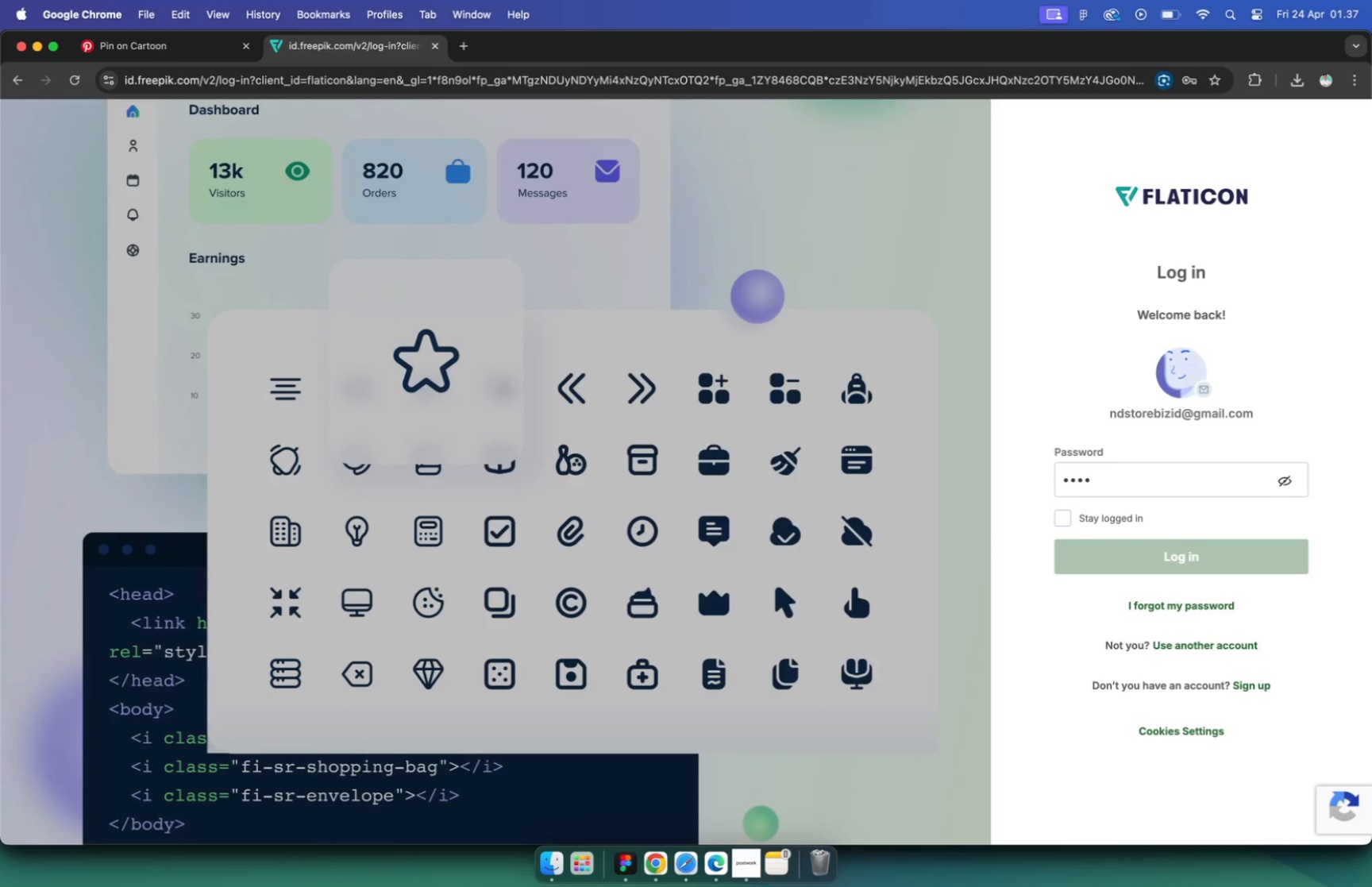 
hold_key(key=ShiftLeft, duration=0.33)
 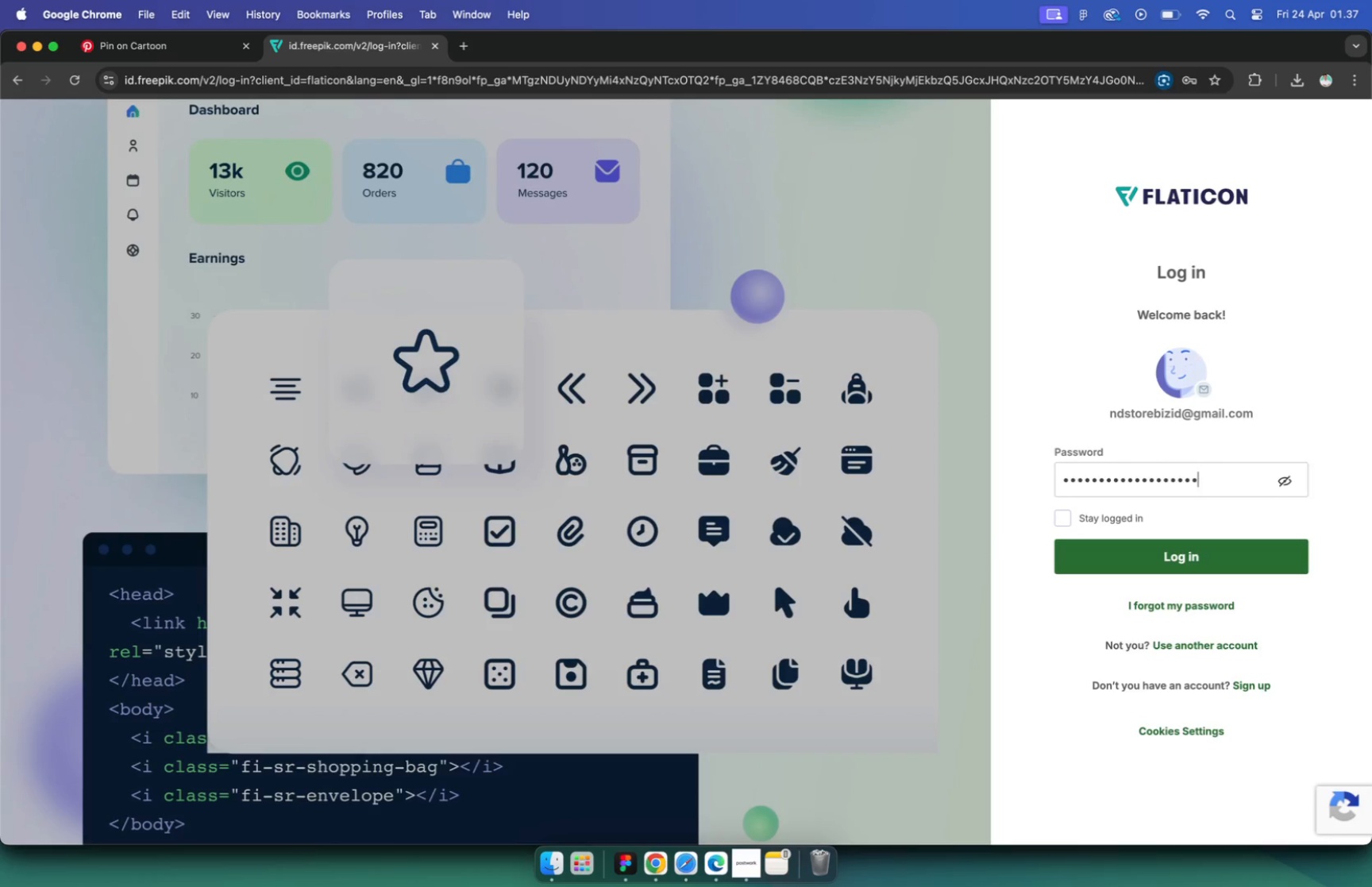 
wait(6.53)
 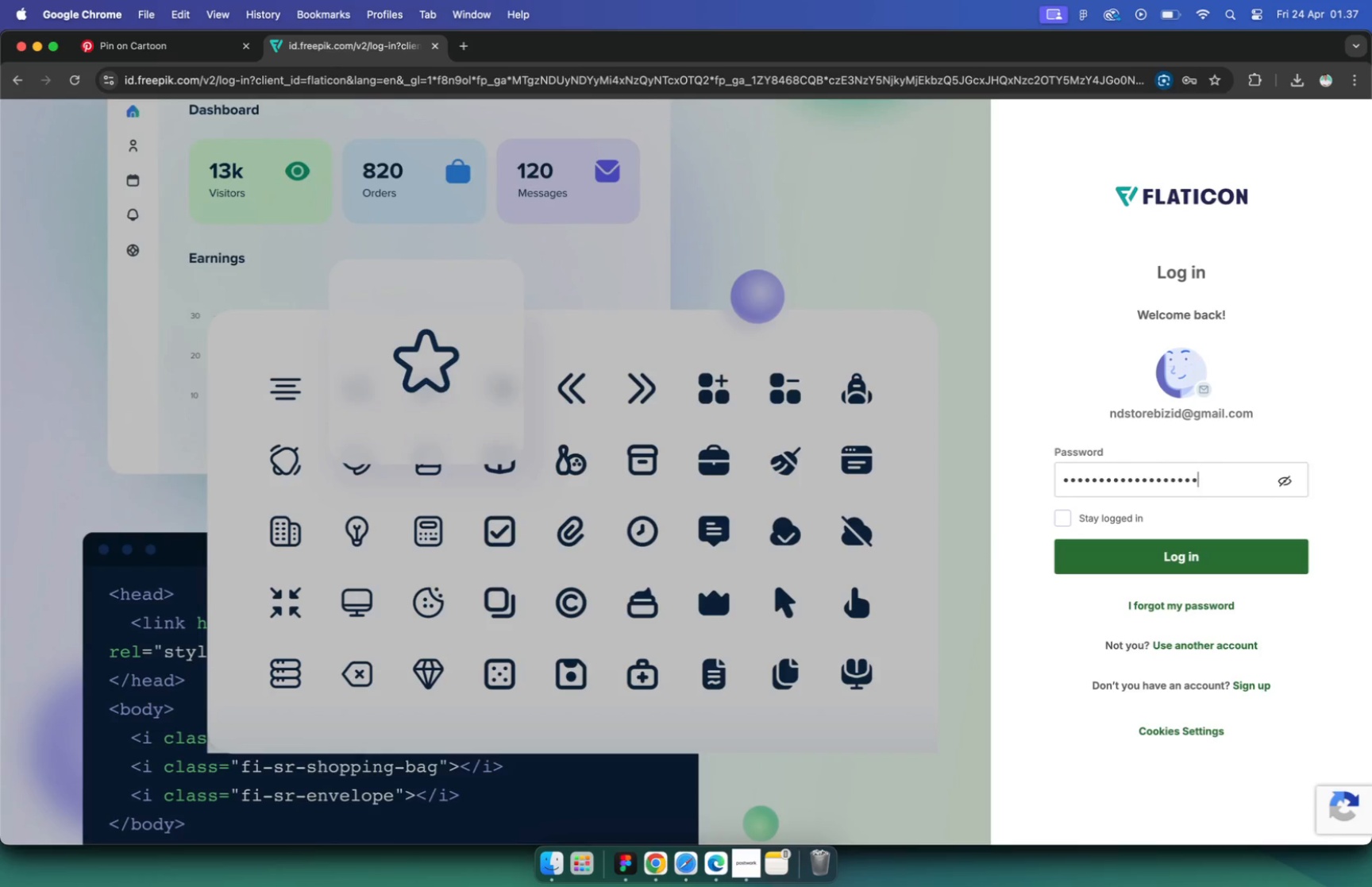 
left_click([1066, 521])
 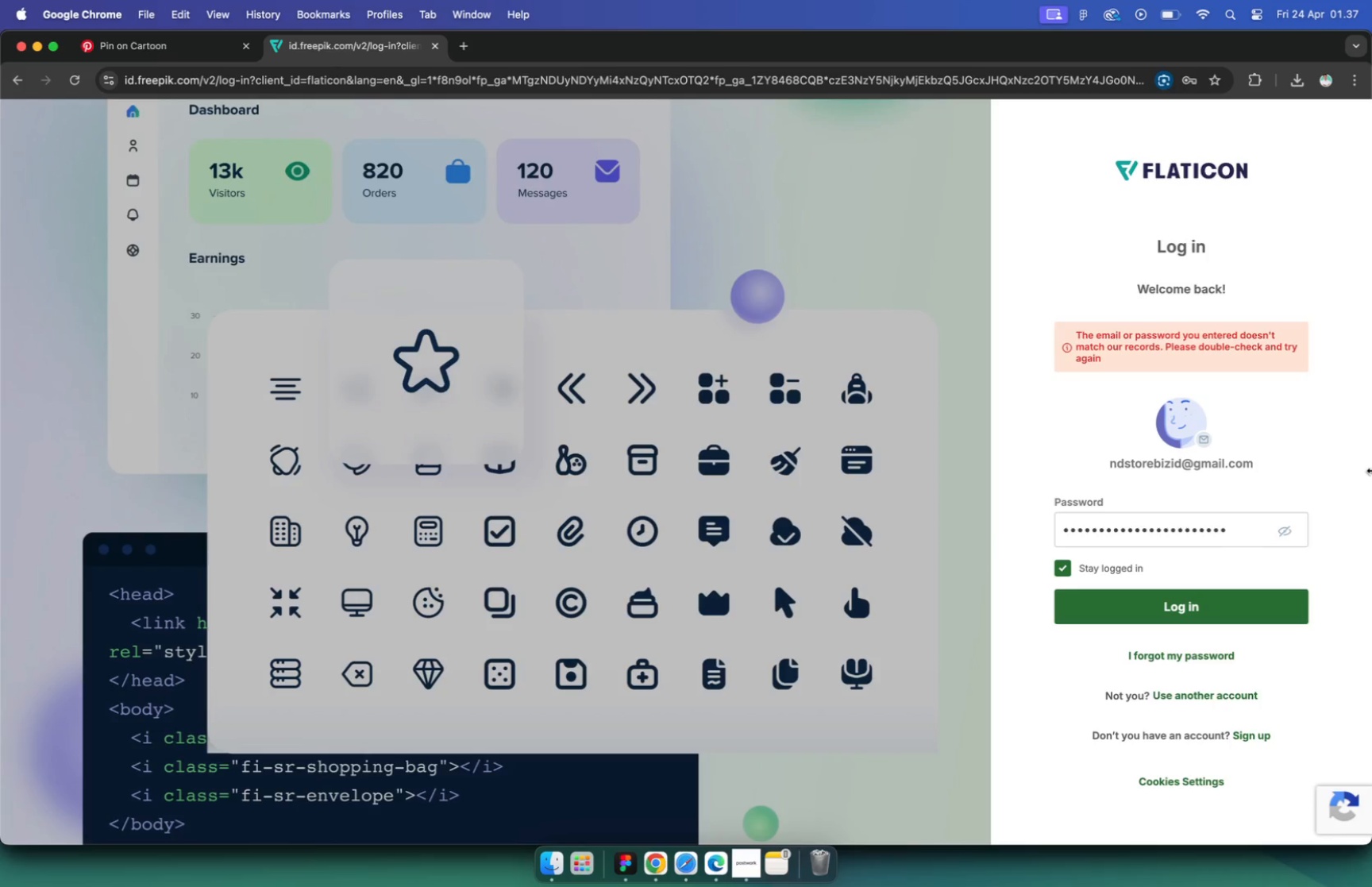 
wait(6.09)
 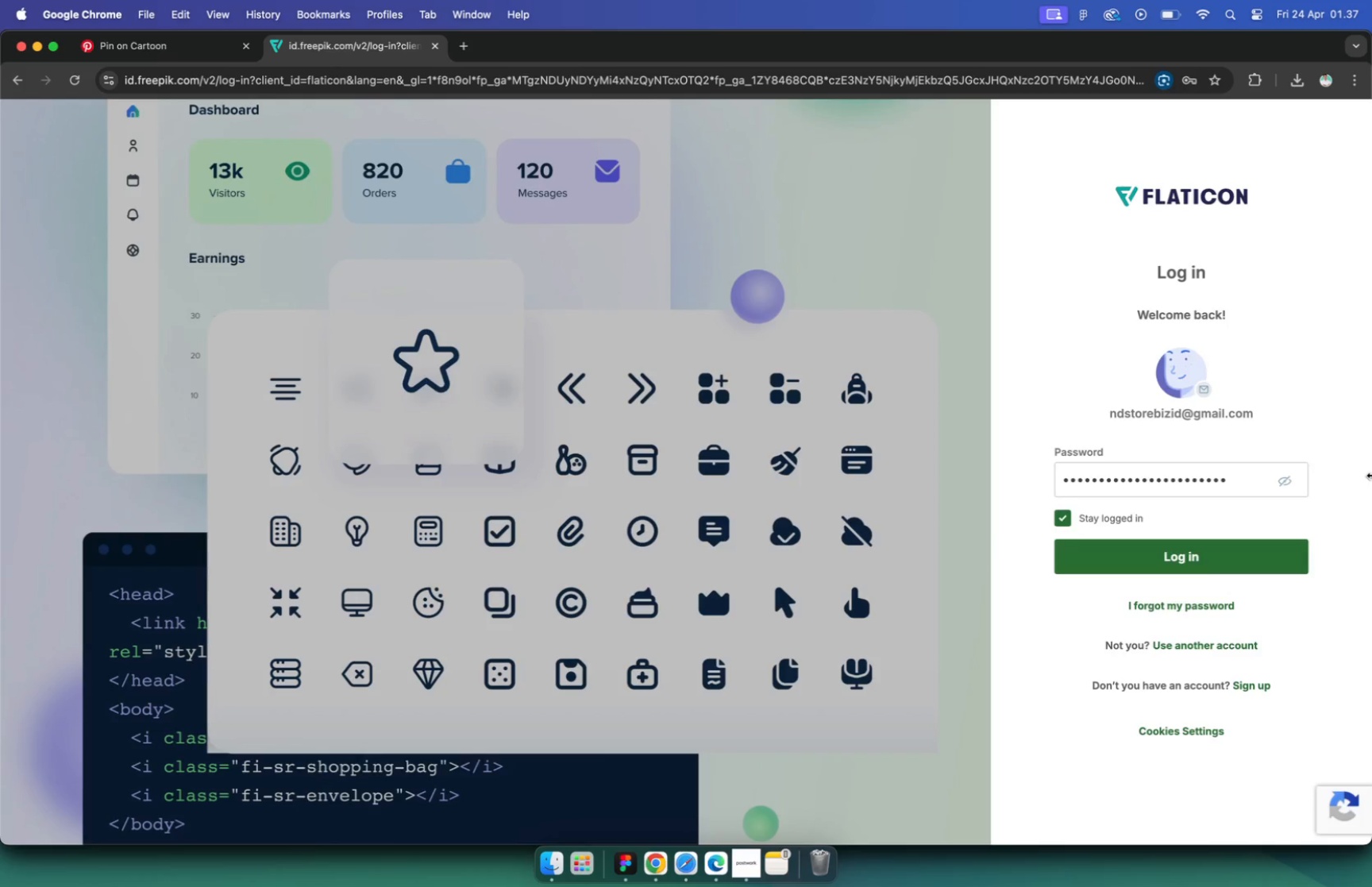 
left_click([1285, 531])
 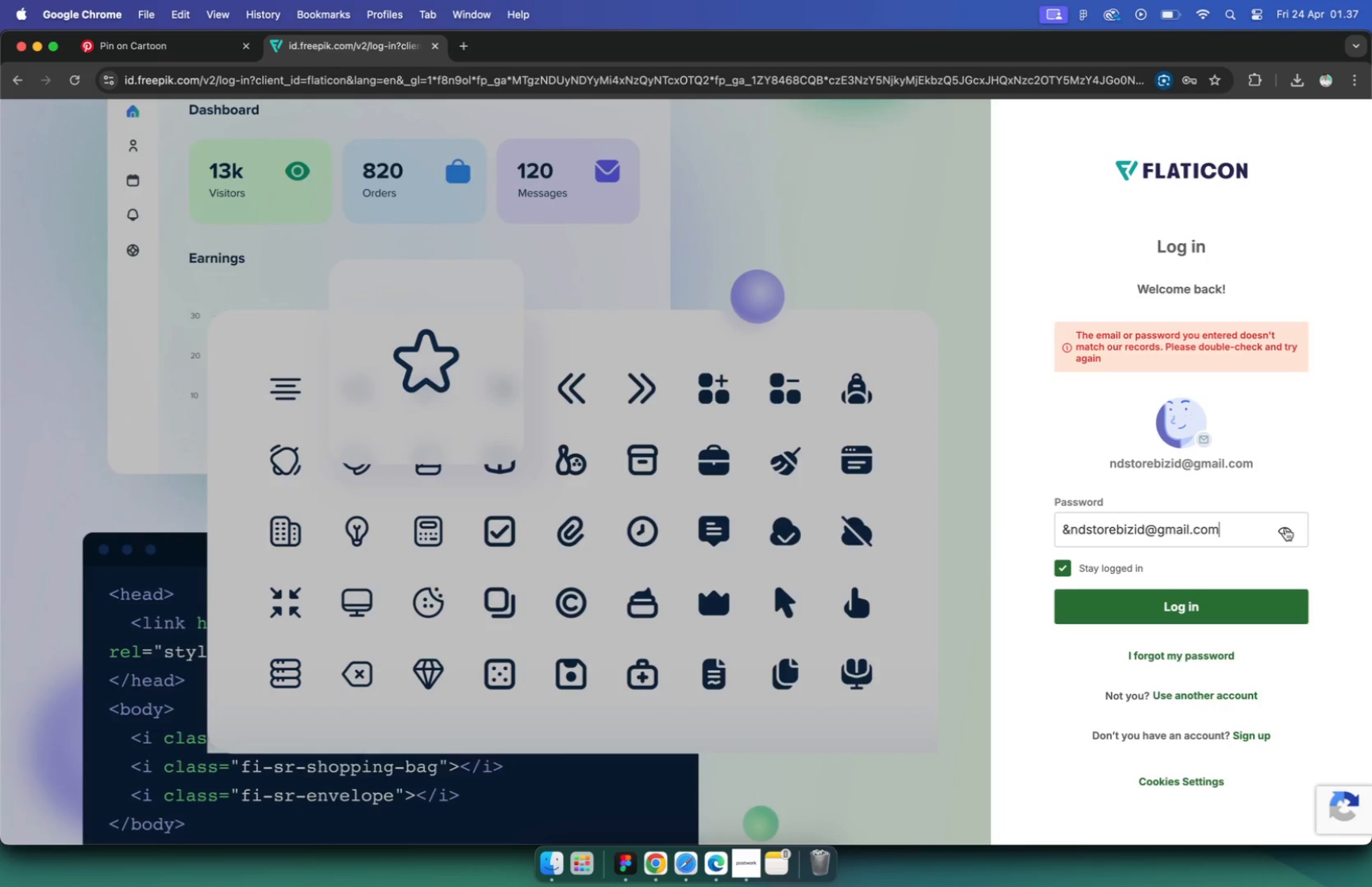 
wait(6.55)
 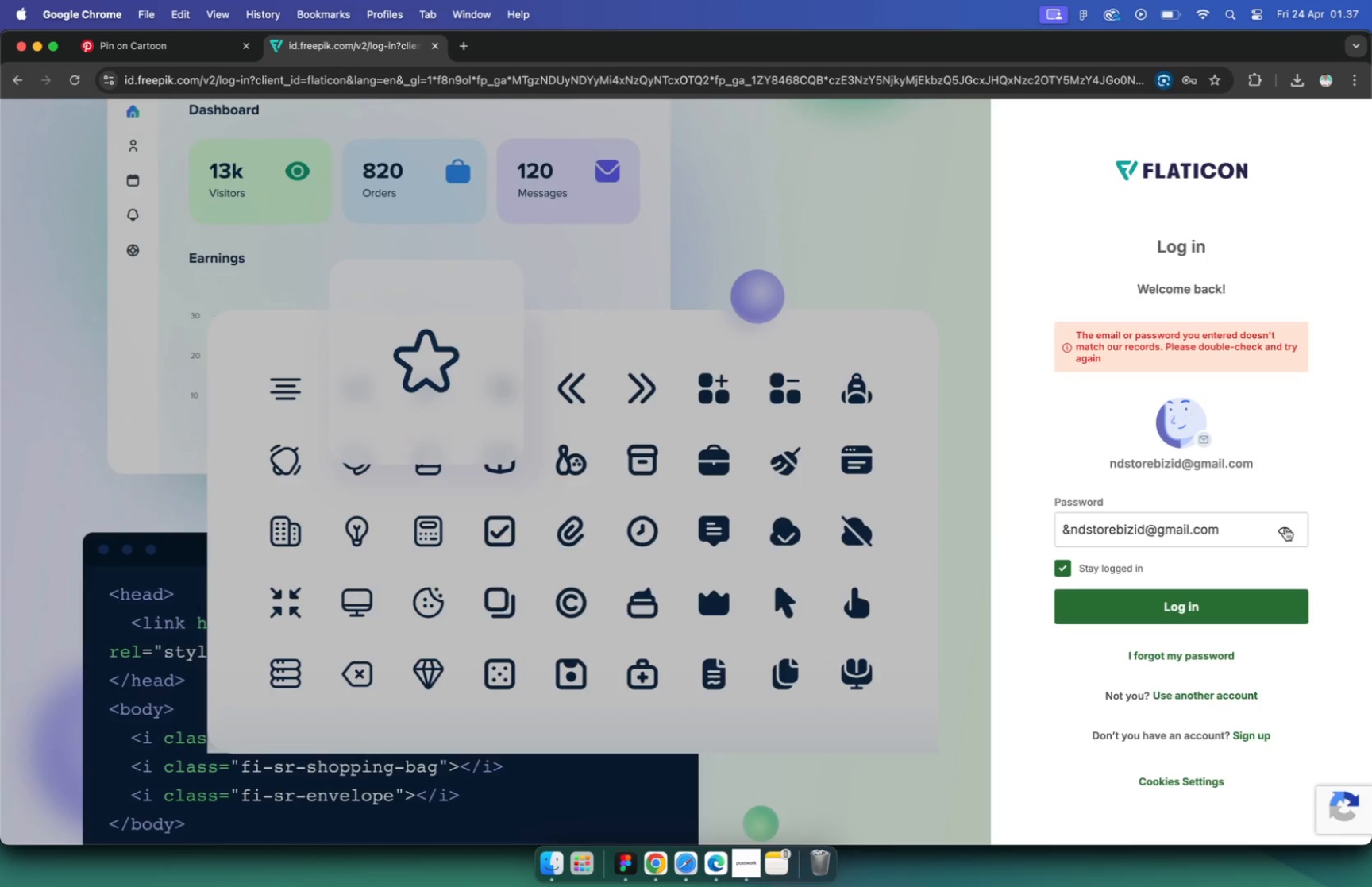 
left_click([1285, 528])
 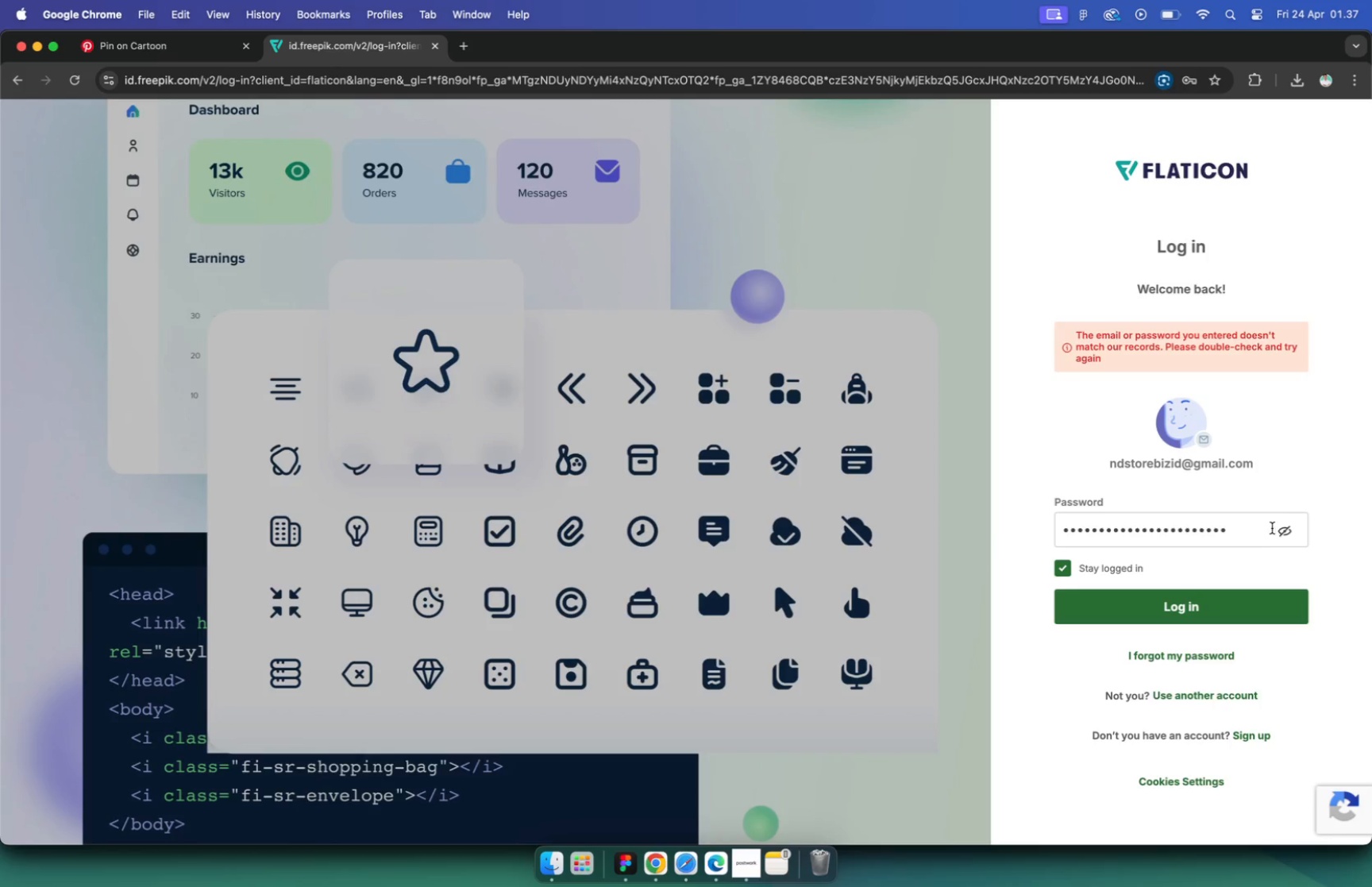 
left_click_drag(start_coordinate=[1254, 529], to_coordinate=[1039, 533])
 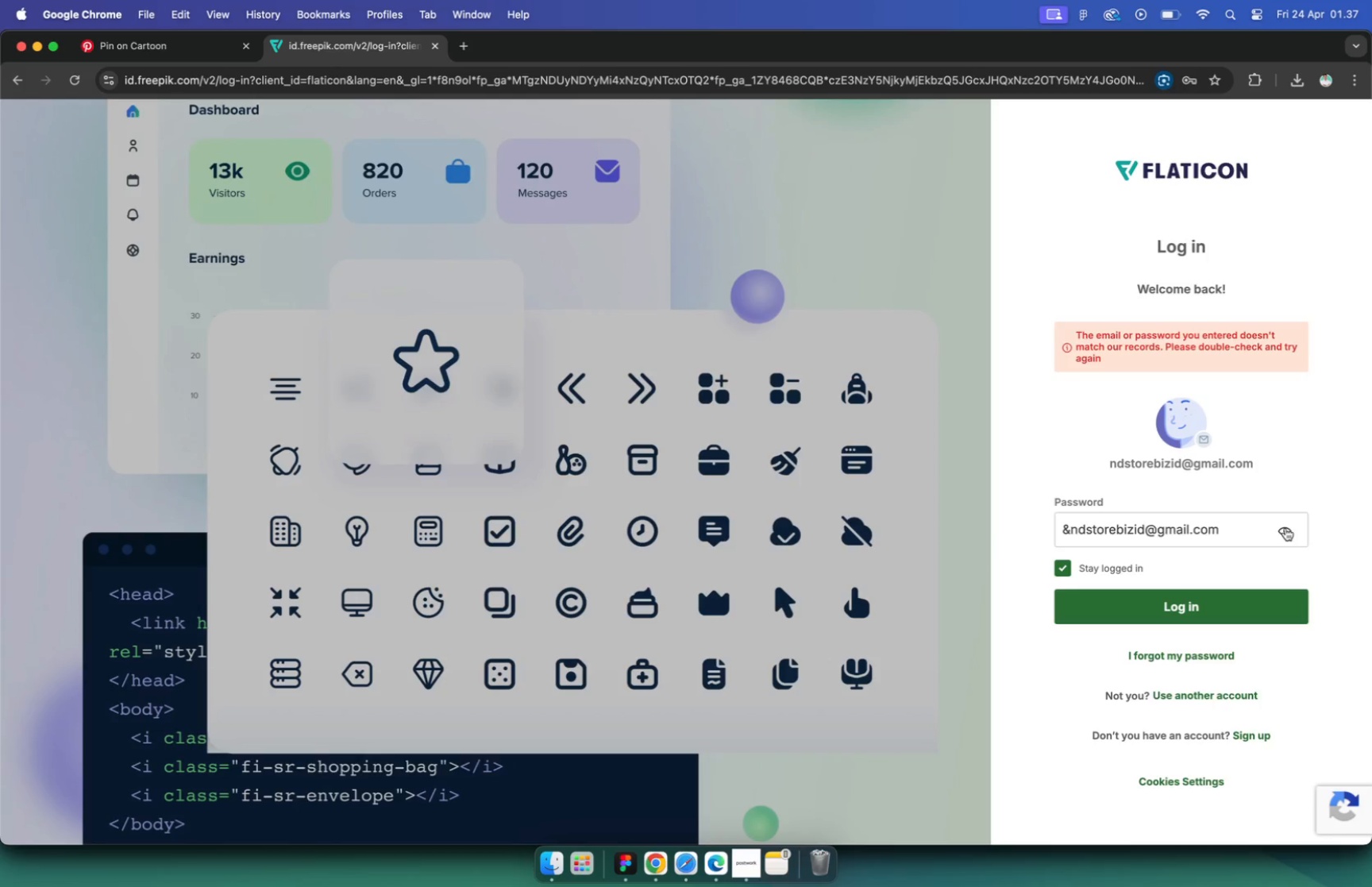 
hold_key(key=ShiftLeft, duration=1.65)
 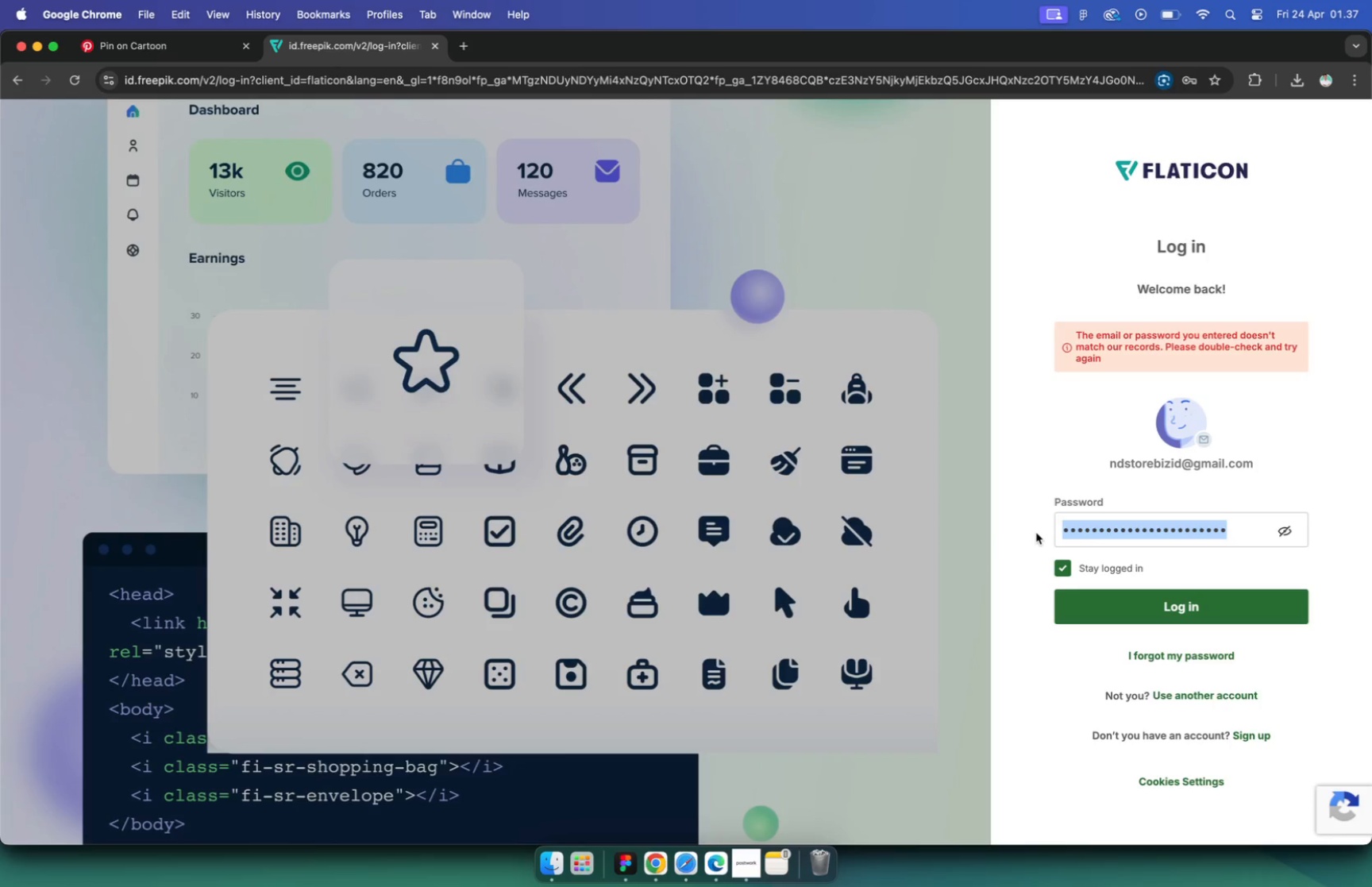 
hold_key(key=ShiftLeft, duration=0.33)
 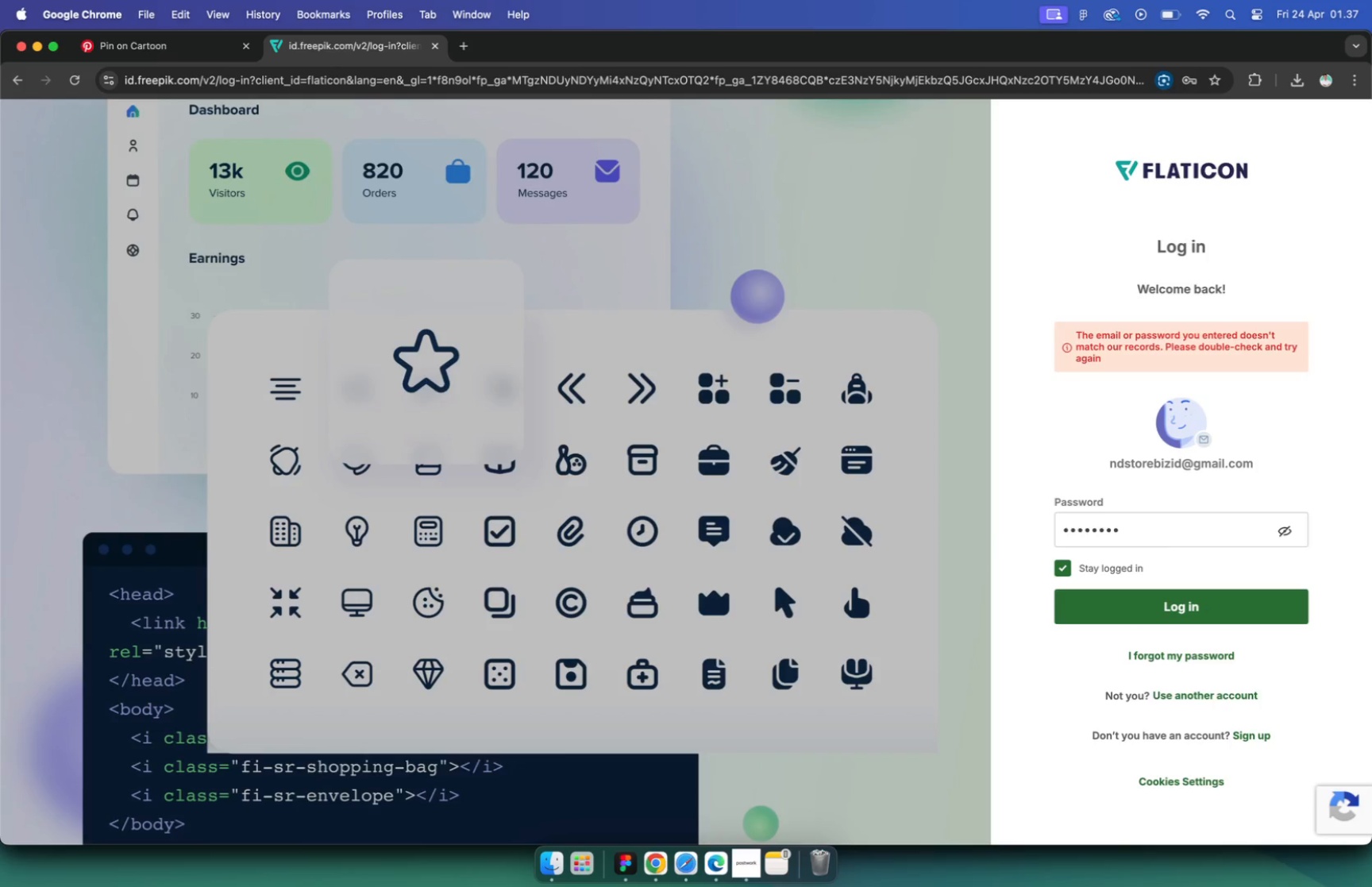 
wait(16.7)
 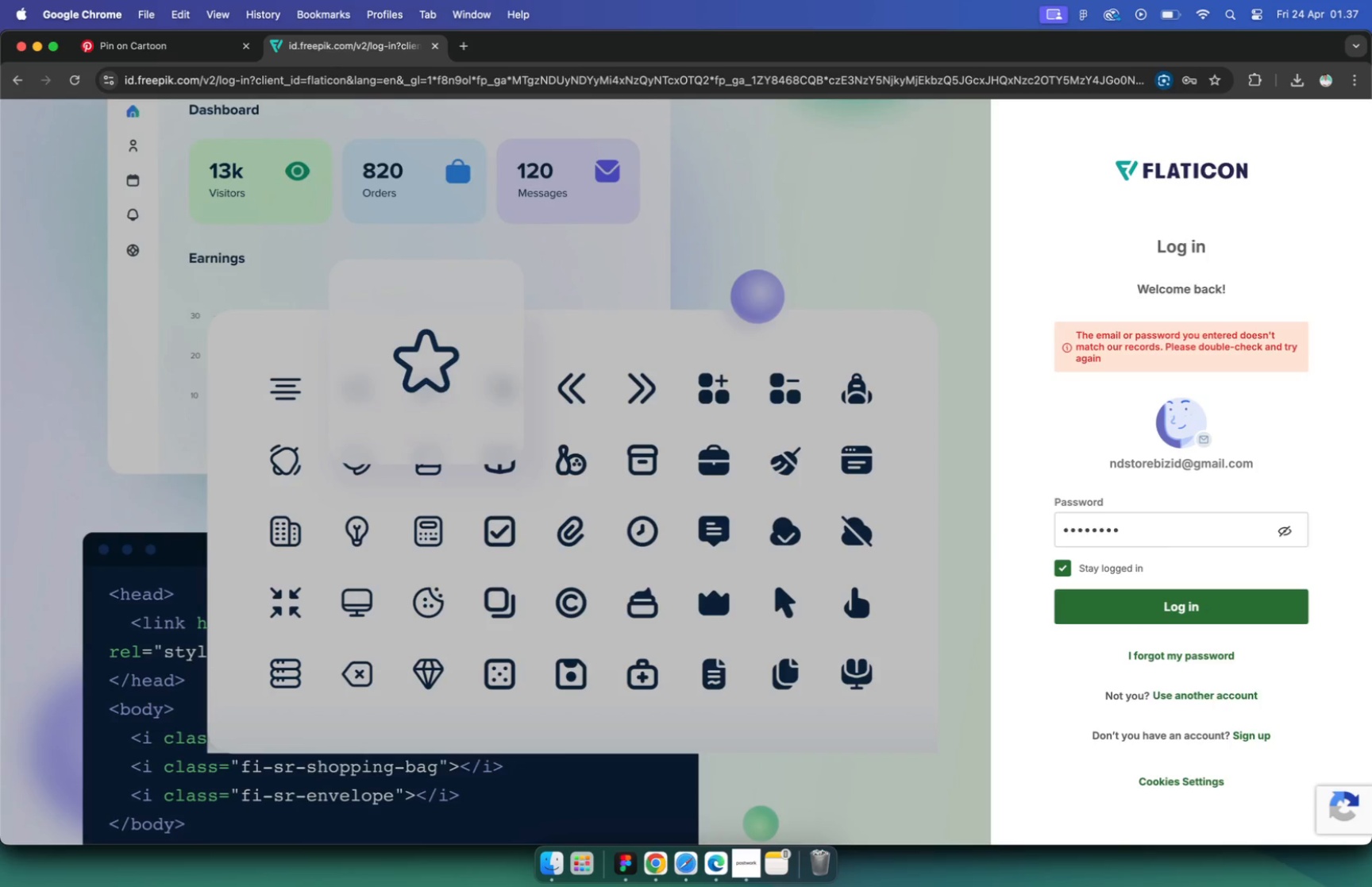 
hold_key(key=ShiftLeft, duration=2.43)
 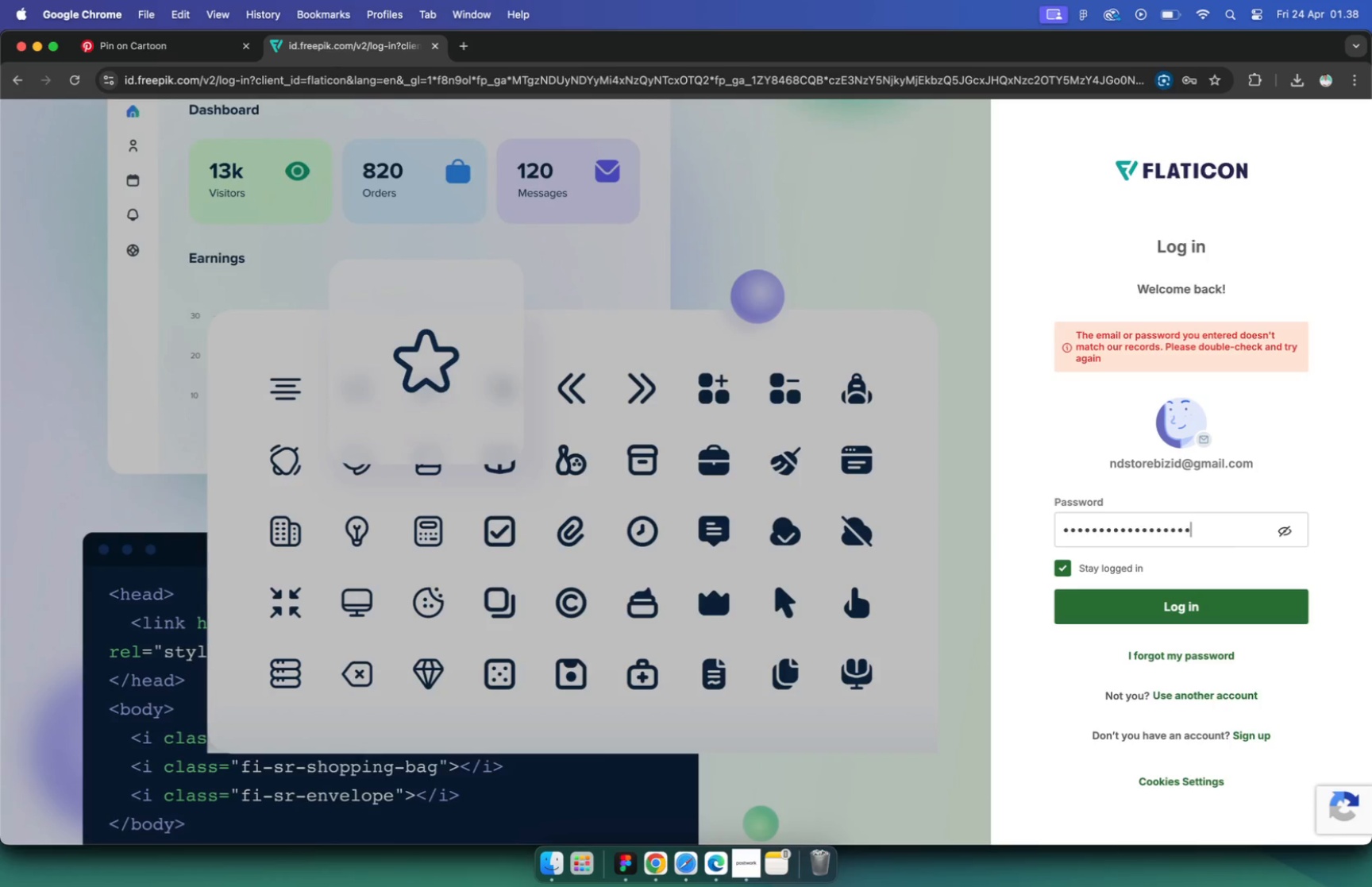 
left_click([1205, 600])
 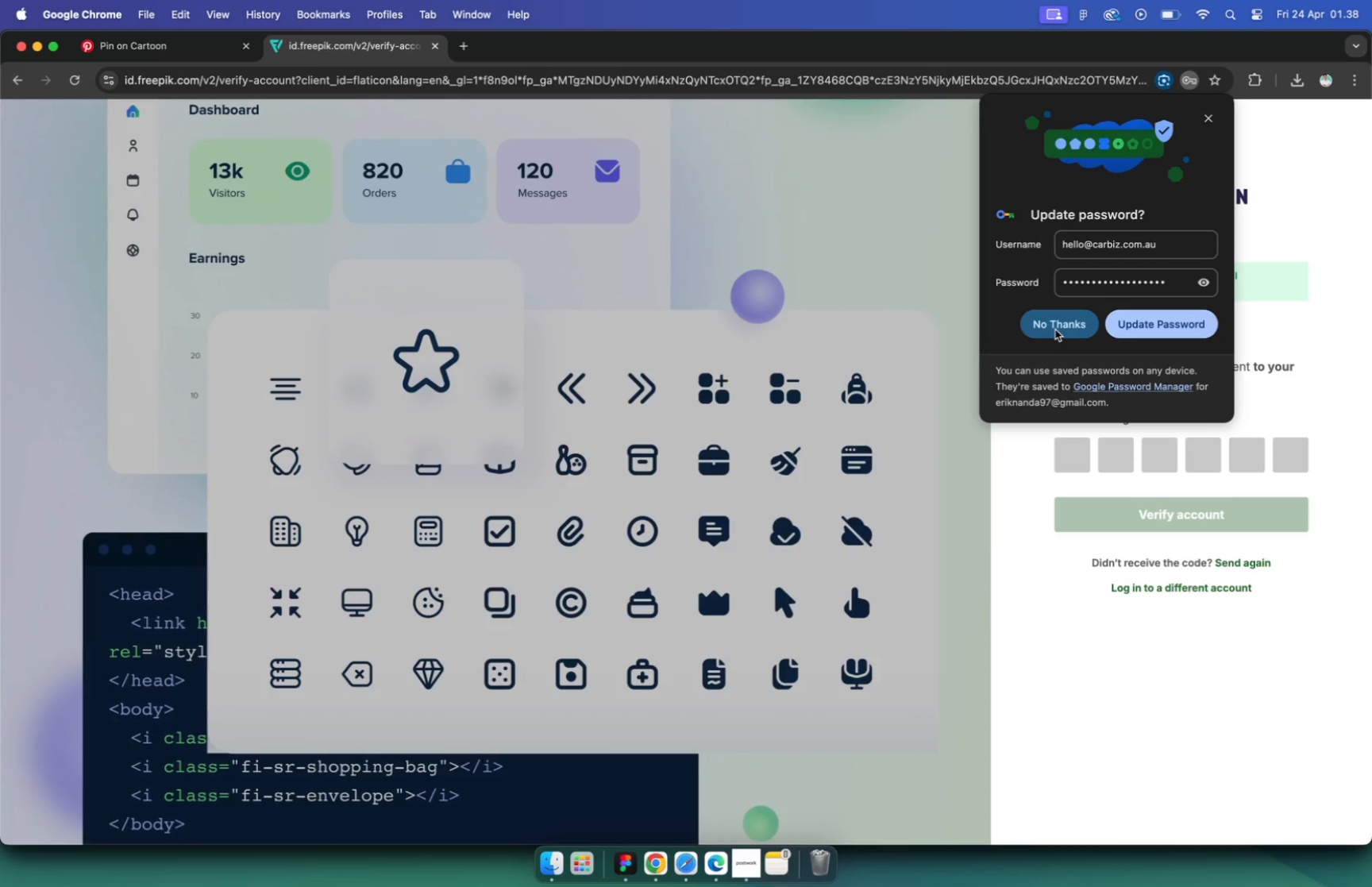 
wait(11.1)
 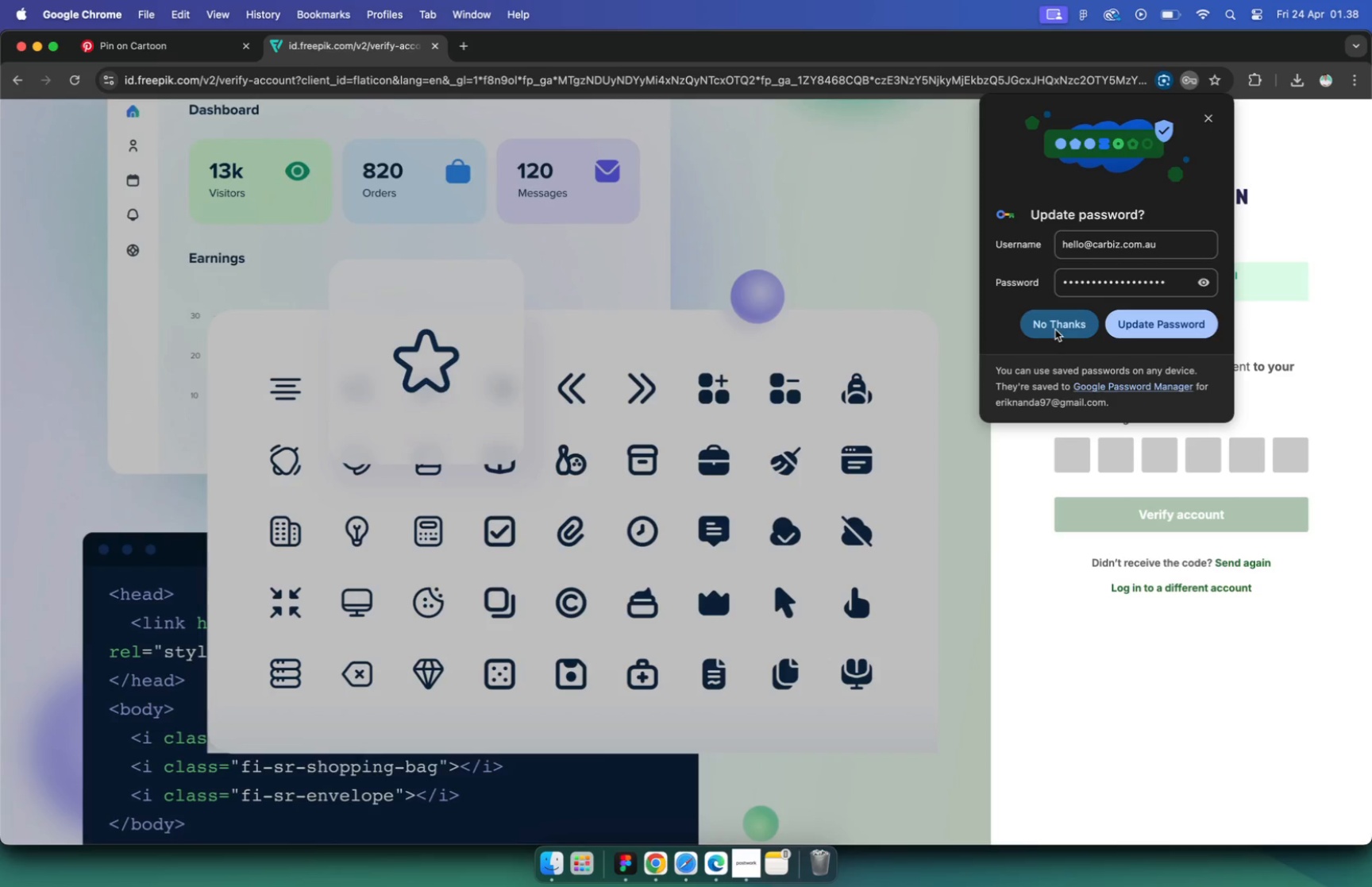 
left_click([1055, 330])
 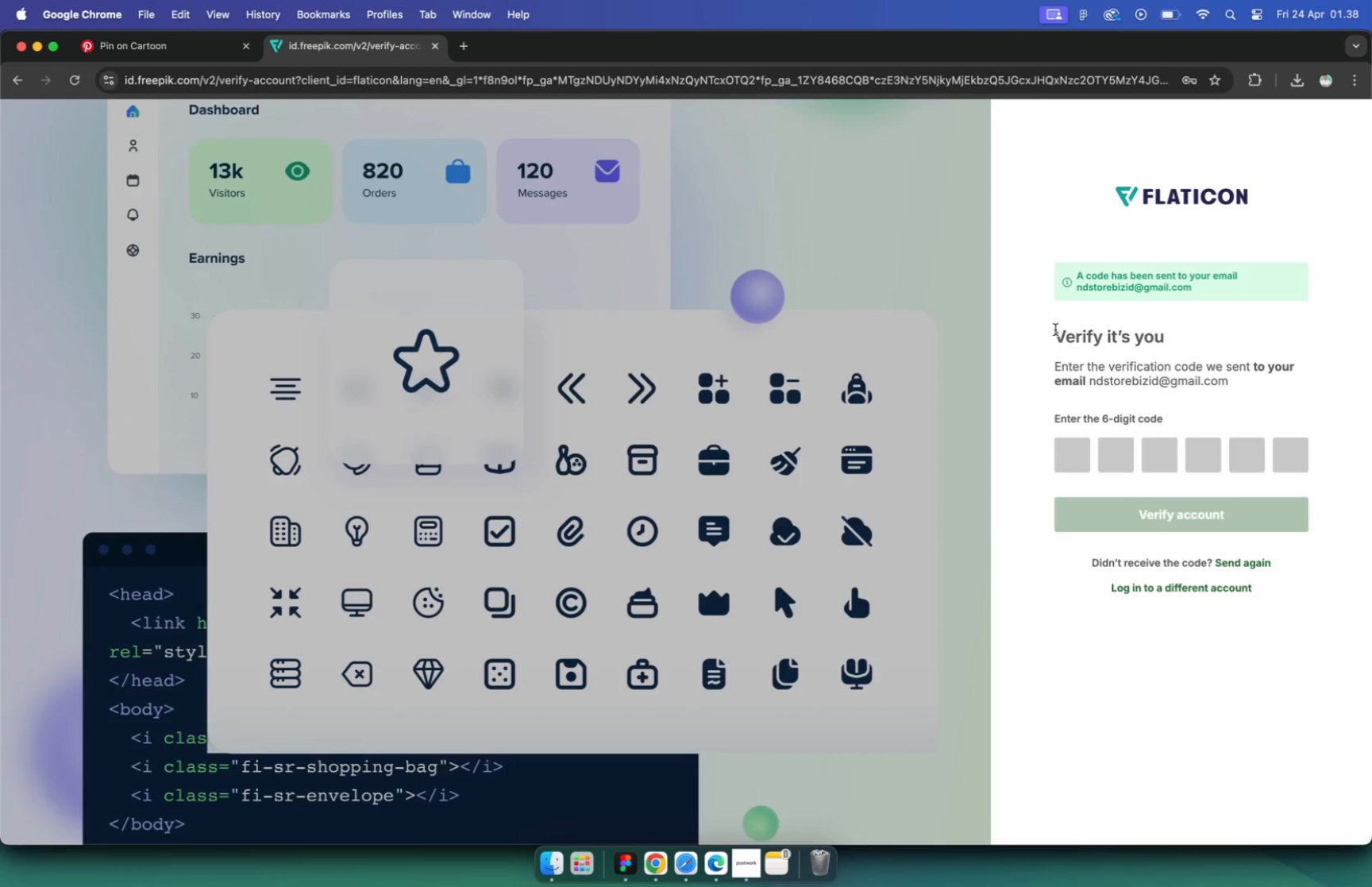 
wait(27.83)
 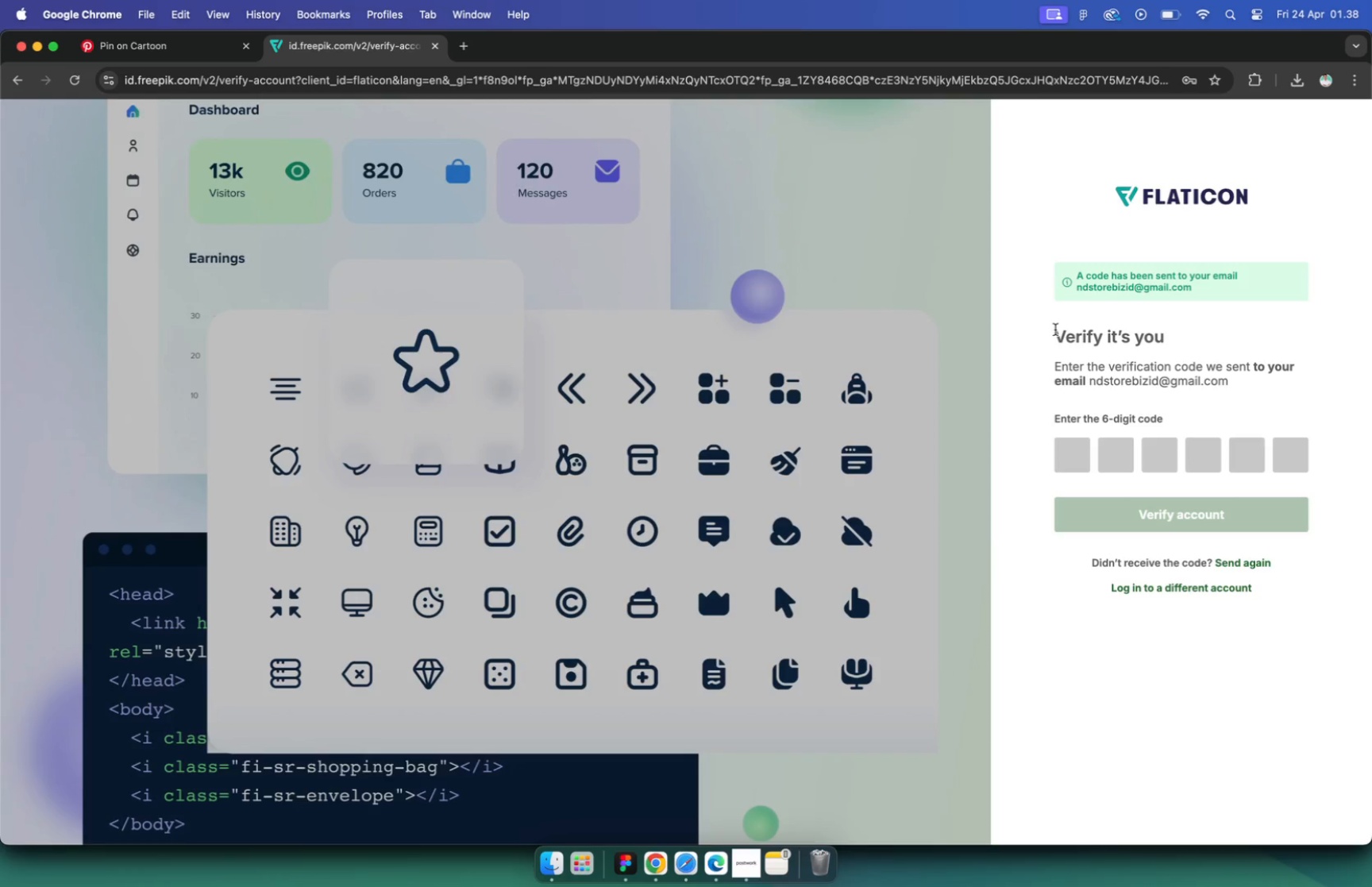 
left_click([1072, 448])
 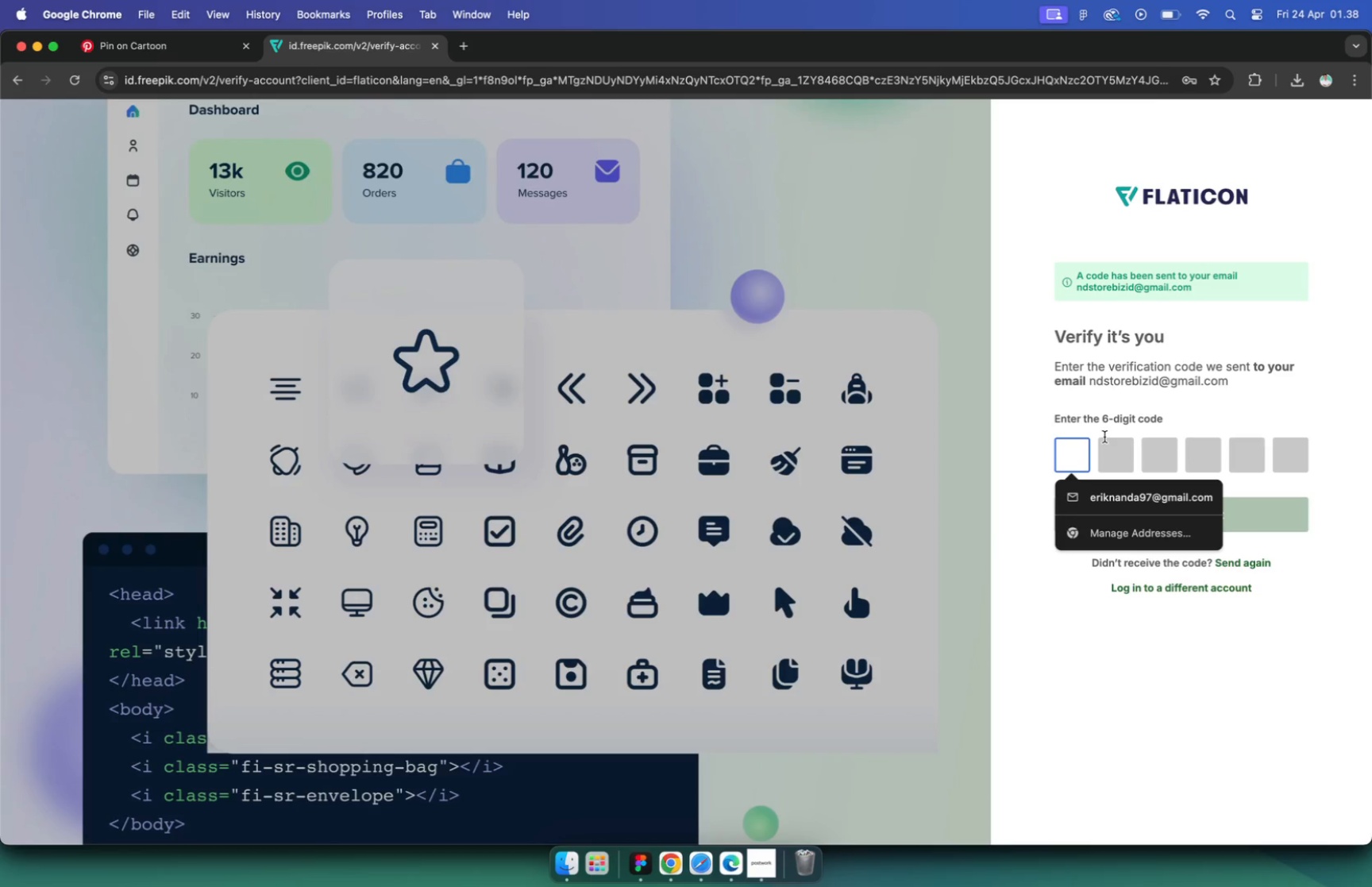 
wait(13.81)
 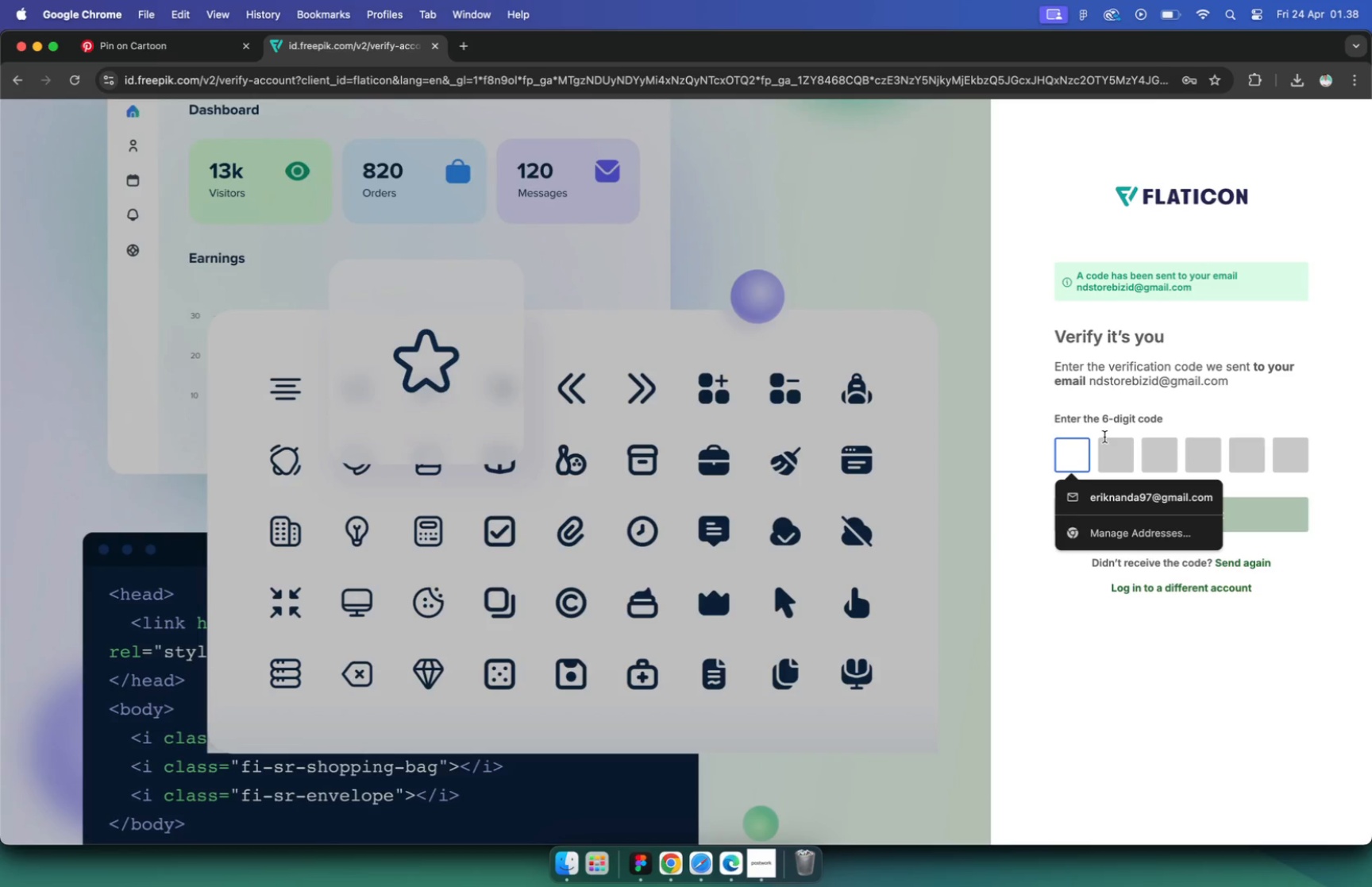 
type(930715)
 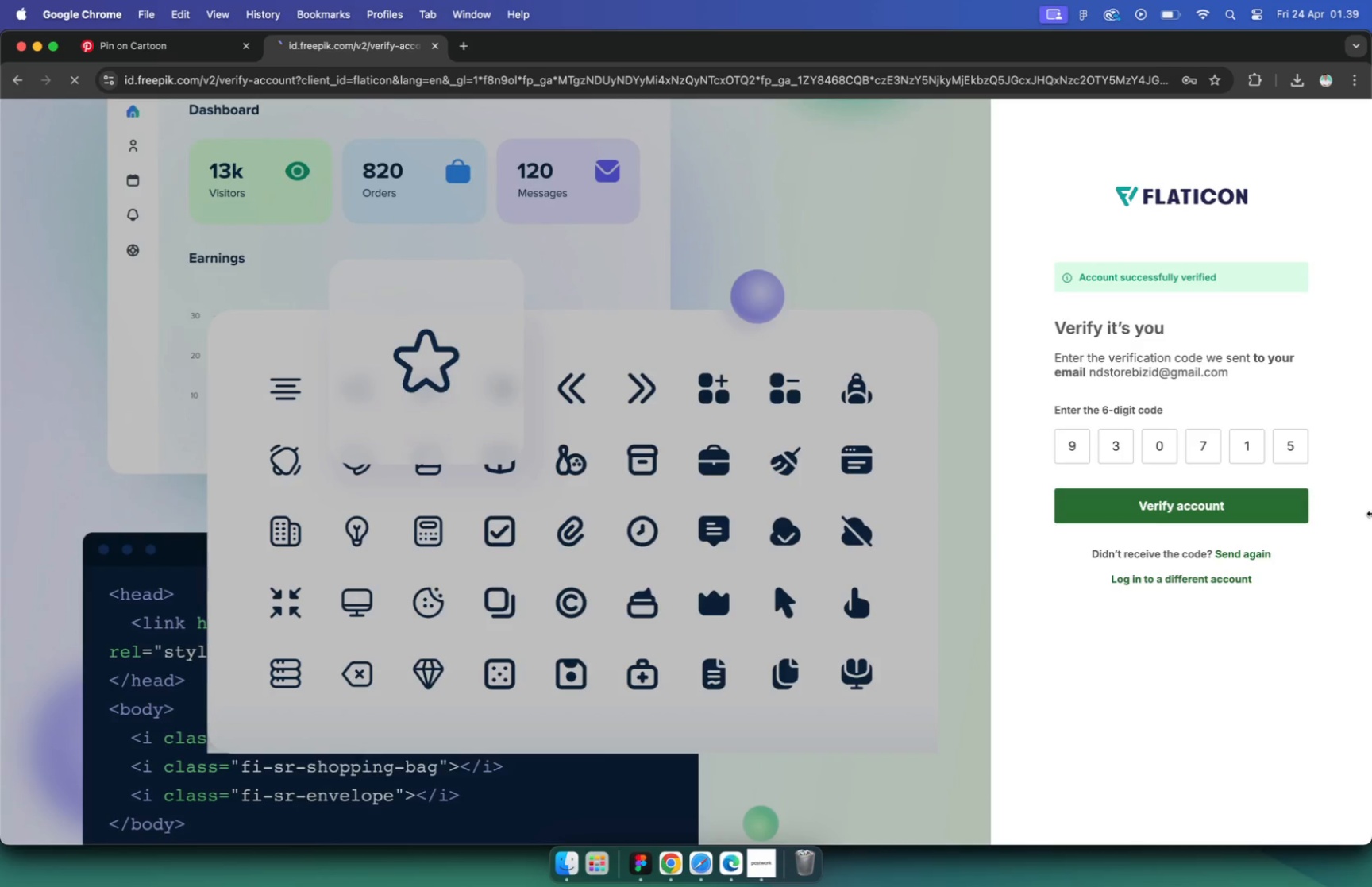 
left_click([204, 157])
 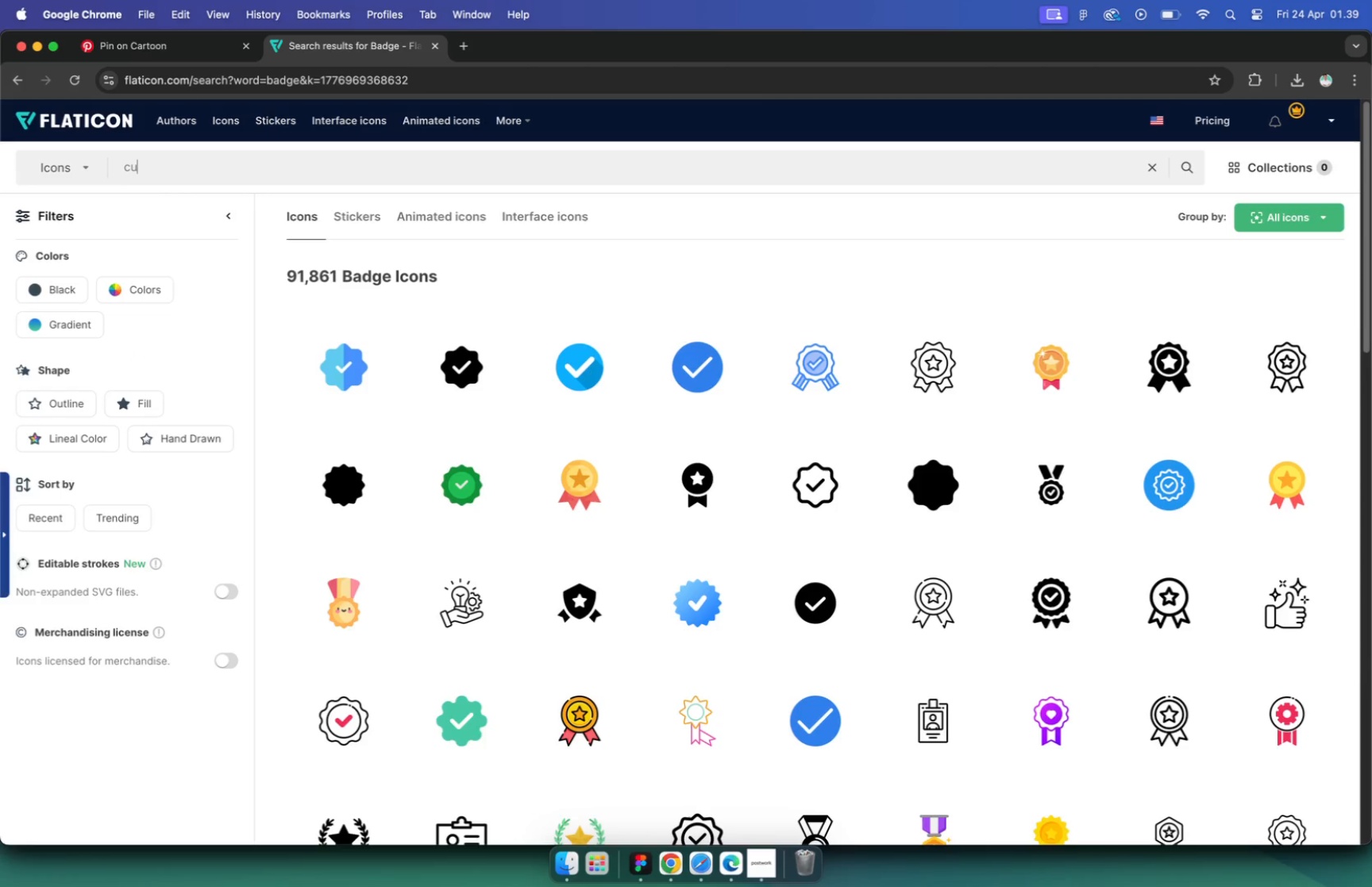 
left_click_drag(start_coordinate=[192, 167], to_coordinate=[81, 156])
 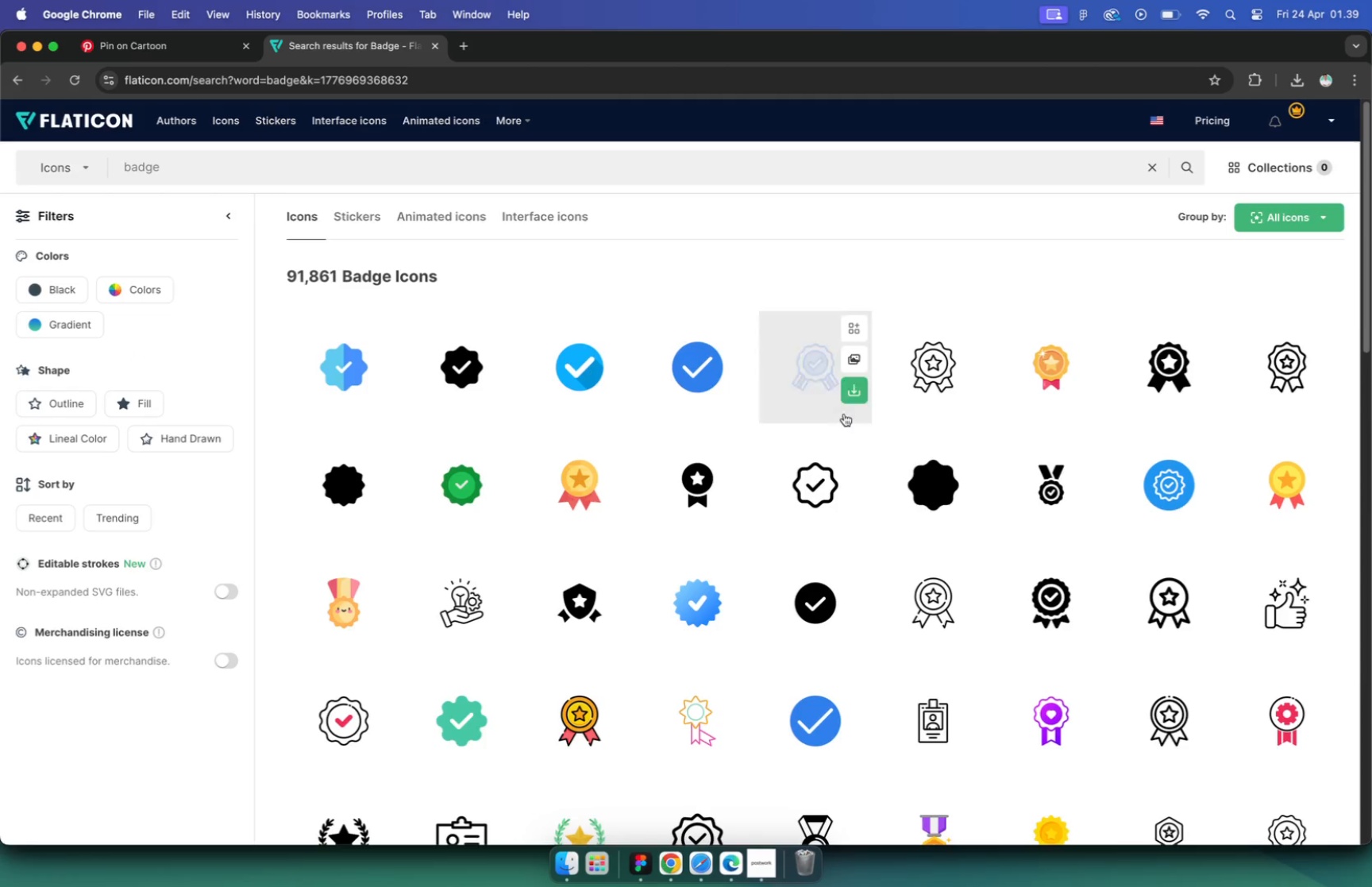 
type(cut)
 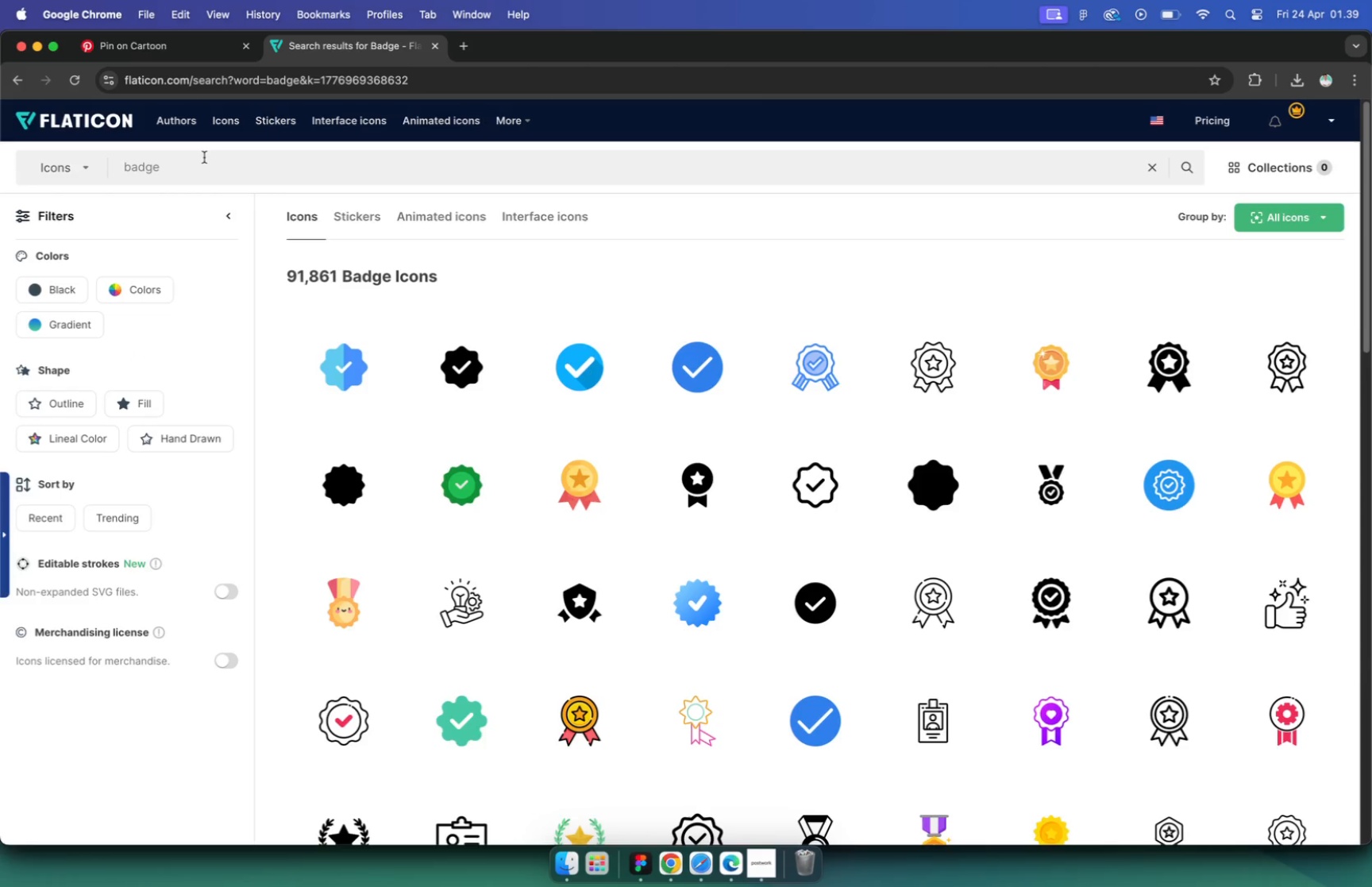 
key(Enter)
 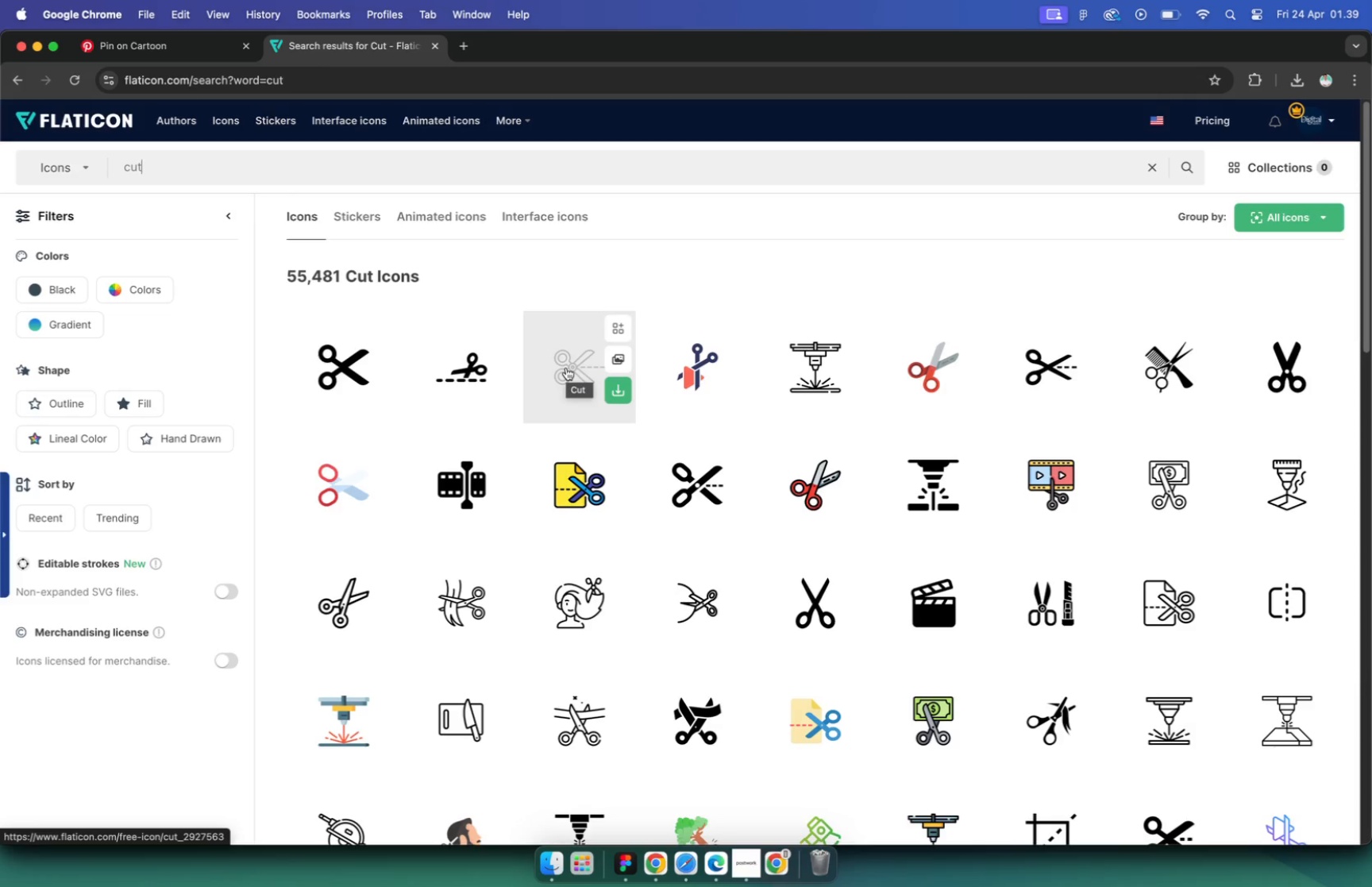 
wait(37.61)
 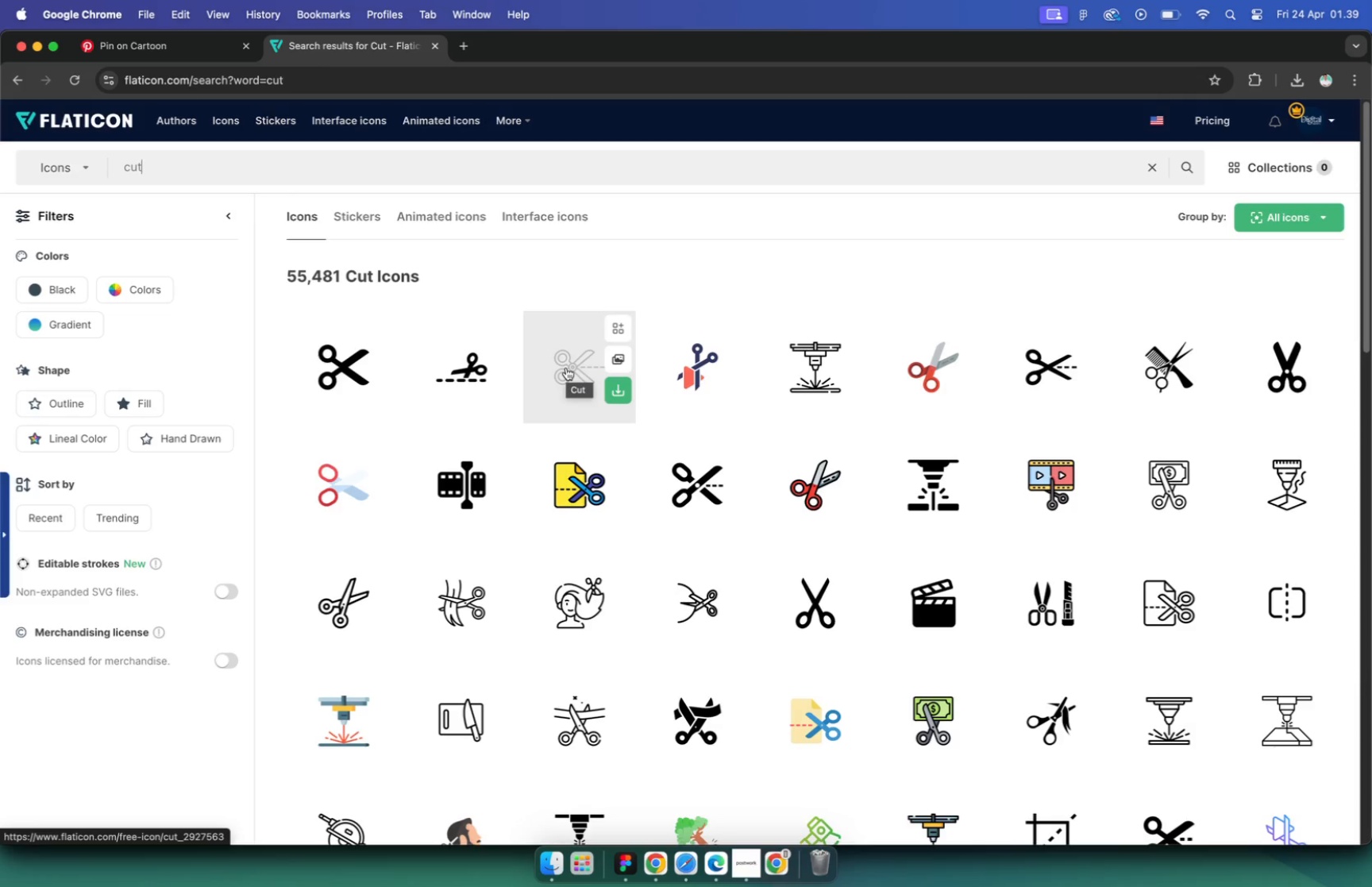 
left_click([1051, 364])
 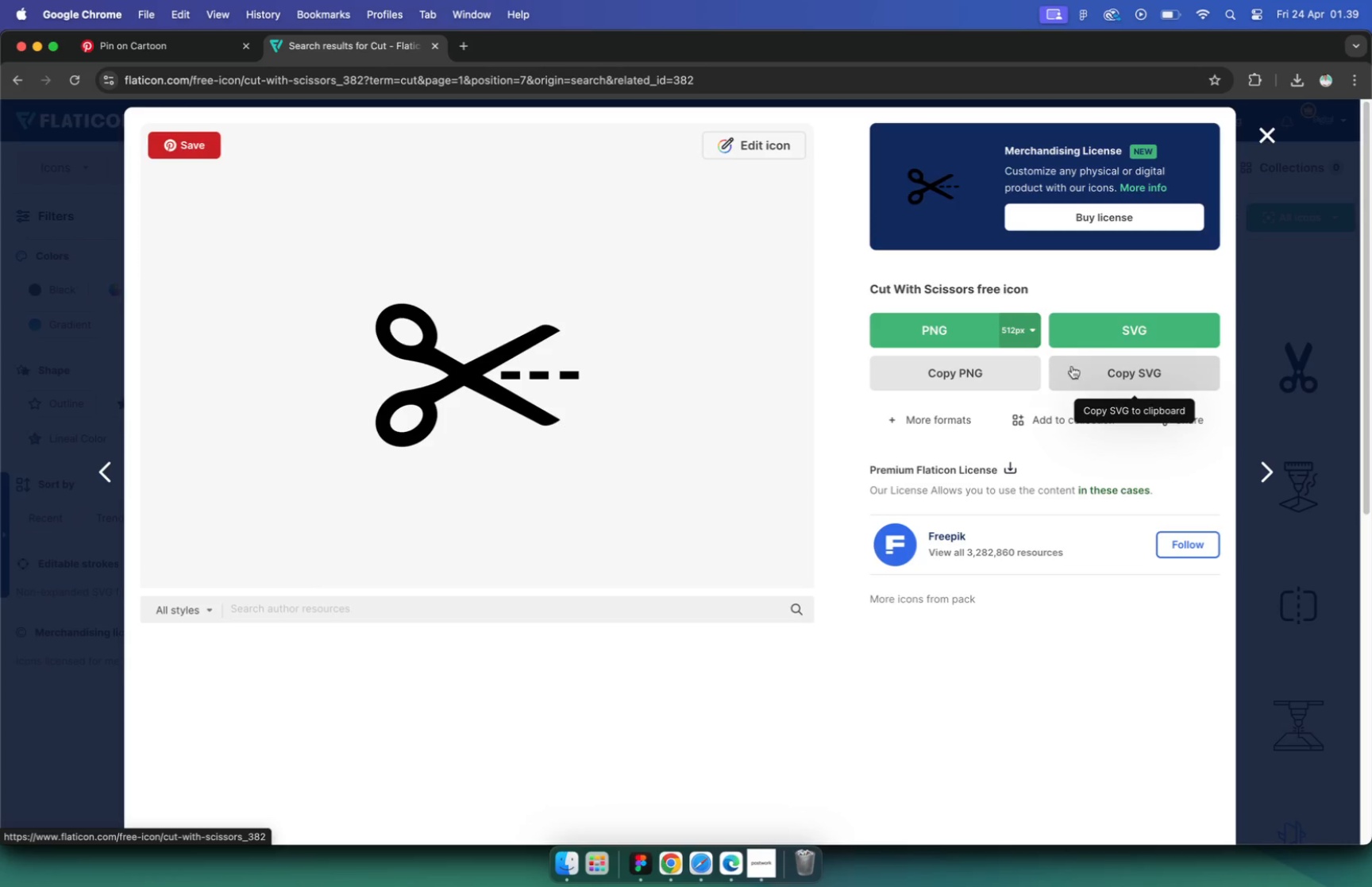 
scroll: coordinate [931, 529], scroll_direction: down, amount: 5.0
 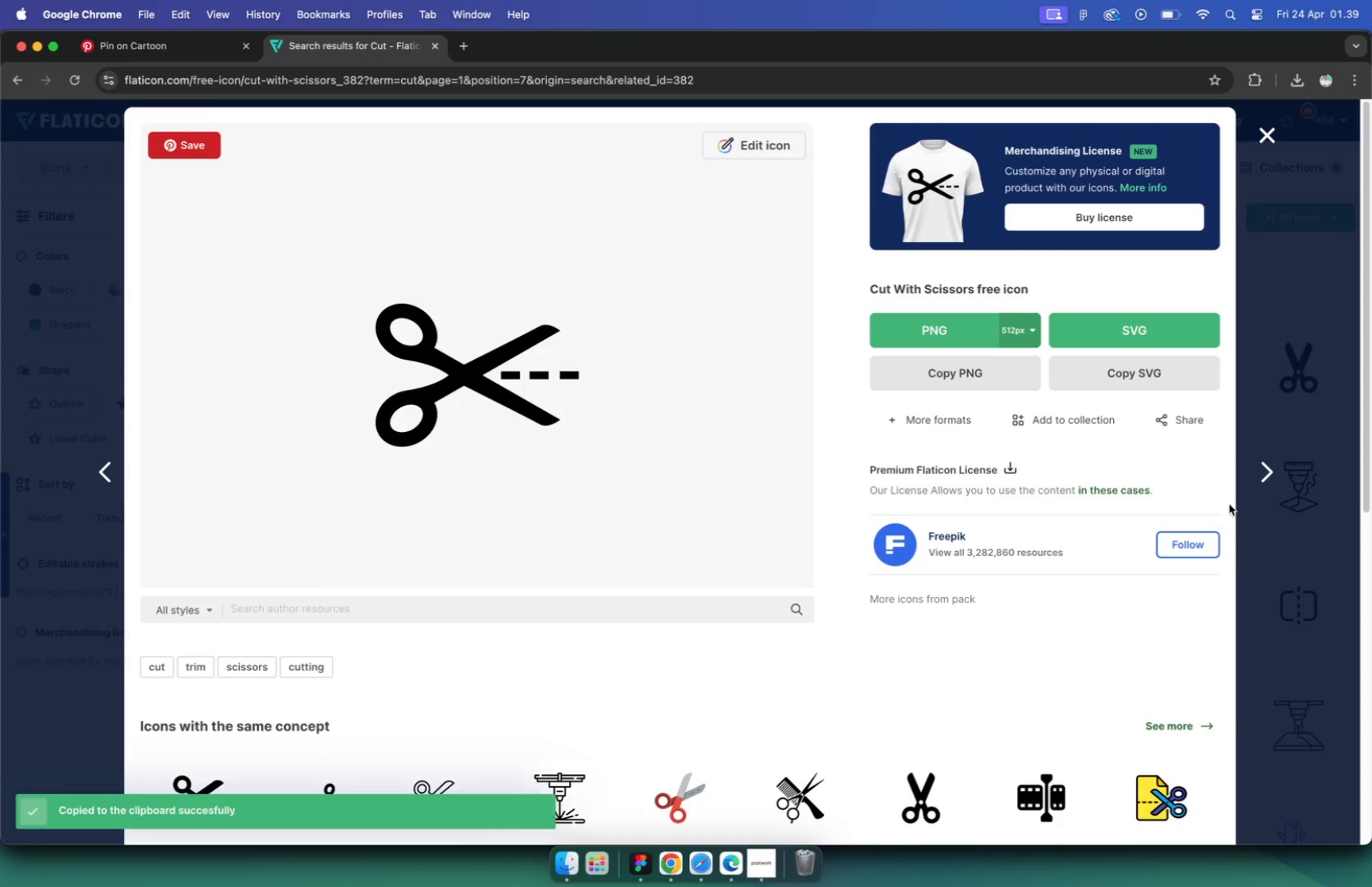 
left_click([964, 577])
 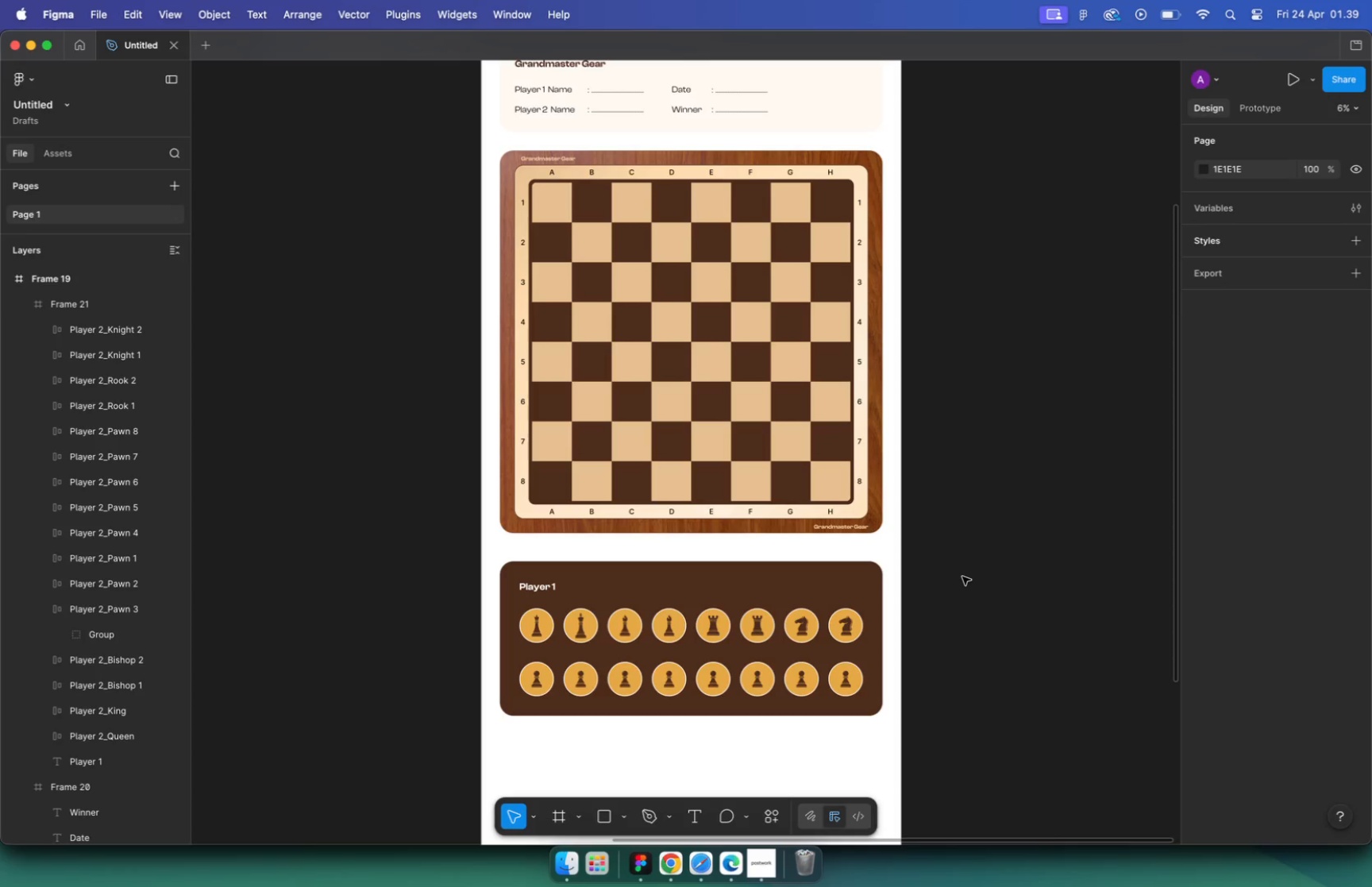 
key(Meta+V)
 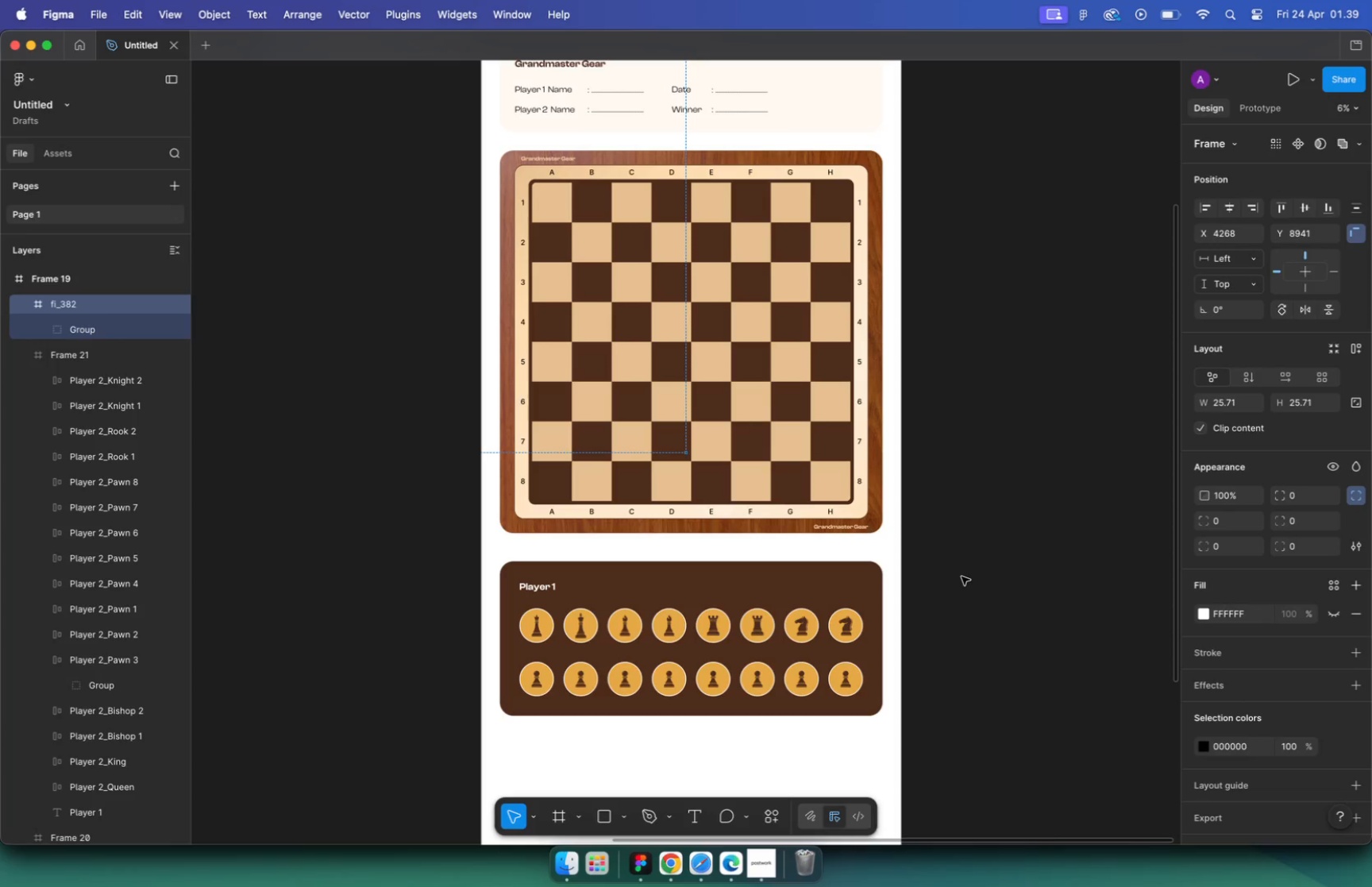 
key(Meta+Z)
 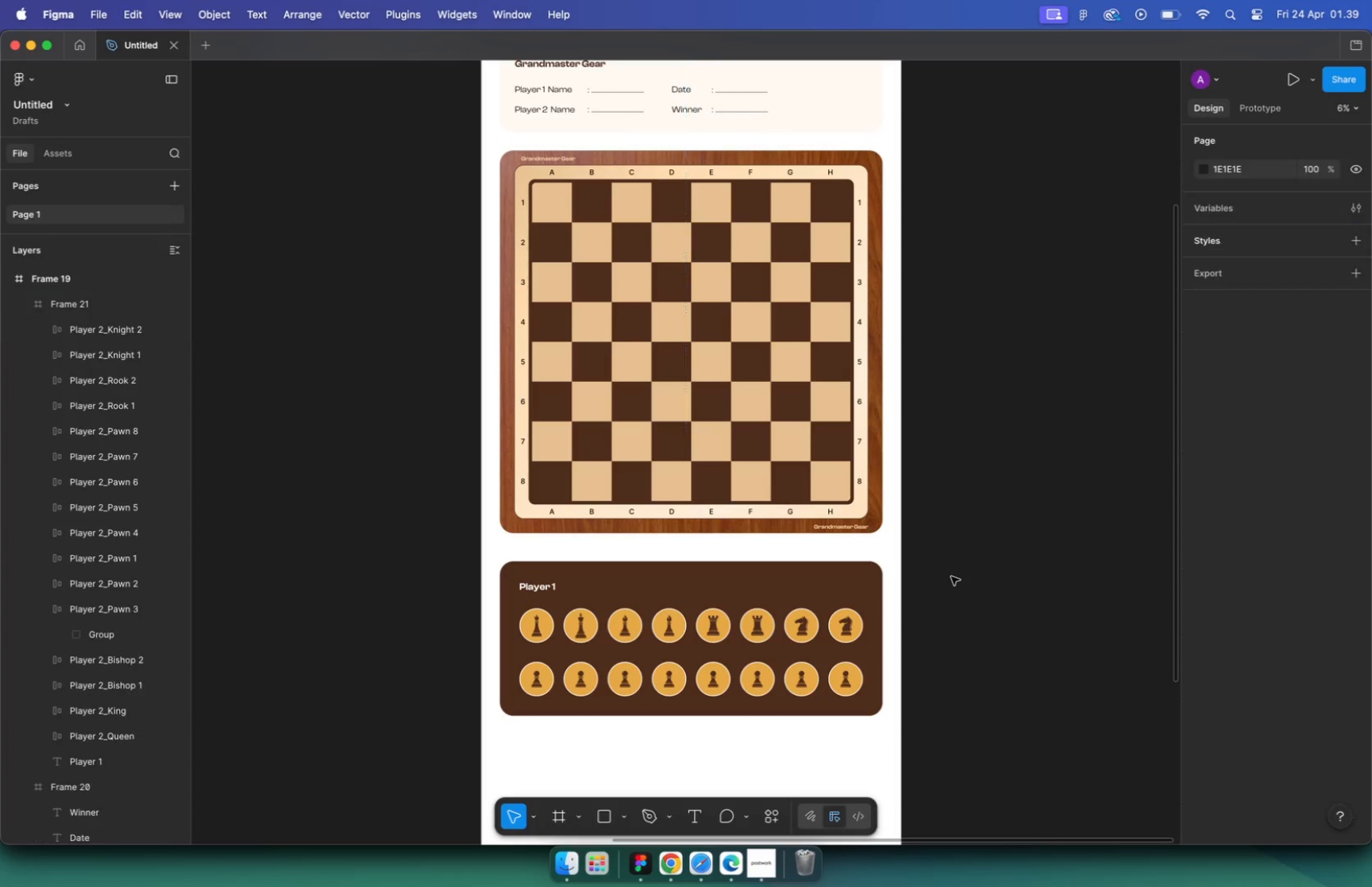 
hold_key(key=CommandLeft, duration=1.17)
 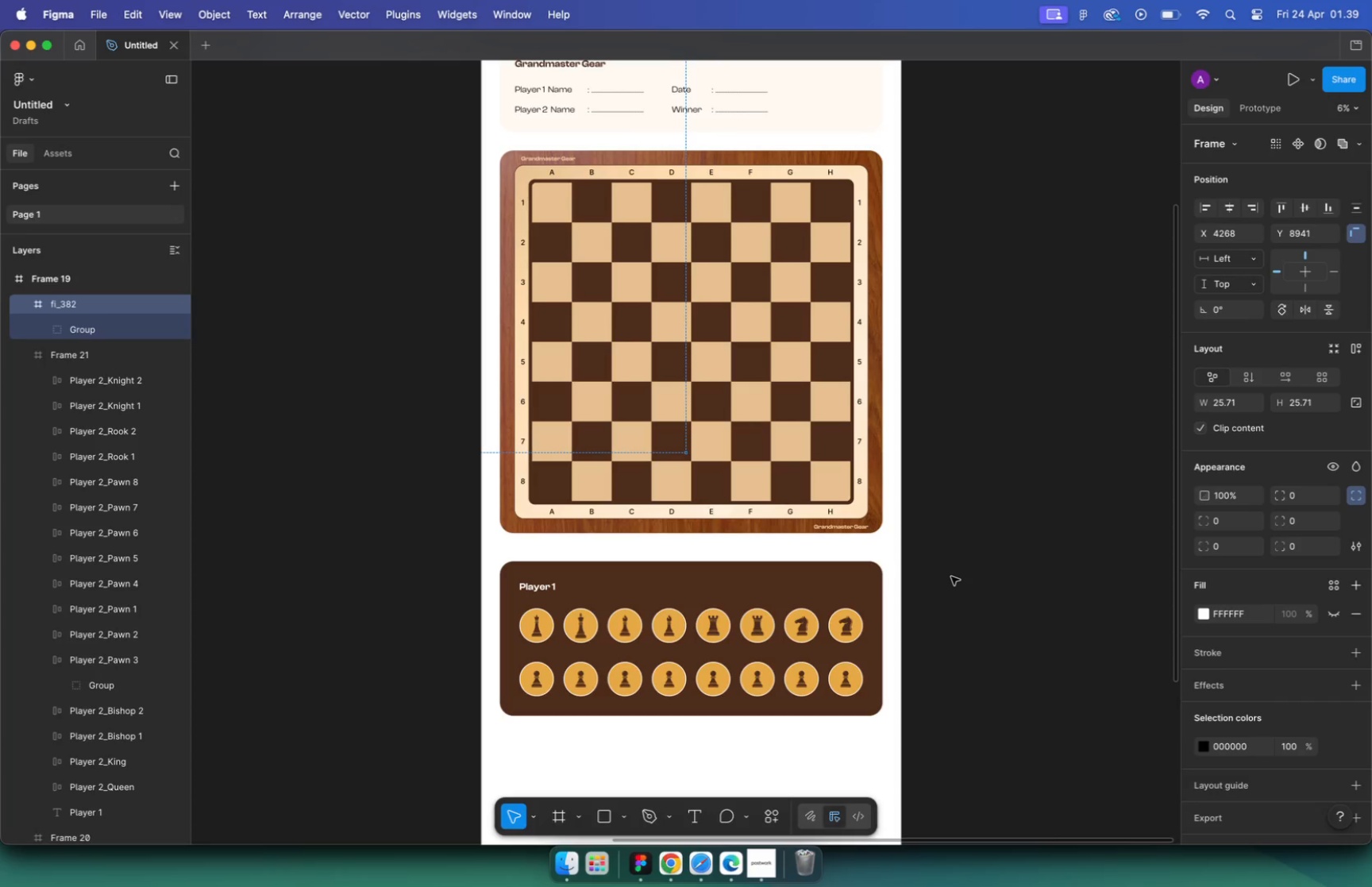 
left_click([720, 575])
 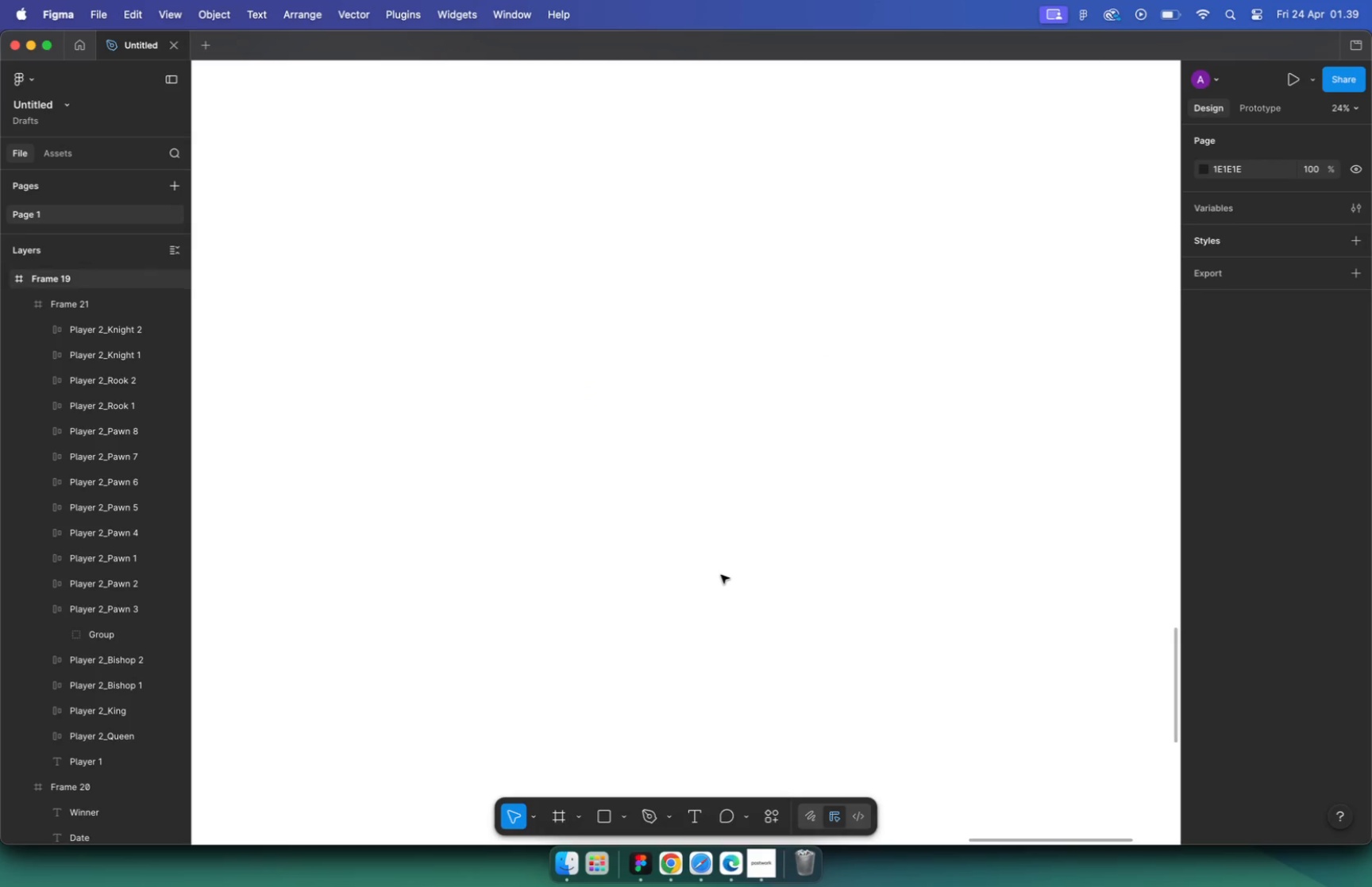 
scroll: coordinate [716, 661], scroll_direction: up, amount: 25.0
 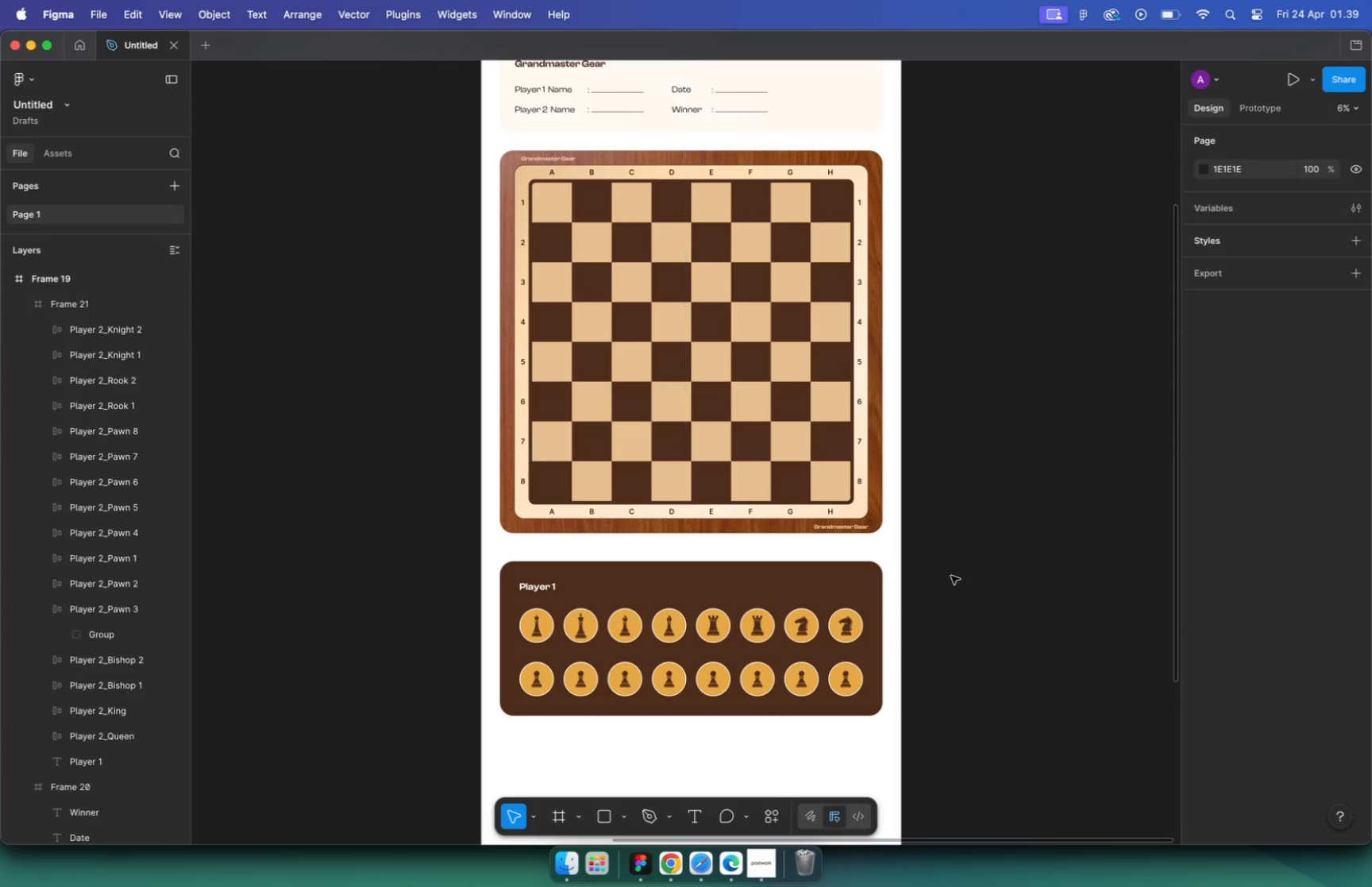 
key(Meta+V)
 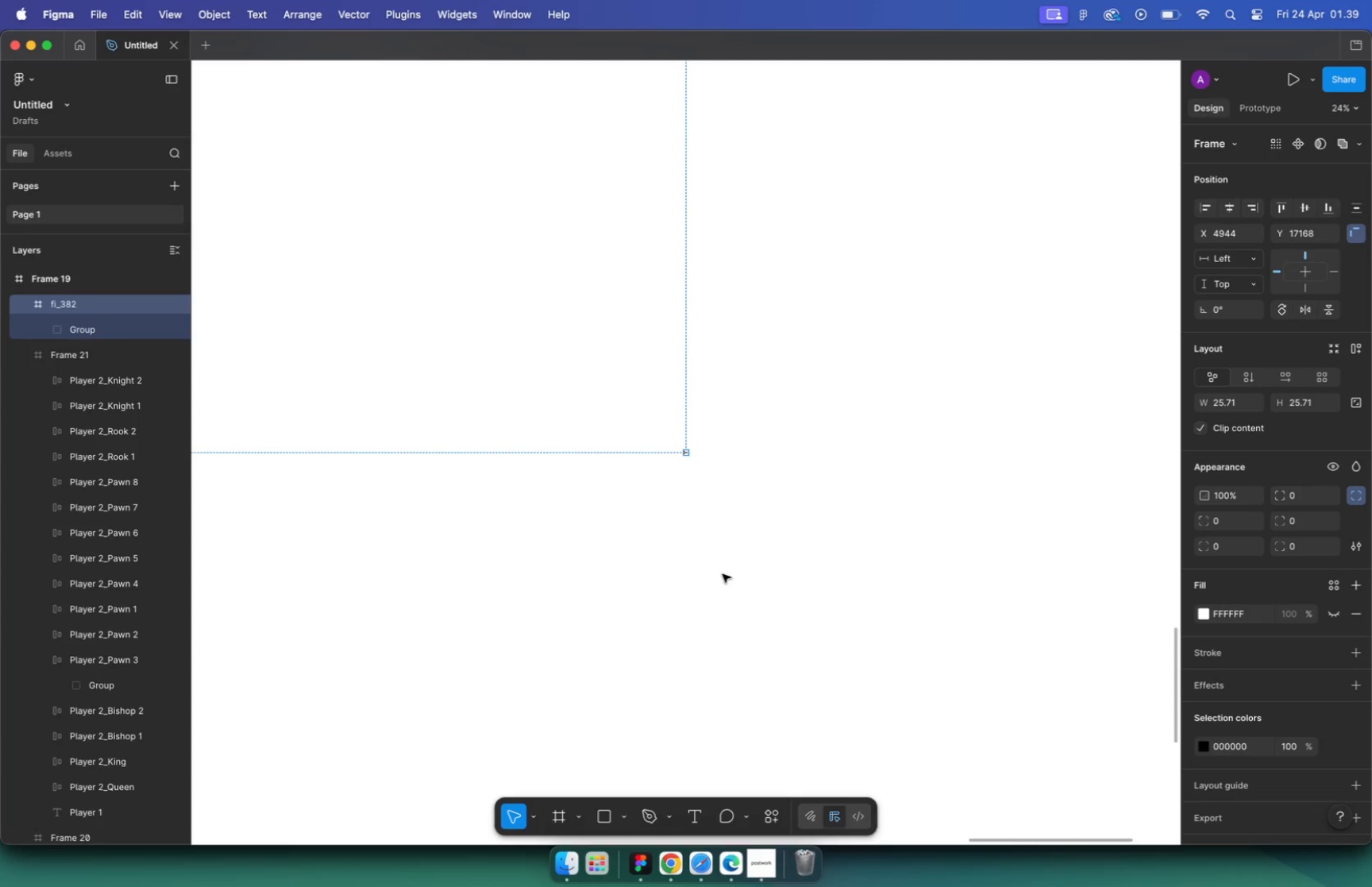 
left_click([734, 472])
 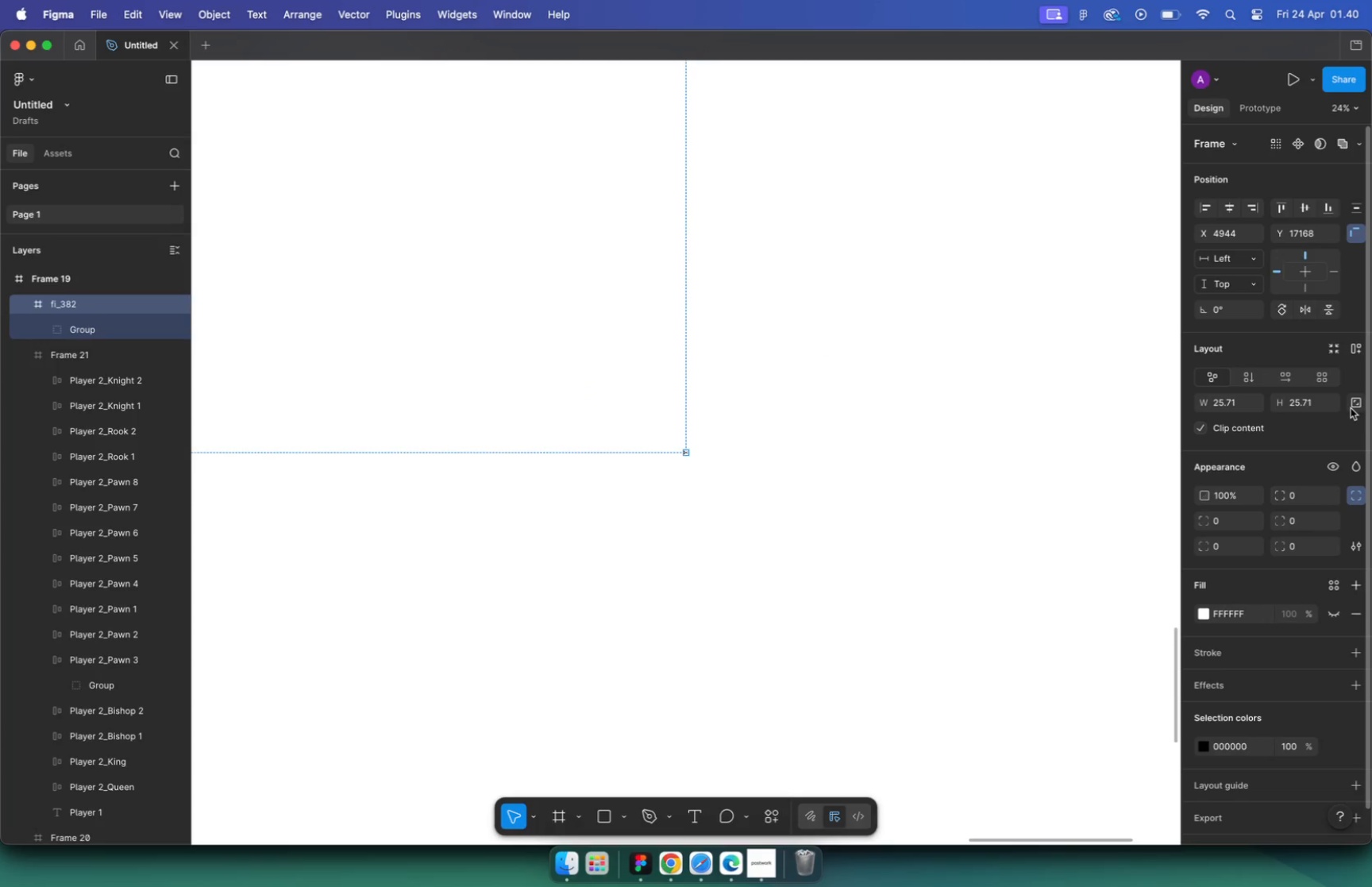 
left_click_drag(start_coordinate=[733, 399], to_coordinate=[592, 529])
 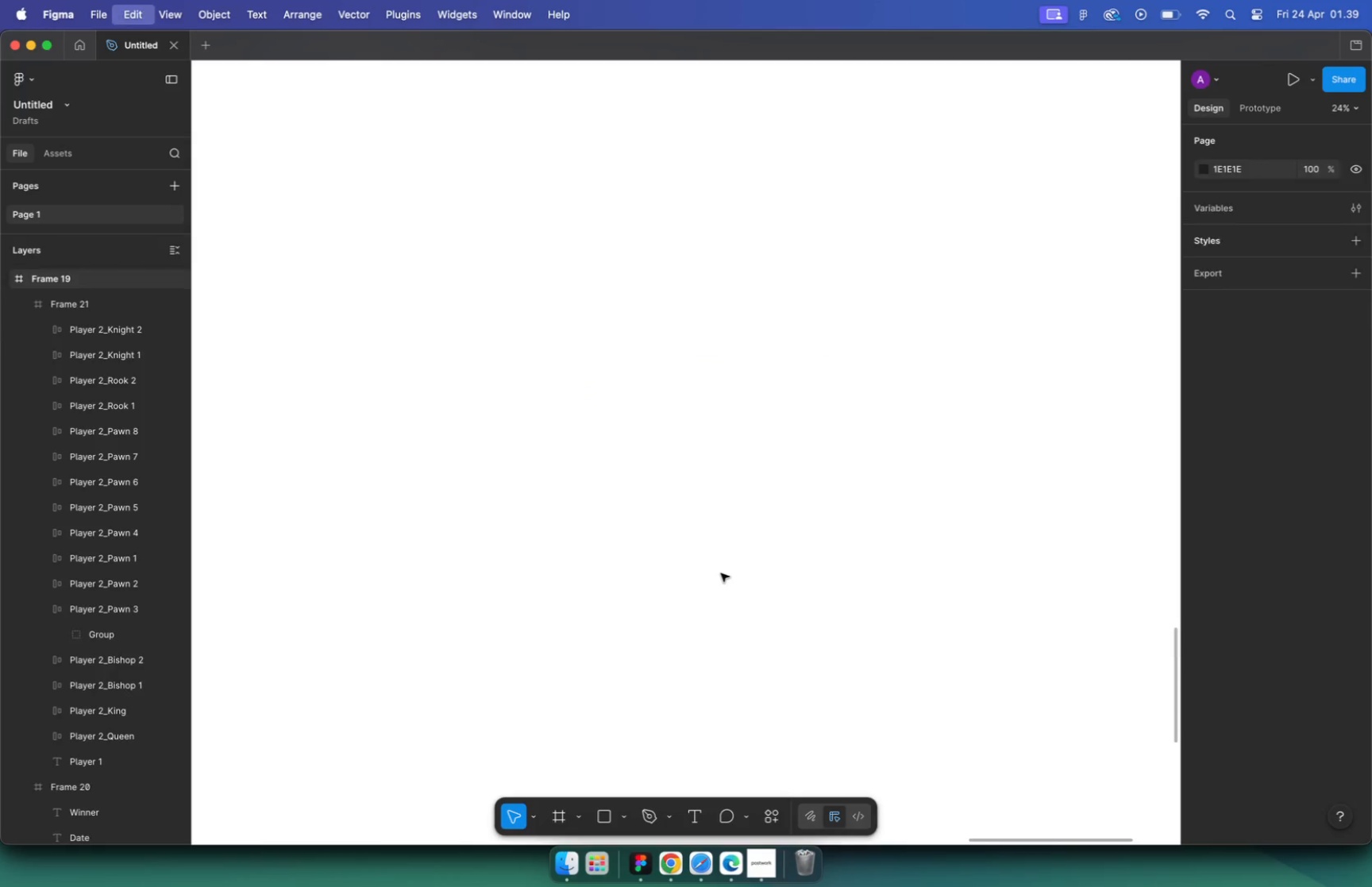 
left_click([1355, 404])
 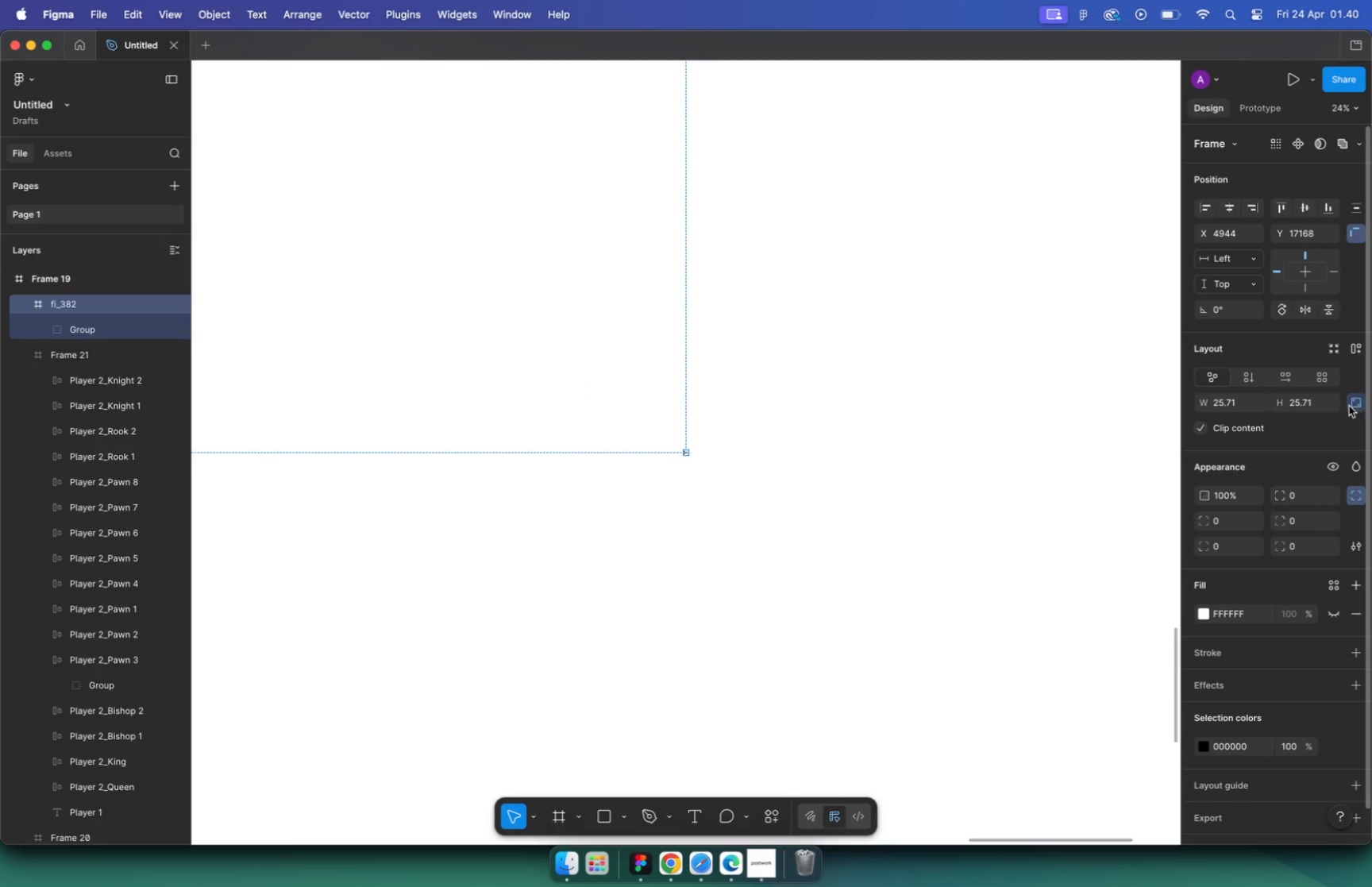 
type(200)
 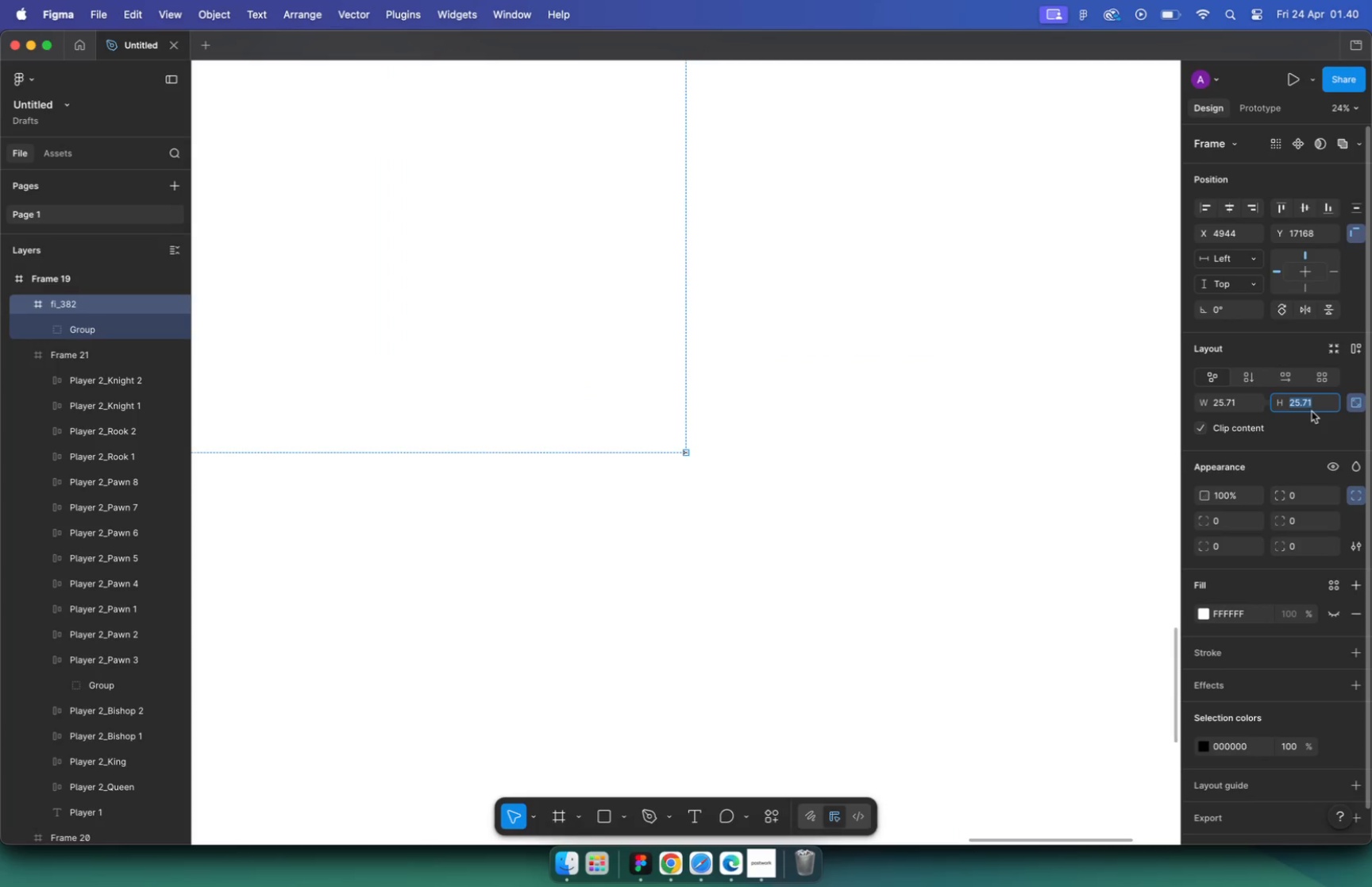 
key(Enter)
 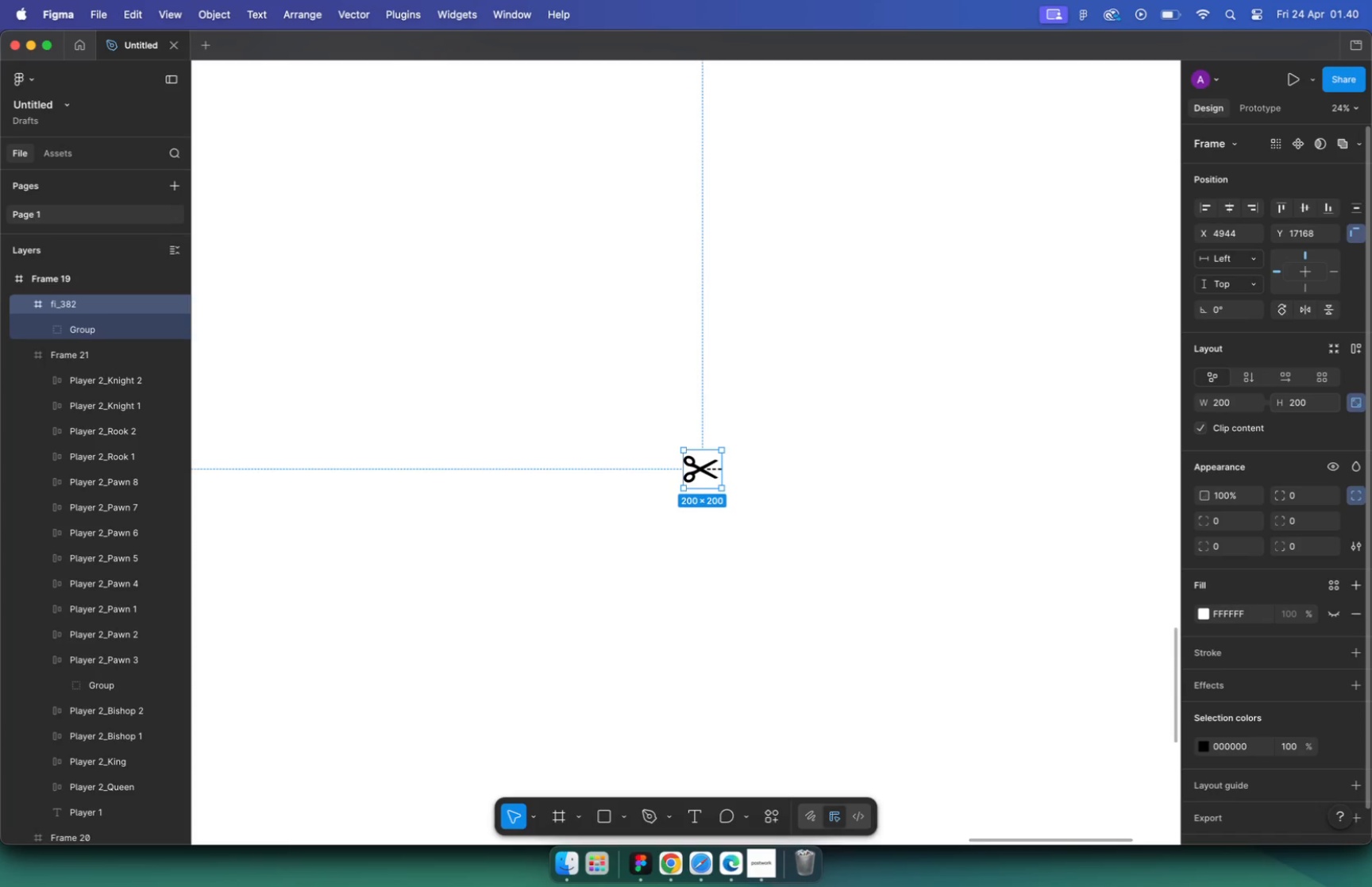 
hold_key(key=CommandLeft, duration=1.1)
scroll: coordinate [825, 604], scroll_direction: down, amount: 31.0
 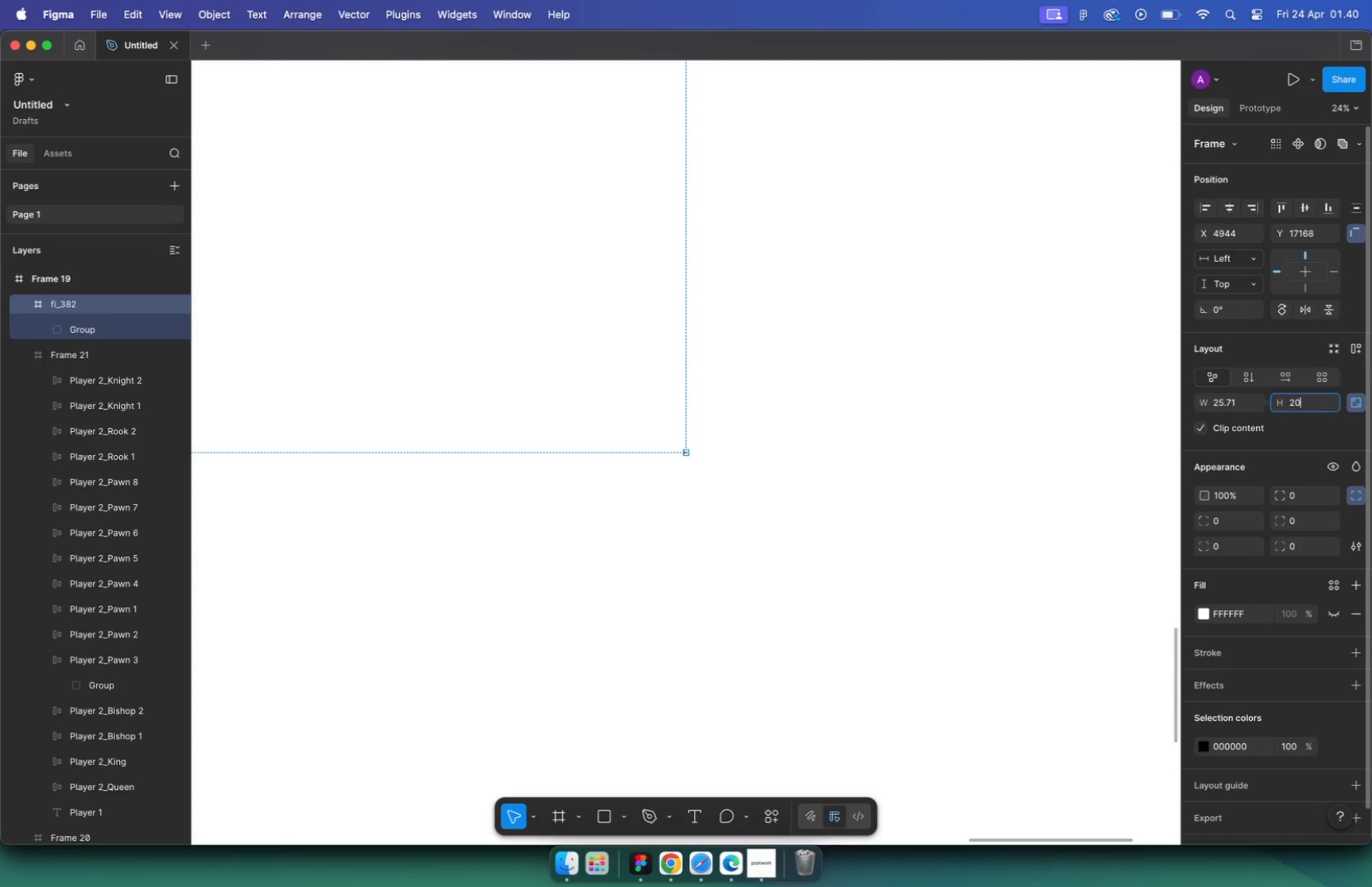 
scroll: coordinate [807, 557], scroll_direction: up, amount: 5.0
 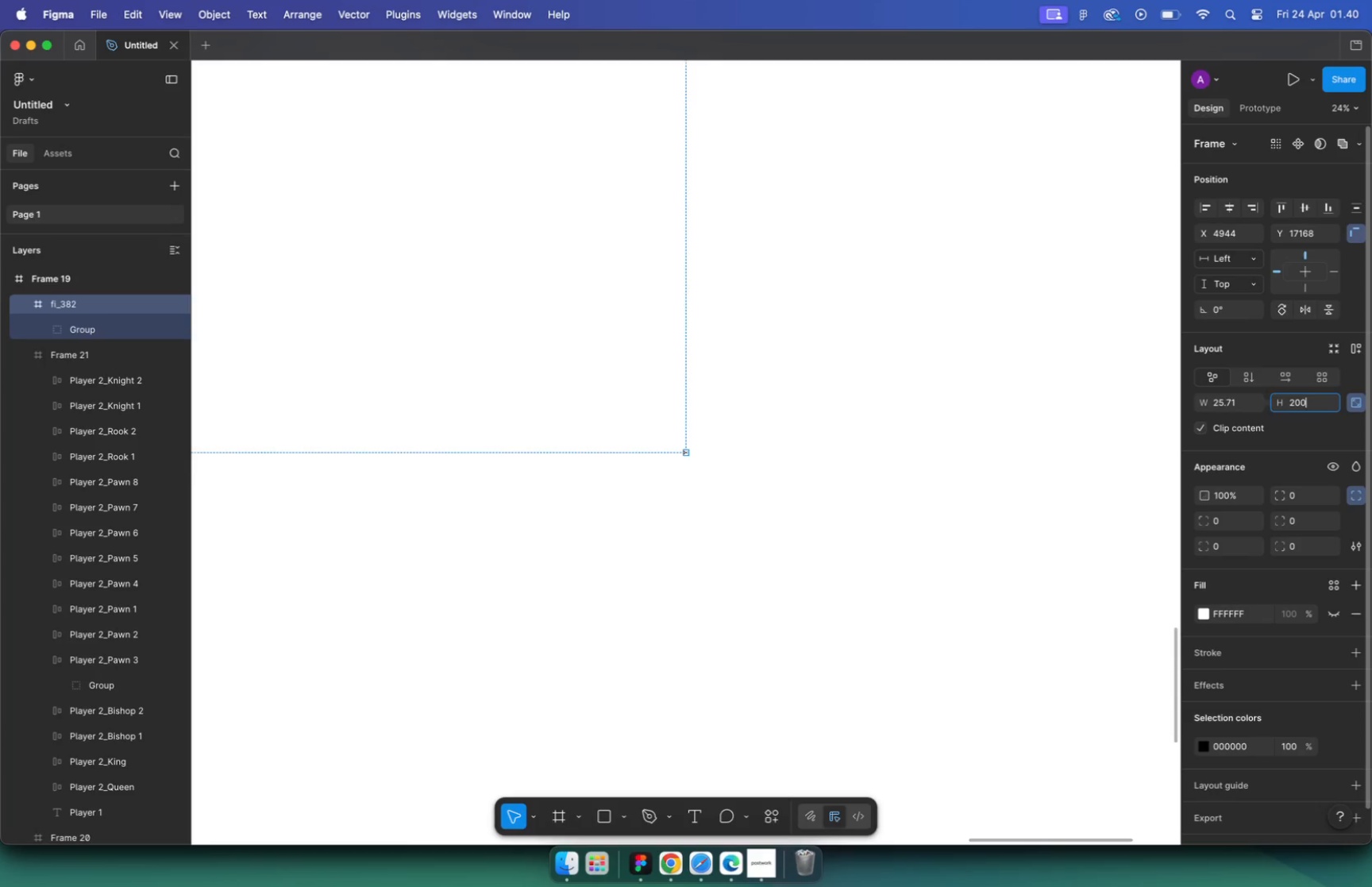 
left_click_drag(start_coordinate=[801, 590], to_coordinate=[762, 298])
 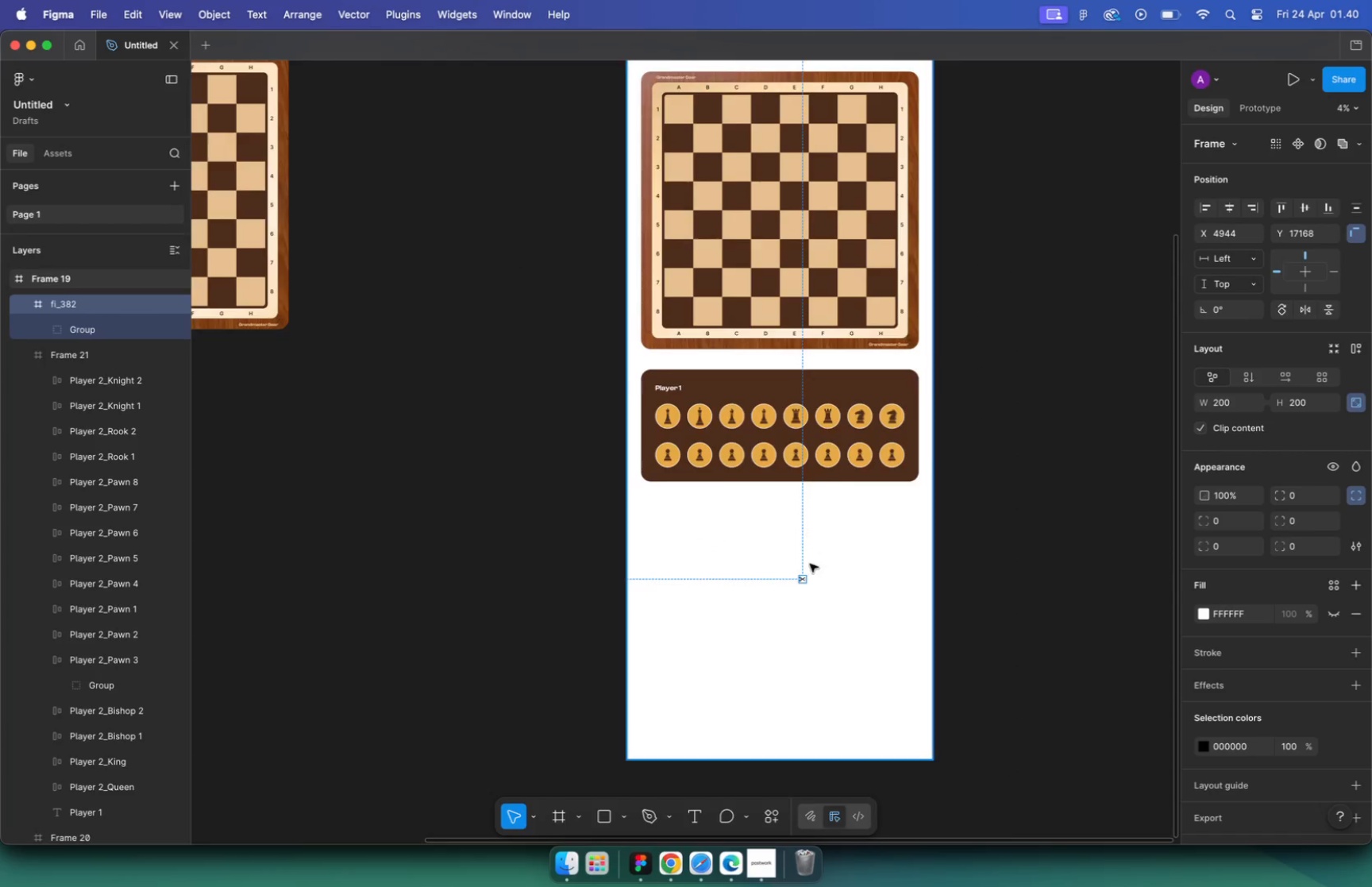 
hold_key(key=CommandLeft, duration=0.85)
scroll: coordinate [761, 297], scroll_direction: up, amount: 30.0
 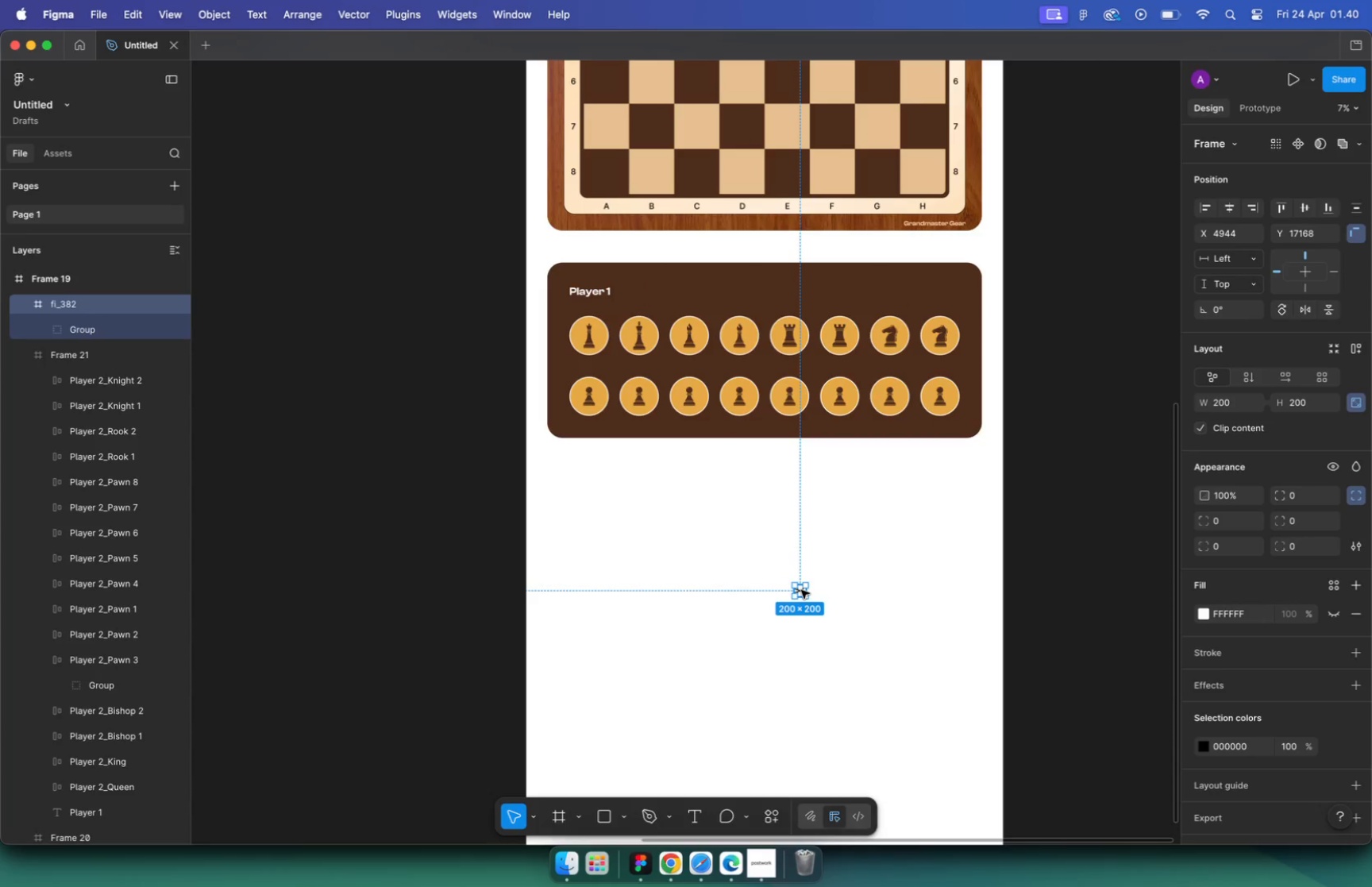 
left_click_drag(start_coordinate=[774, 298], to_coordinate=[1047, 226])
 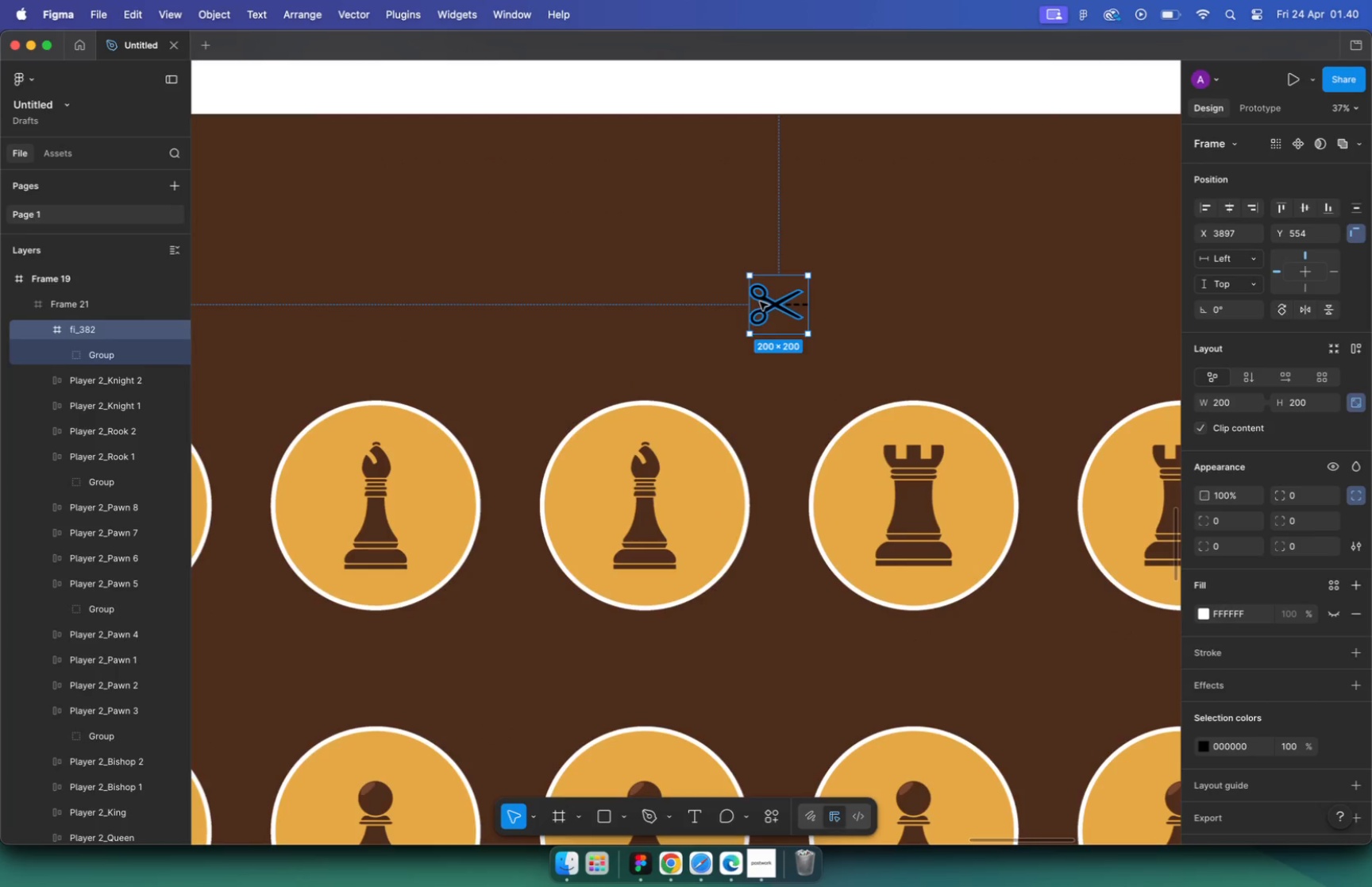 
hold_key(key=CommandLeft, duration=1.76)
scroll: coordinate [663, 326], scroll_direction: down, amount: 15.0
 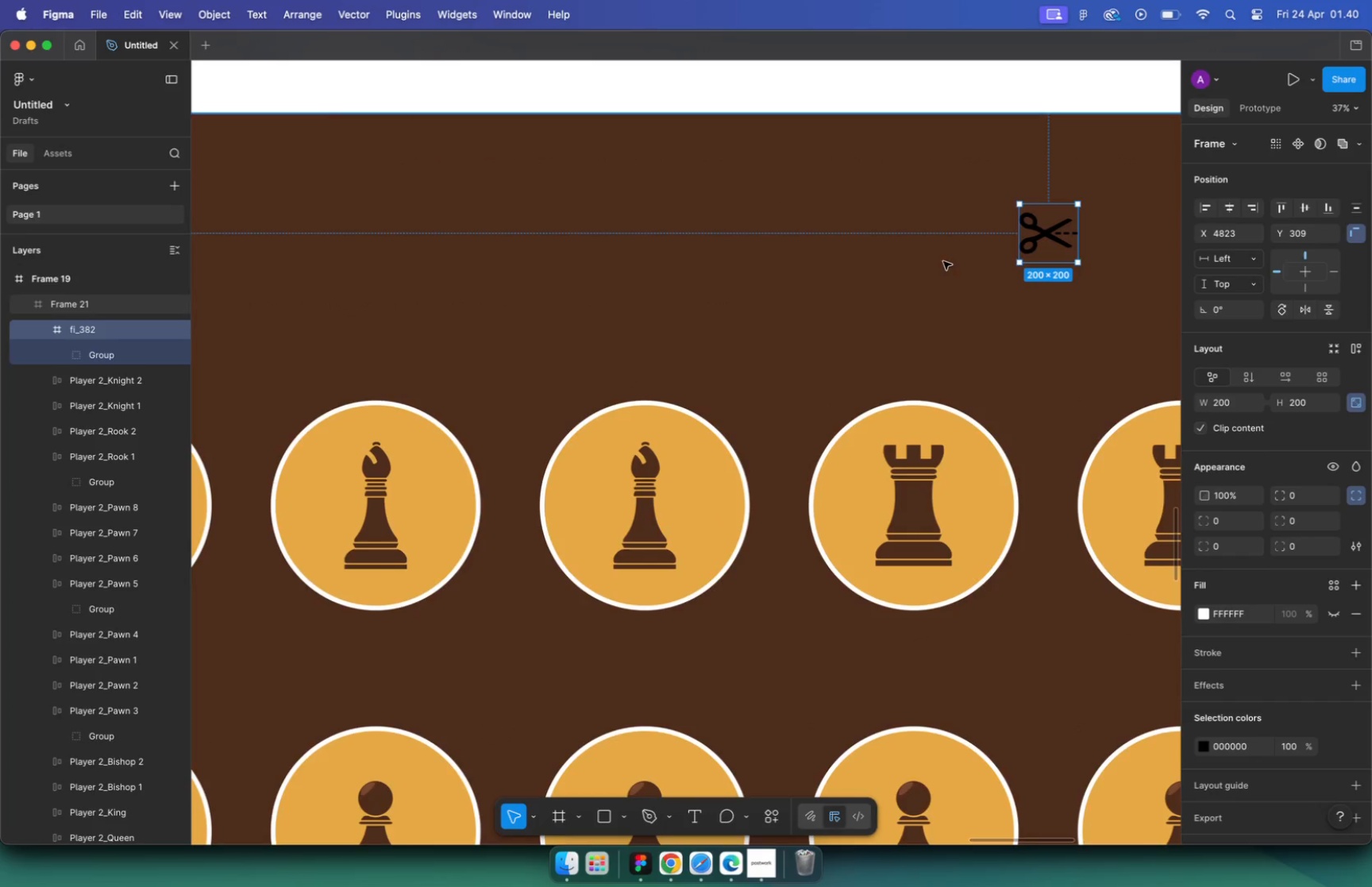 
left_click_drag(start_coordinate=[699, 319], to_coordinate=[784, 322])
 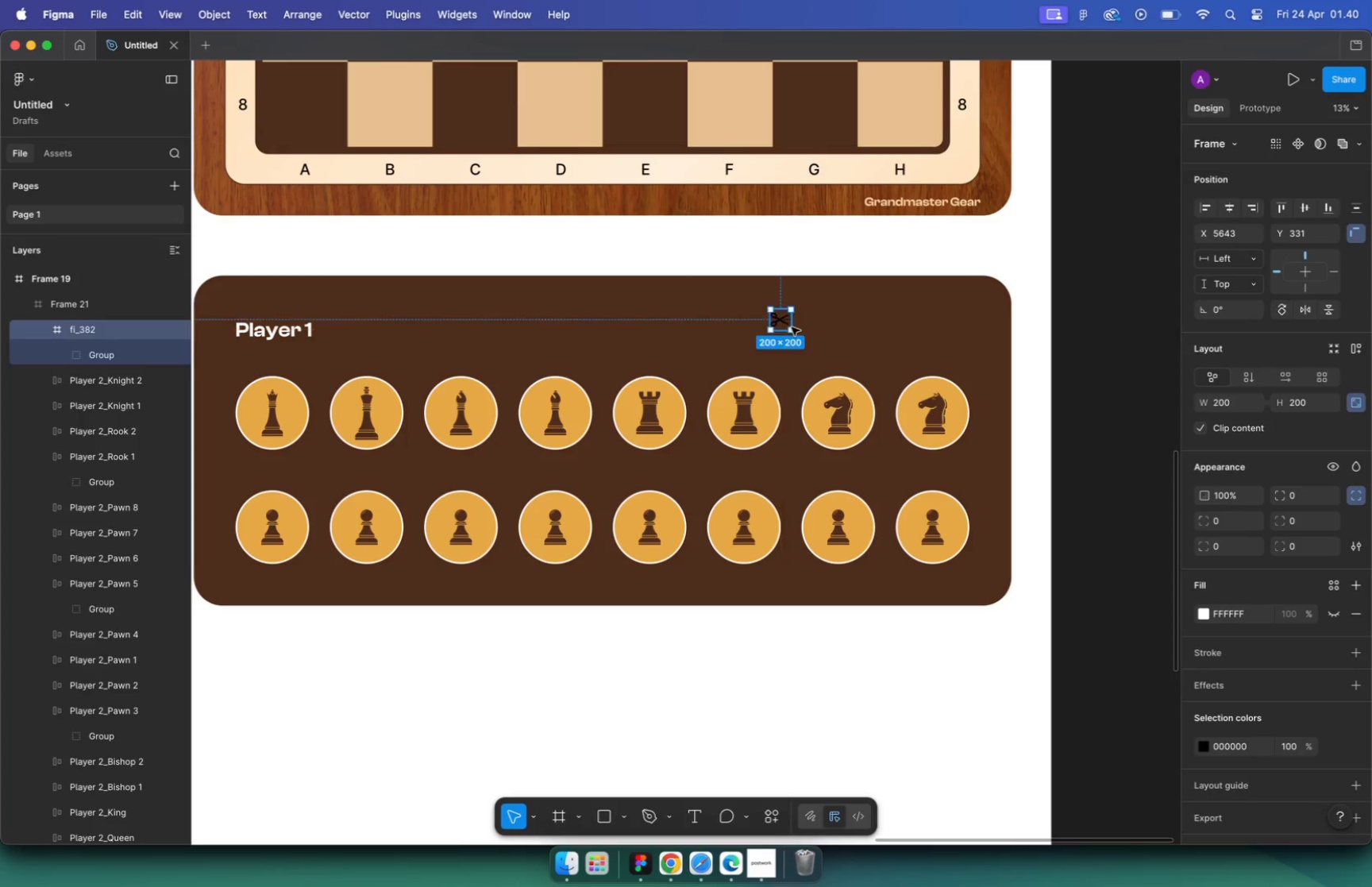 
left_click_drag(start_coordinate=[1059, 542], to_coordinate=[933, 435])
 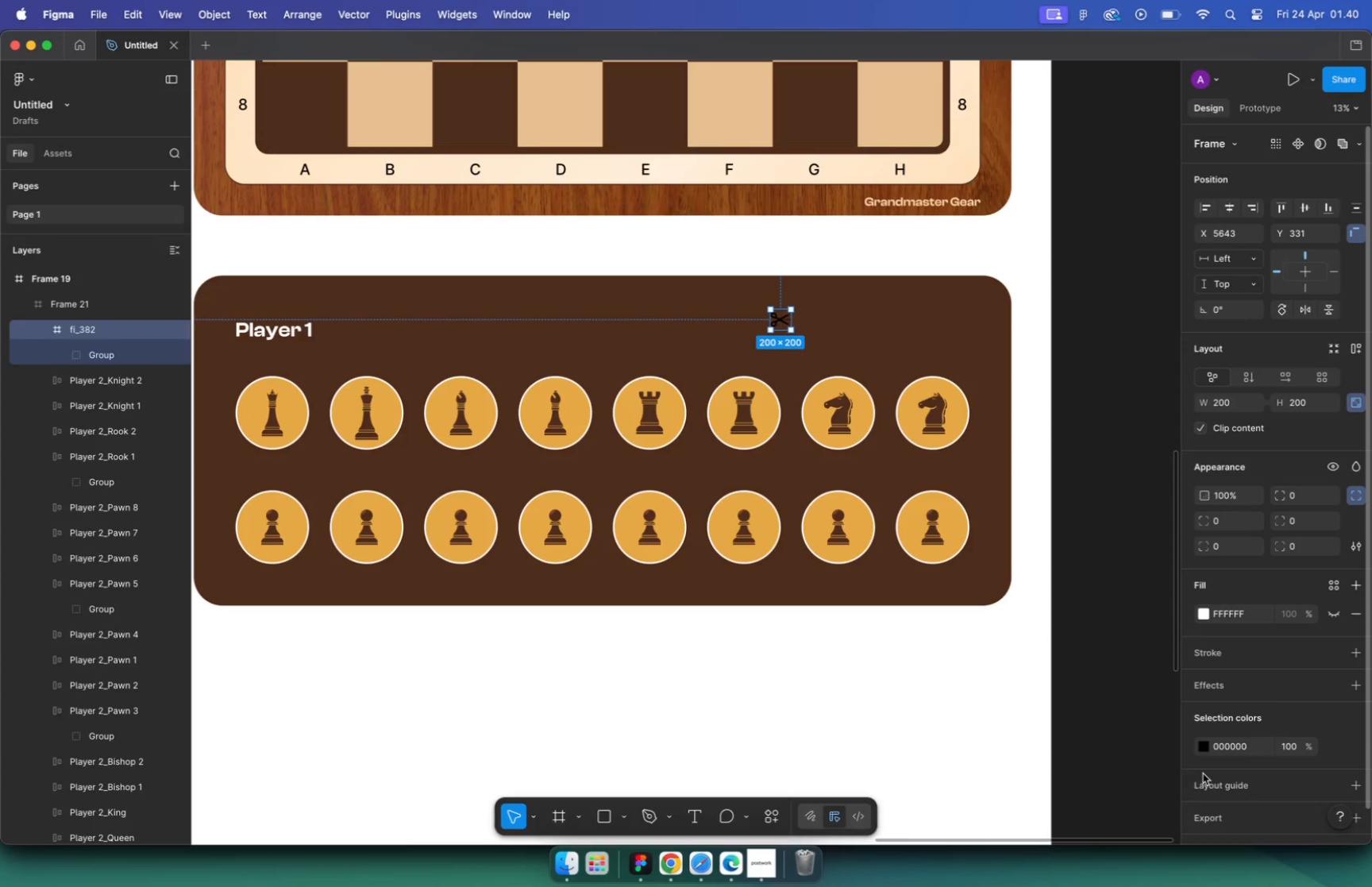 
left_click([1070, 330])
 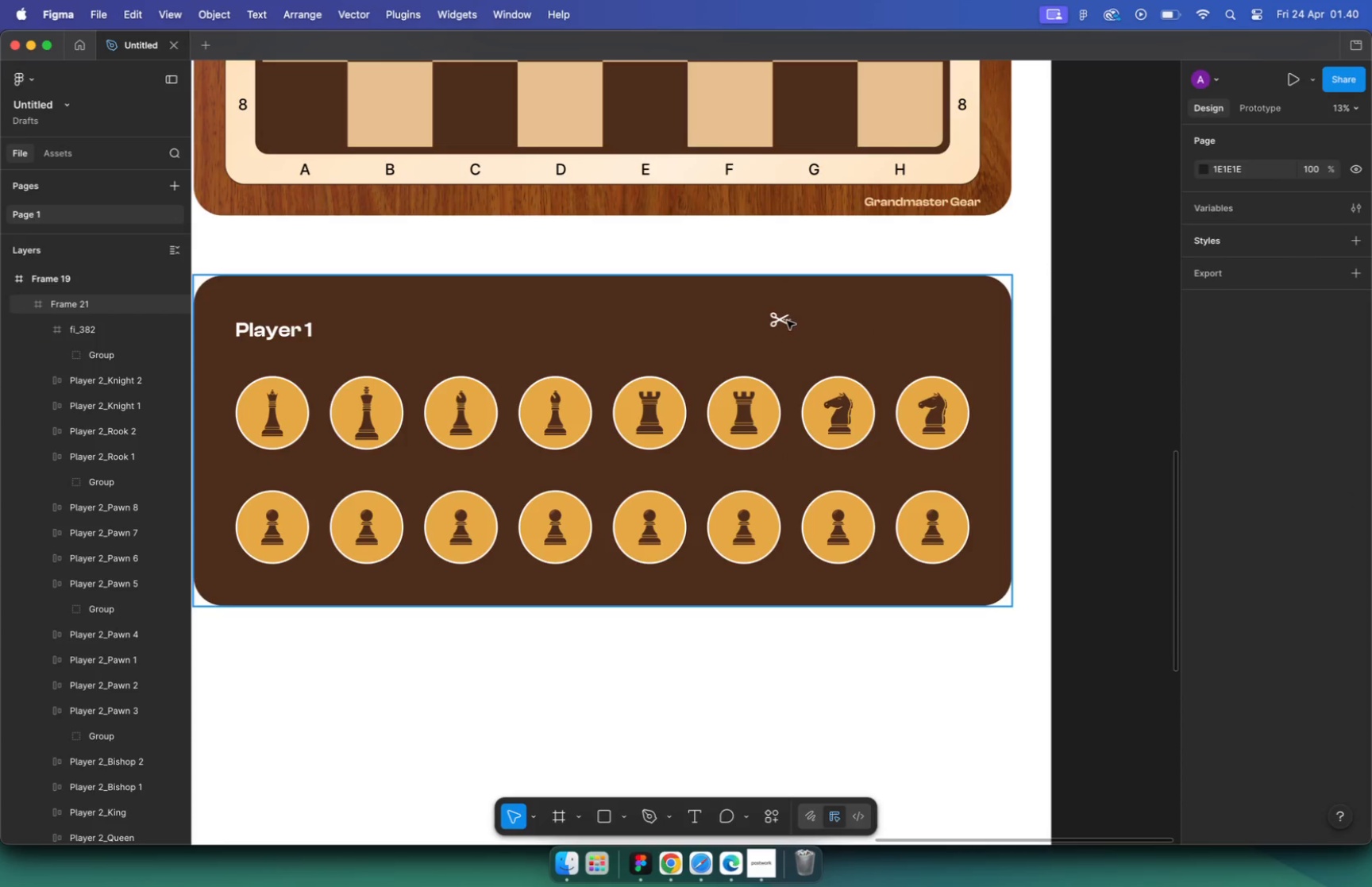 
hold_key(key=CommandLeft, duration=0.71)
 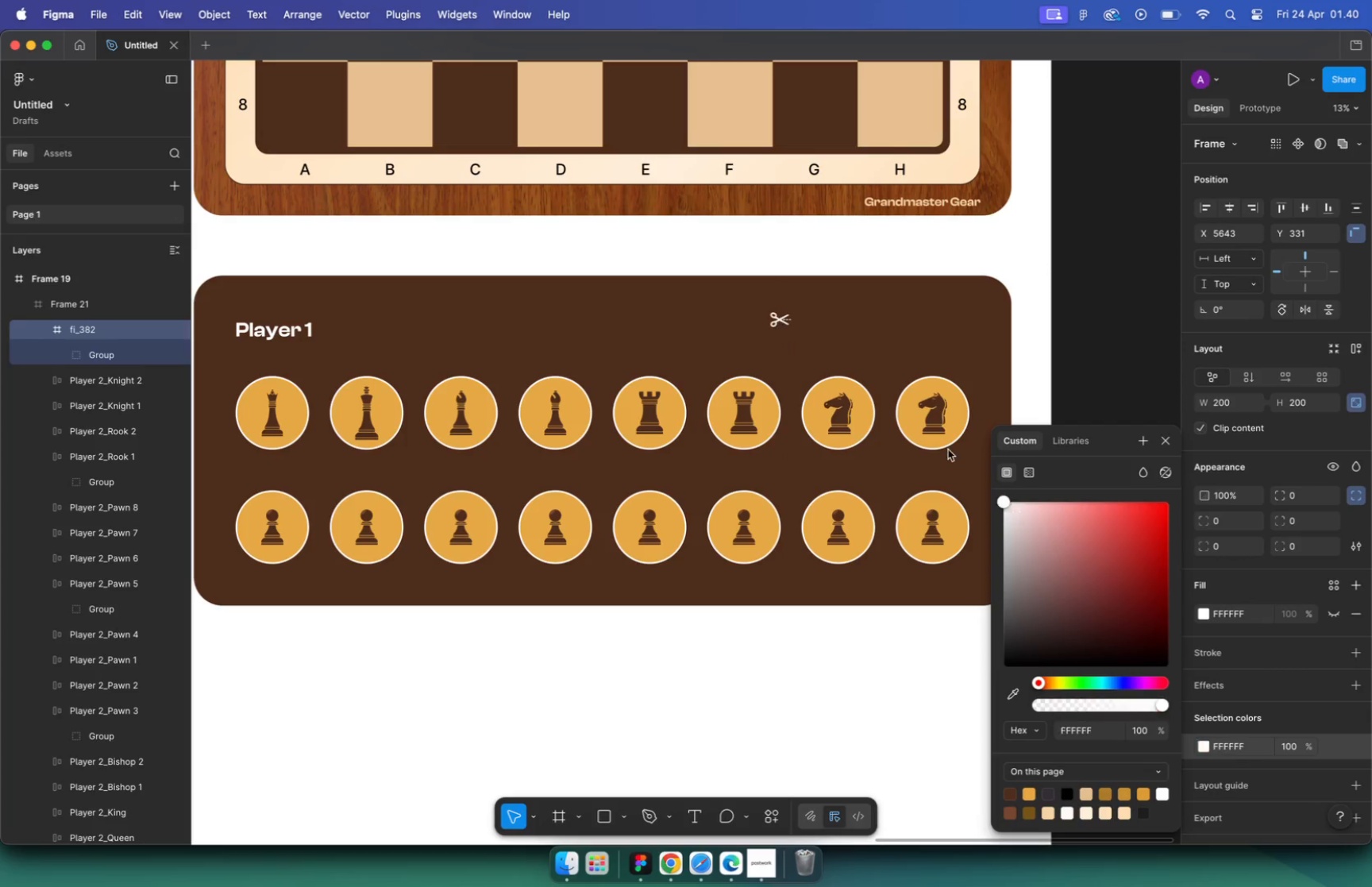 
hold_key(key=CommandLeft, duration=0.52)
left_click([787, 322])
 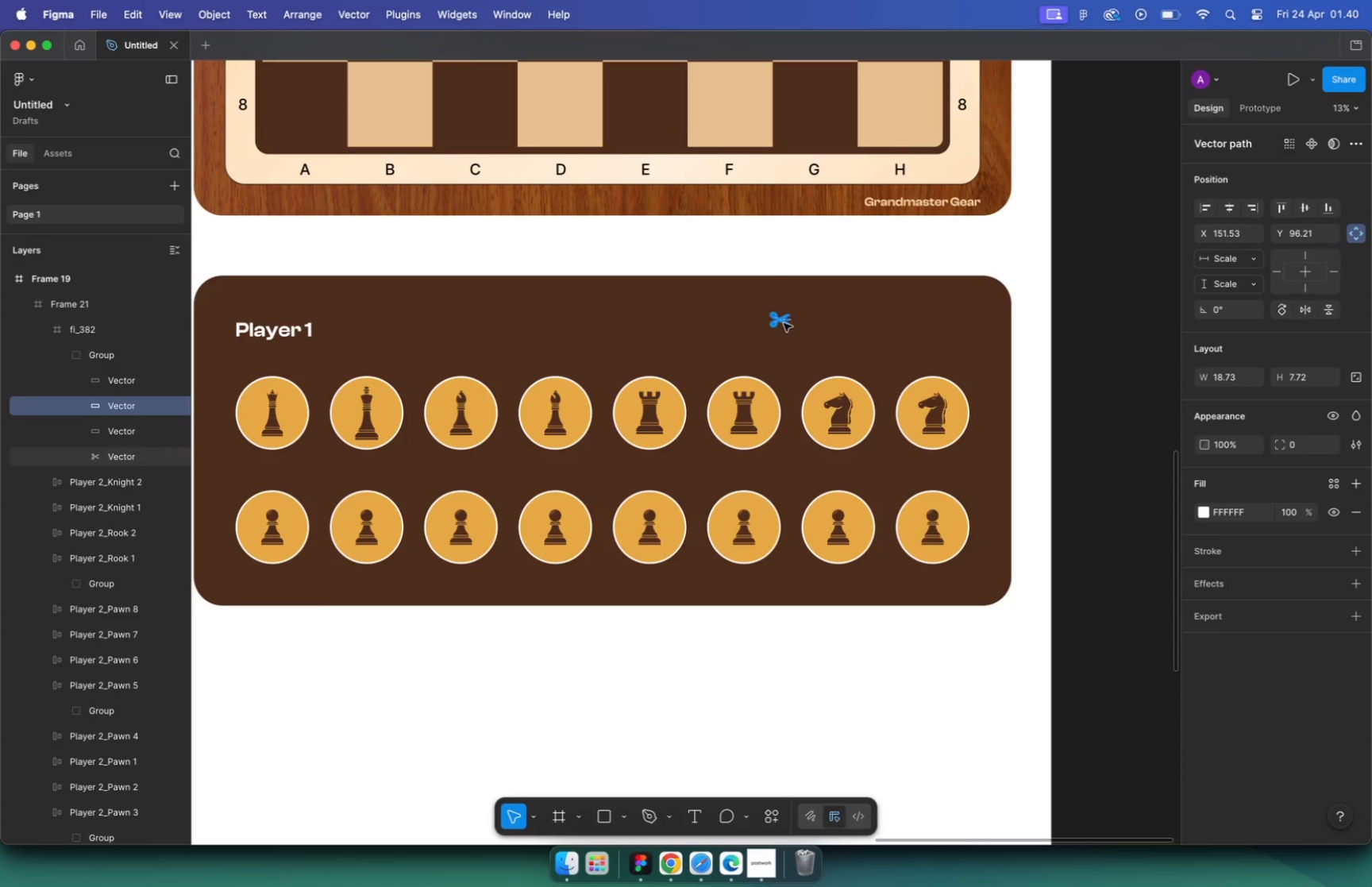 
left_click([783, 323])
 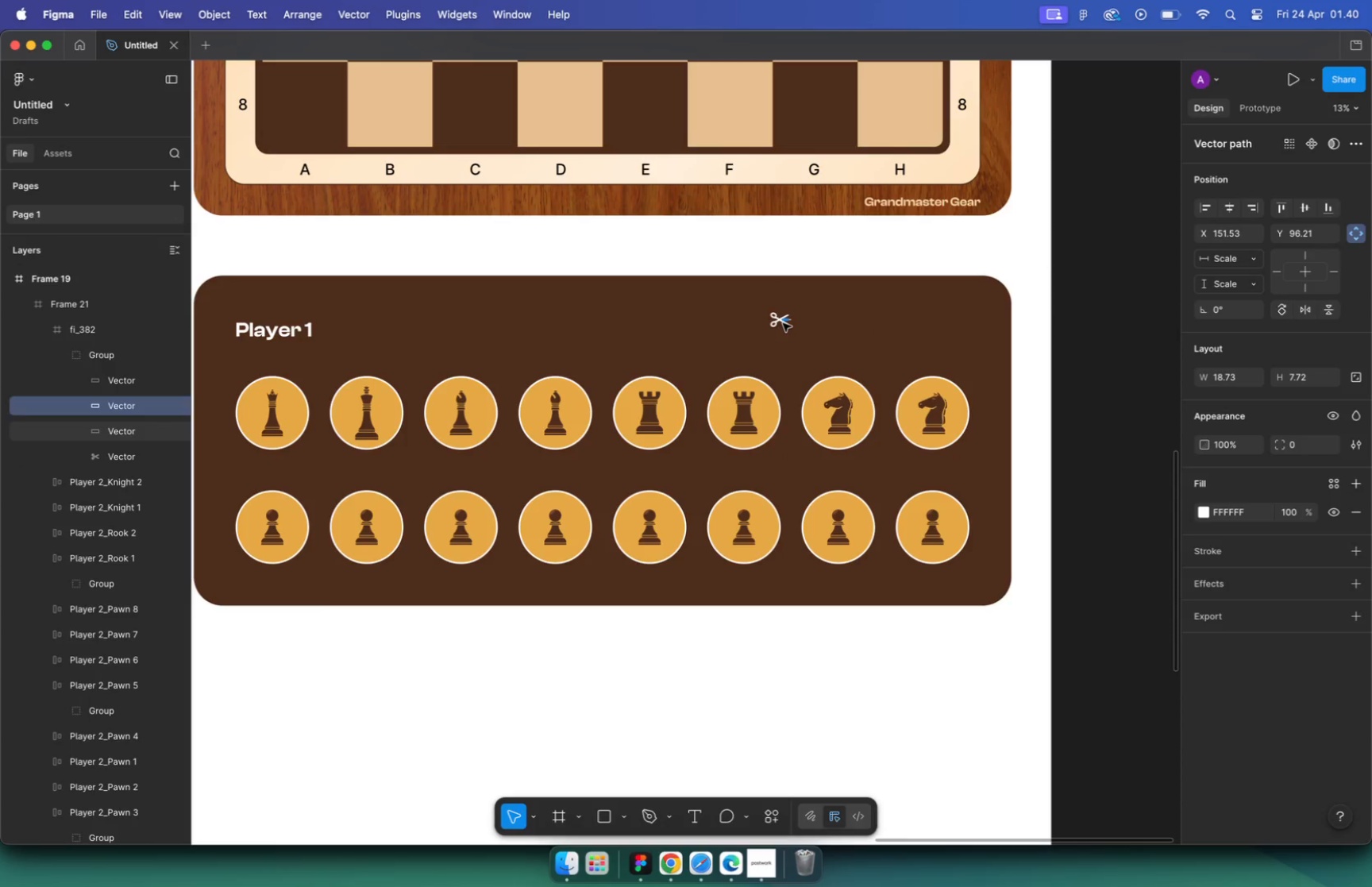 
left_click([1049, 387])
 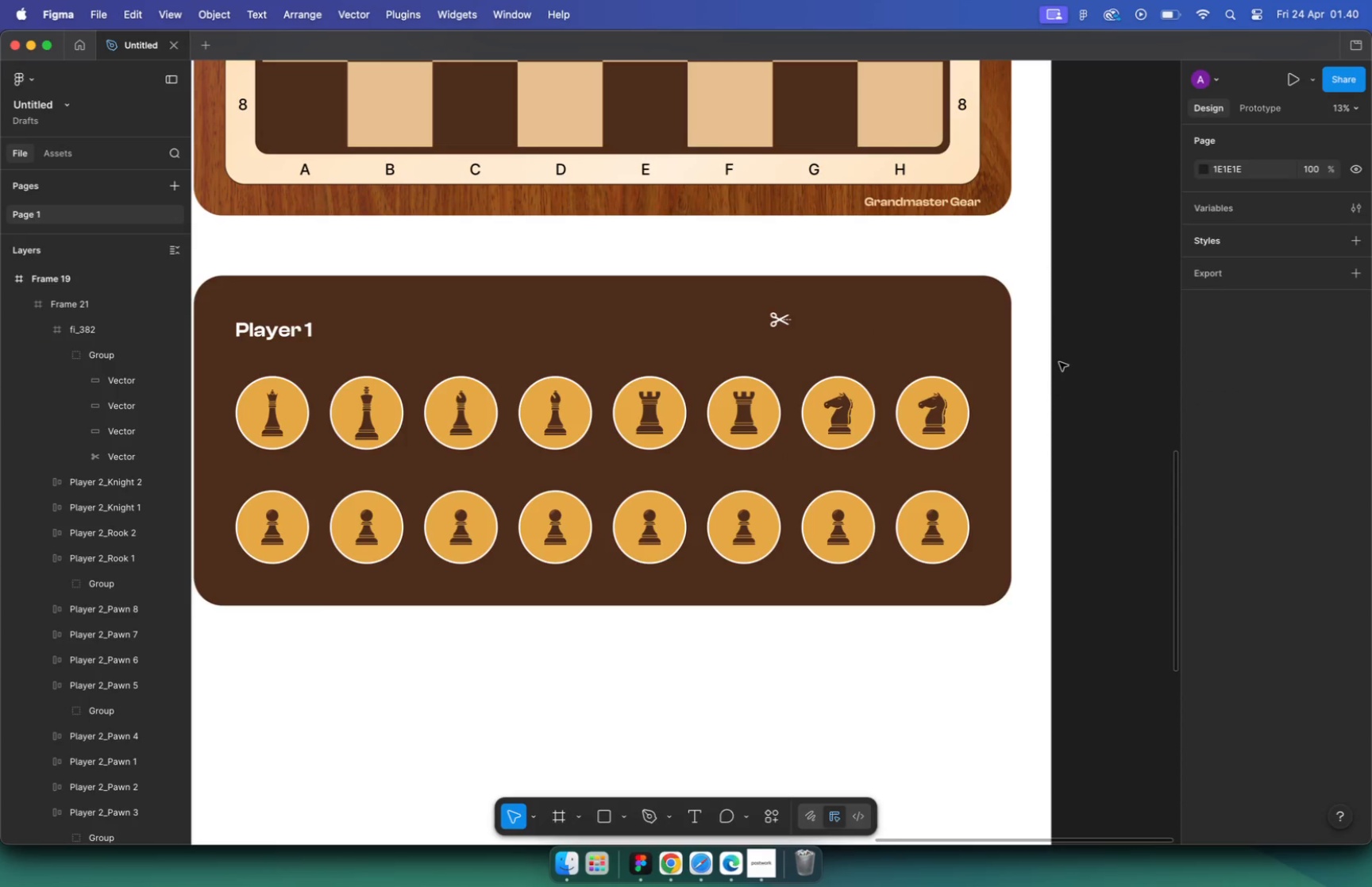 
key(Escape)
 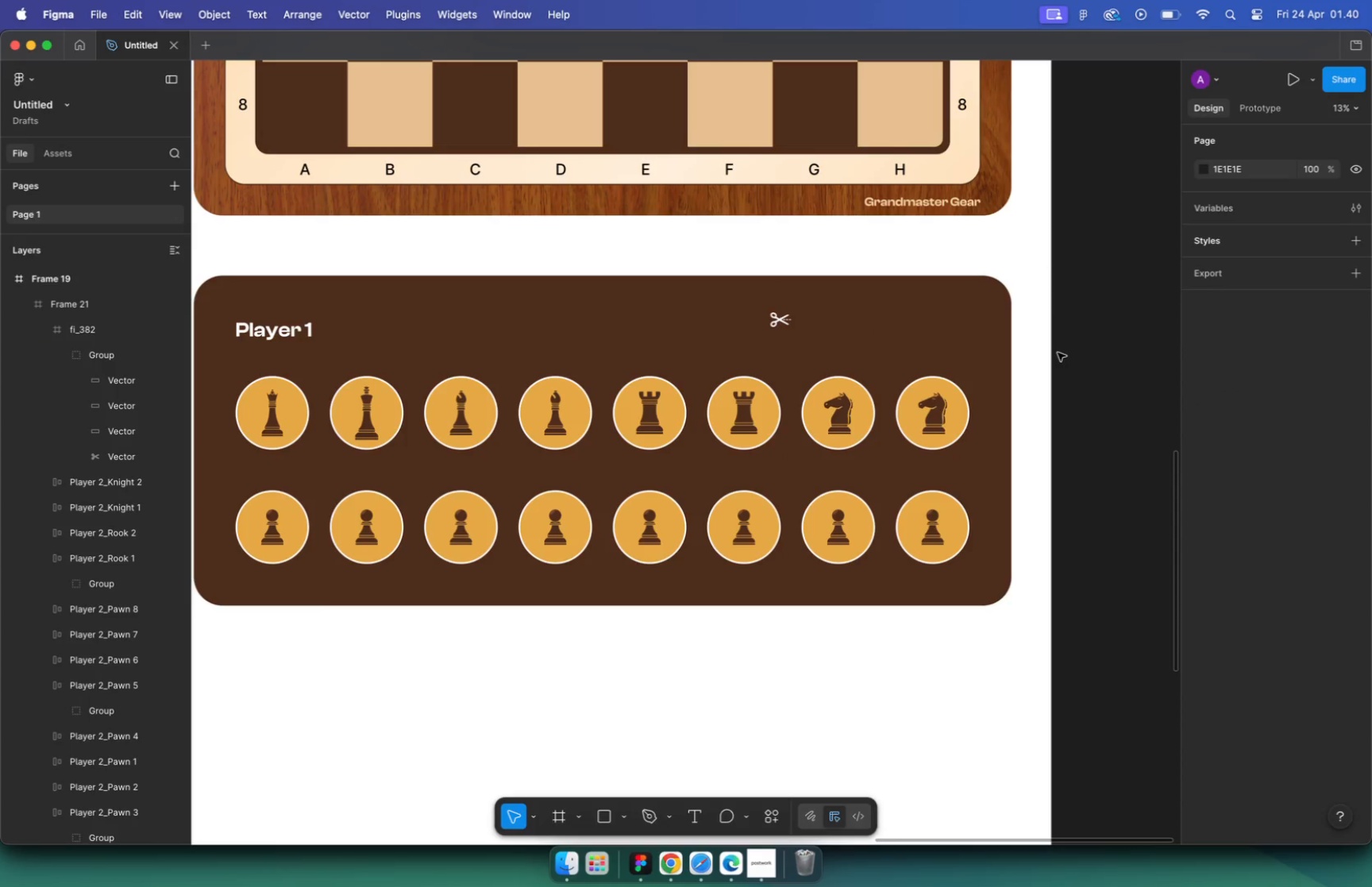 
hold_key(key=CommandLeft, duration=0.58)
scroll: coordinate [787, 295], scroll_direction: up, amount: 23.0
 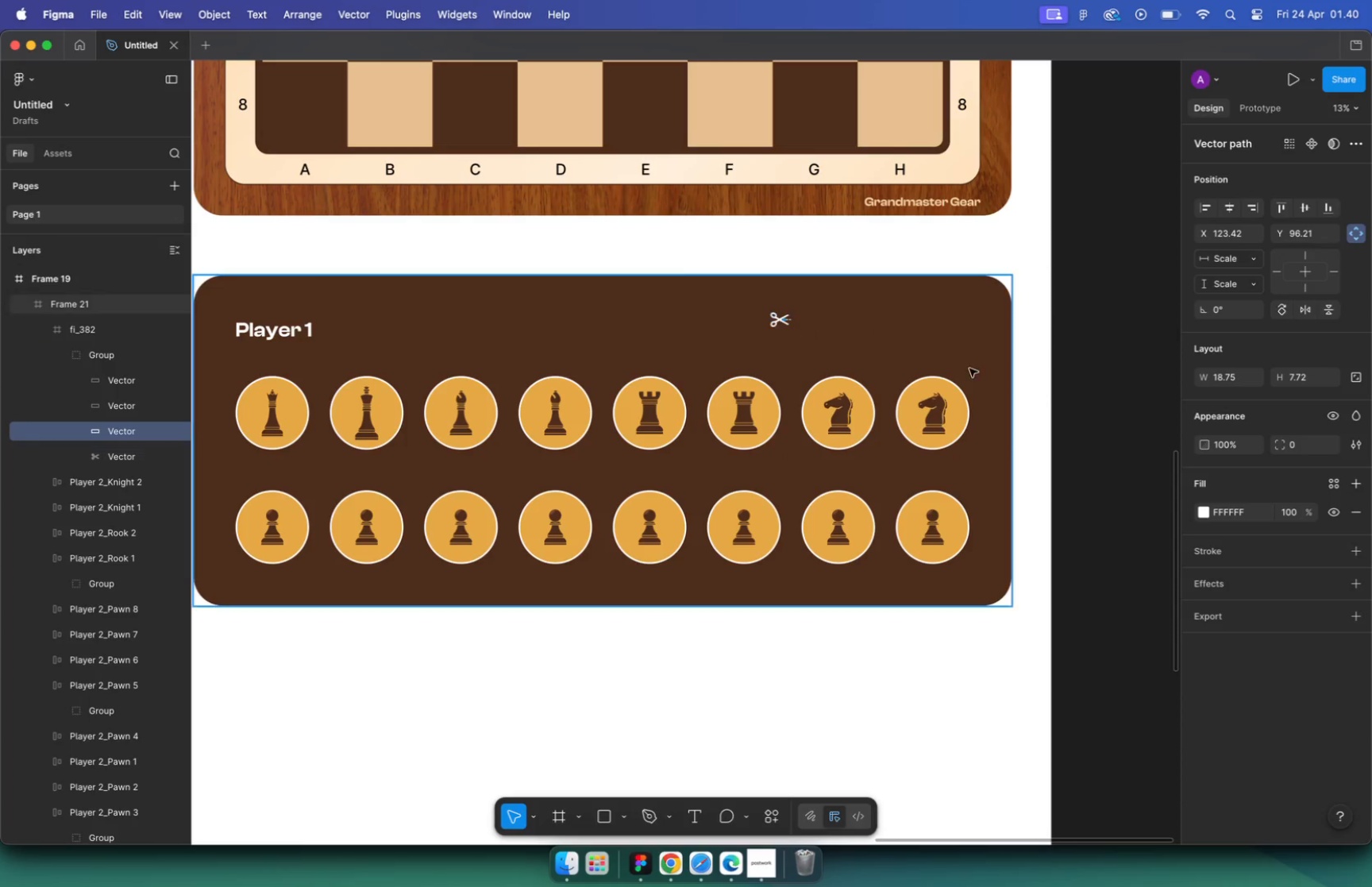 
double_click([769, 400])
 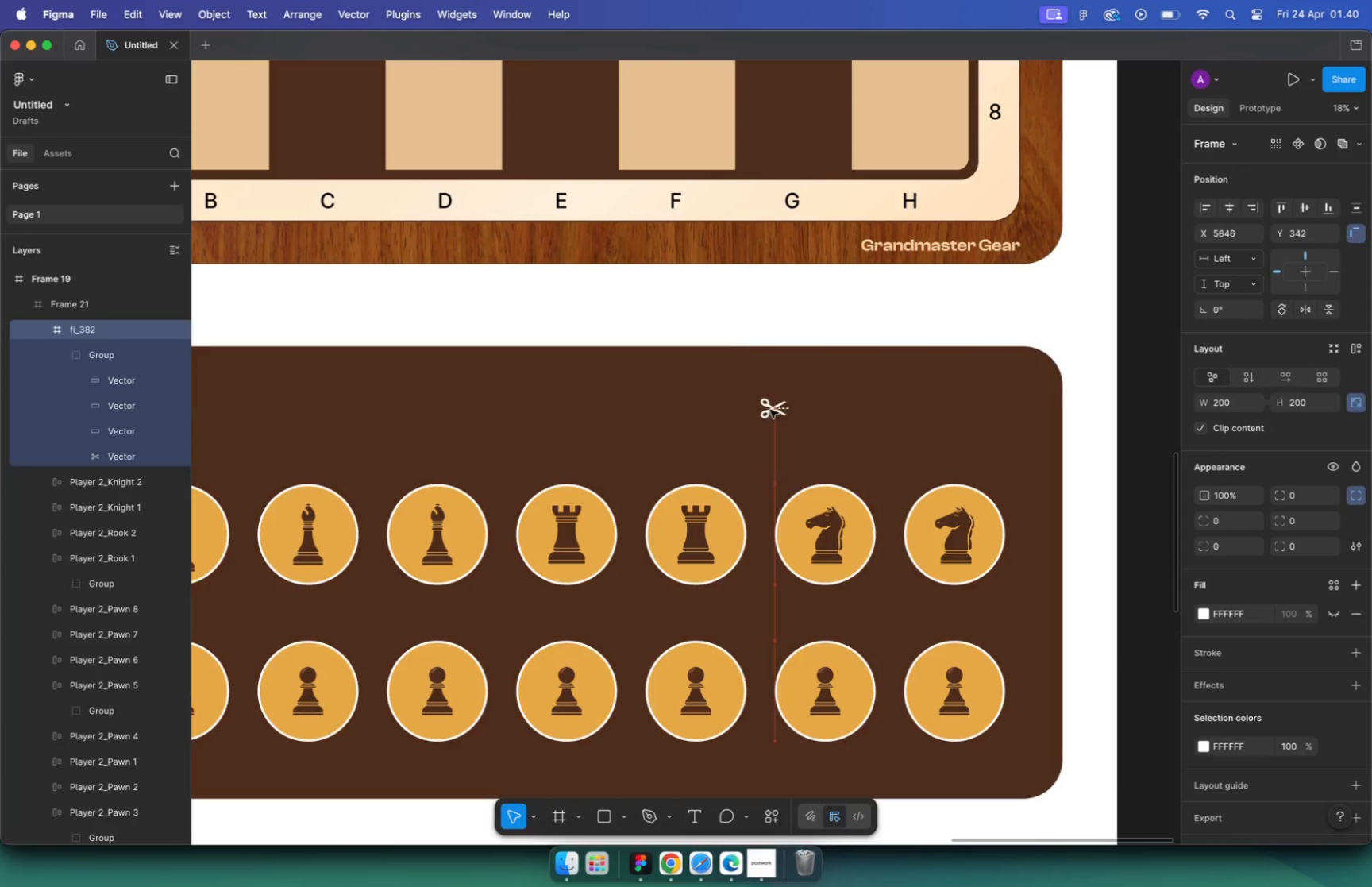 
hold_key(key=CommandLeft, duration=0.52)
scroll: coordinate [735, 407], scroll_direction: down, amount: 16.0
 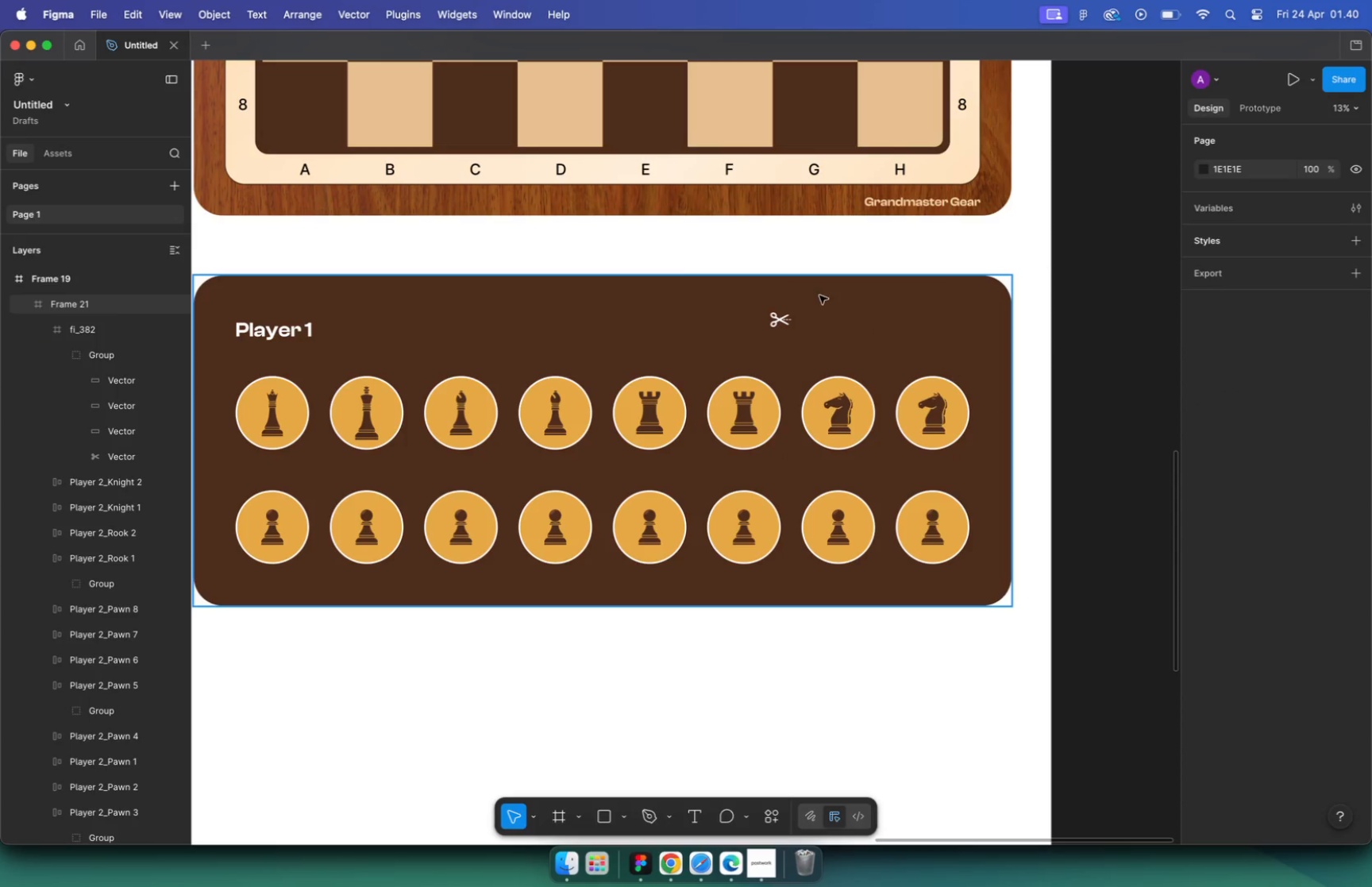 
left_click_drag(start_coordinate=[742, 407], to_coordinate=[773, 409])
 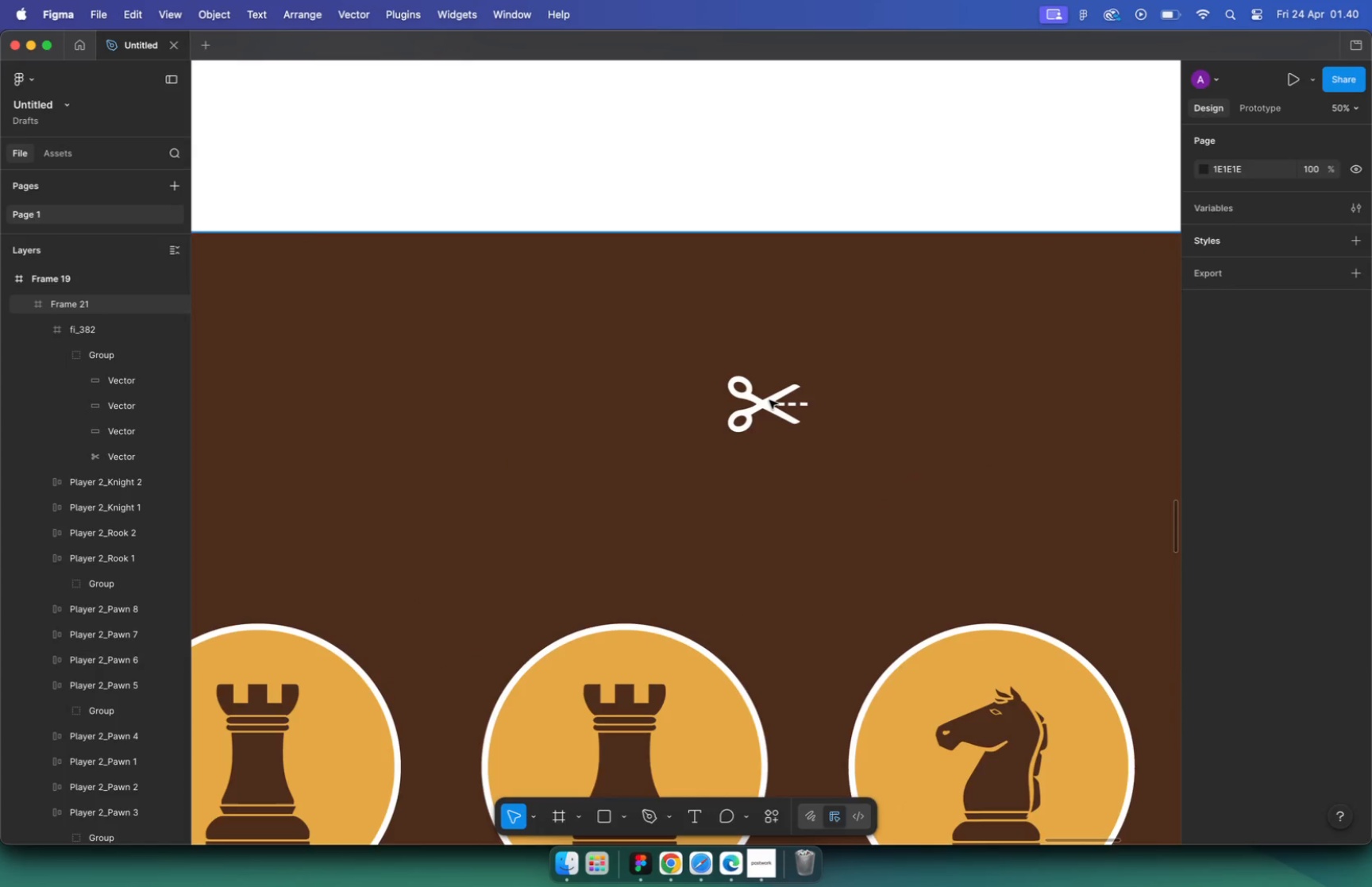 
type(tCut the)
 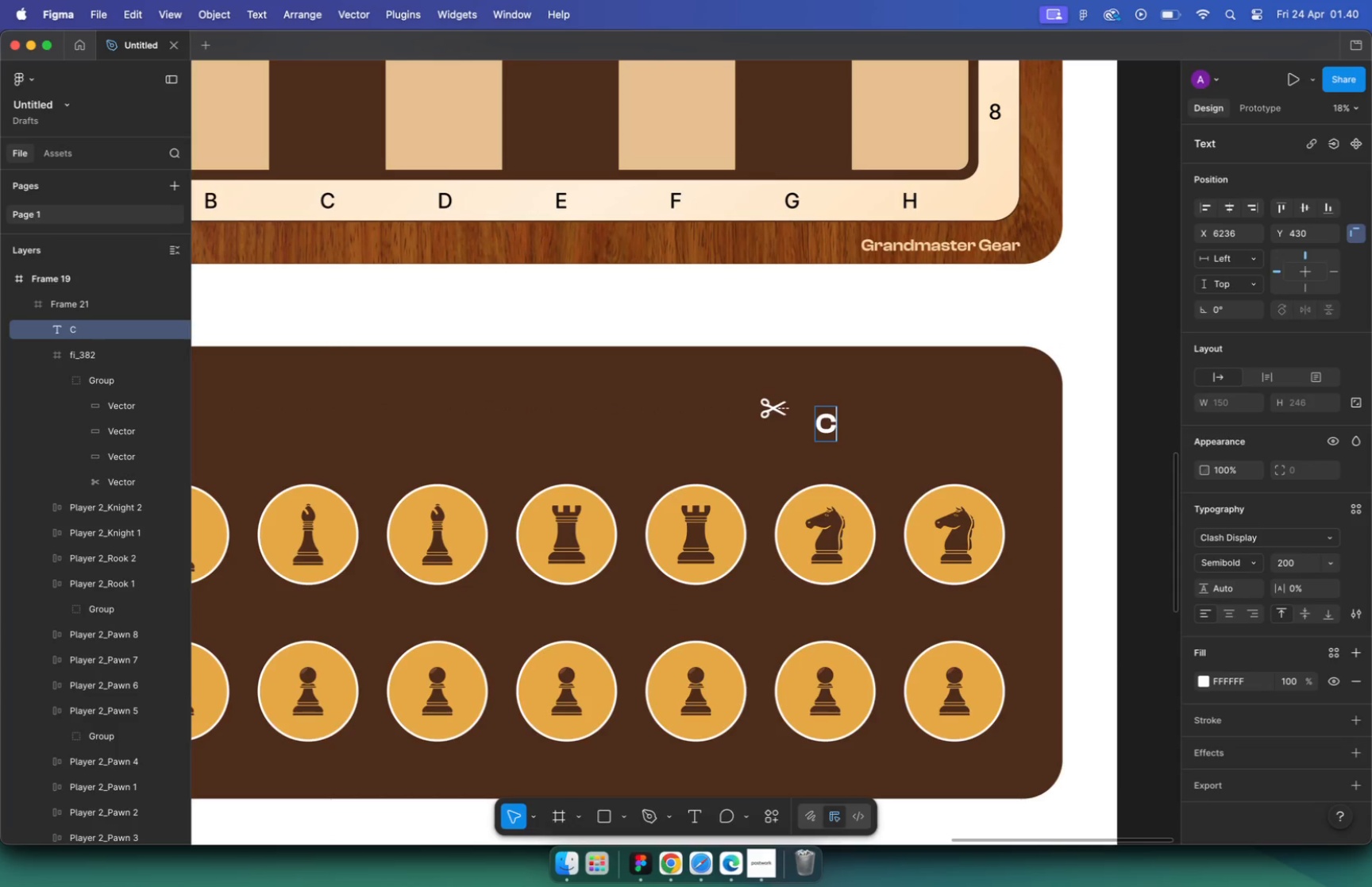 
wait(8.41)
 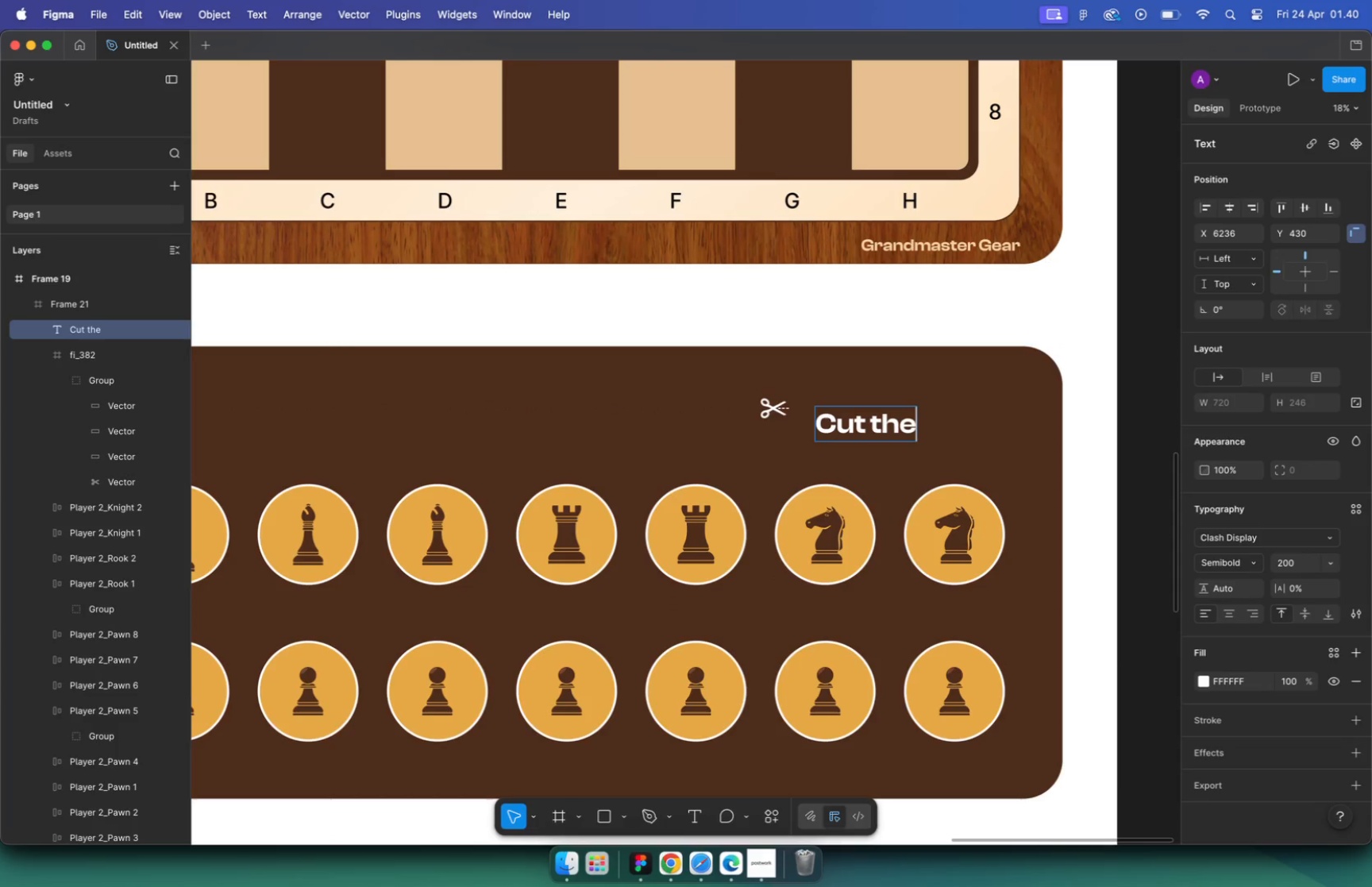 
hold_key(key=CommandLeft, duration=0.65)
scroll: coordinate [878, 427], scroll_direction: down, amount: 19.0
 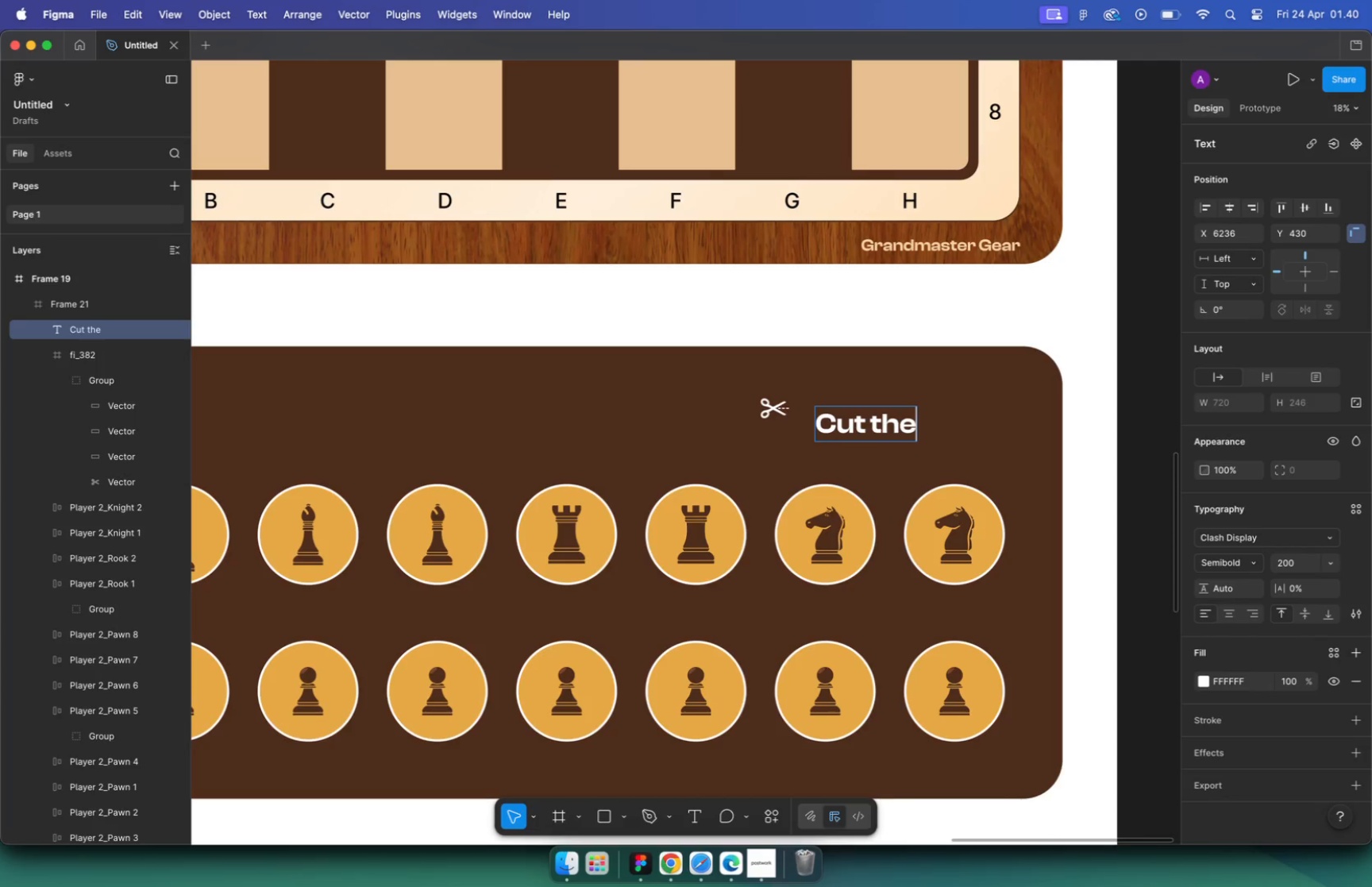 
hold_key(key=CommandLeft, duration=4.64)
scroll: coordinate [767, 420], scroll_direction: down, amount: 17.0
 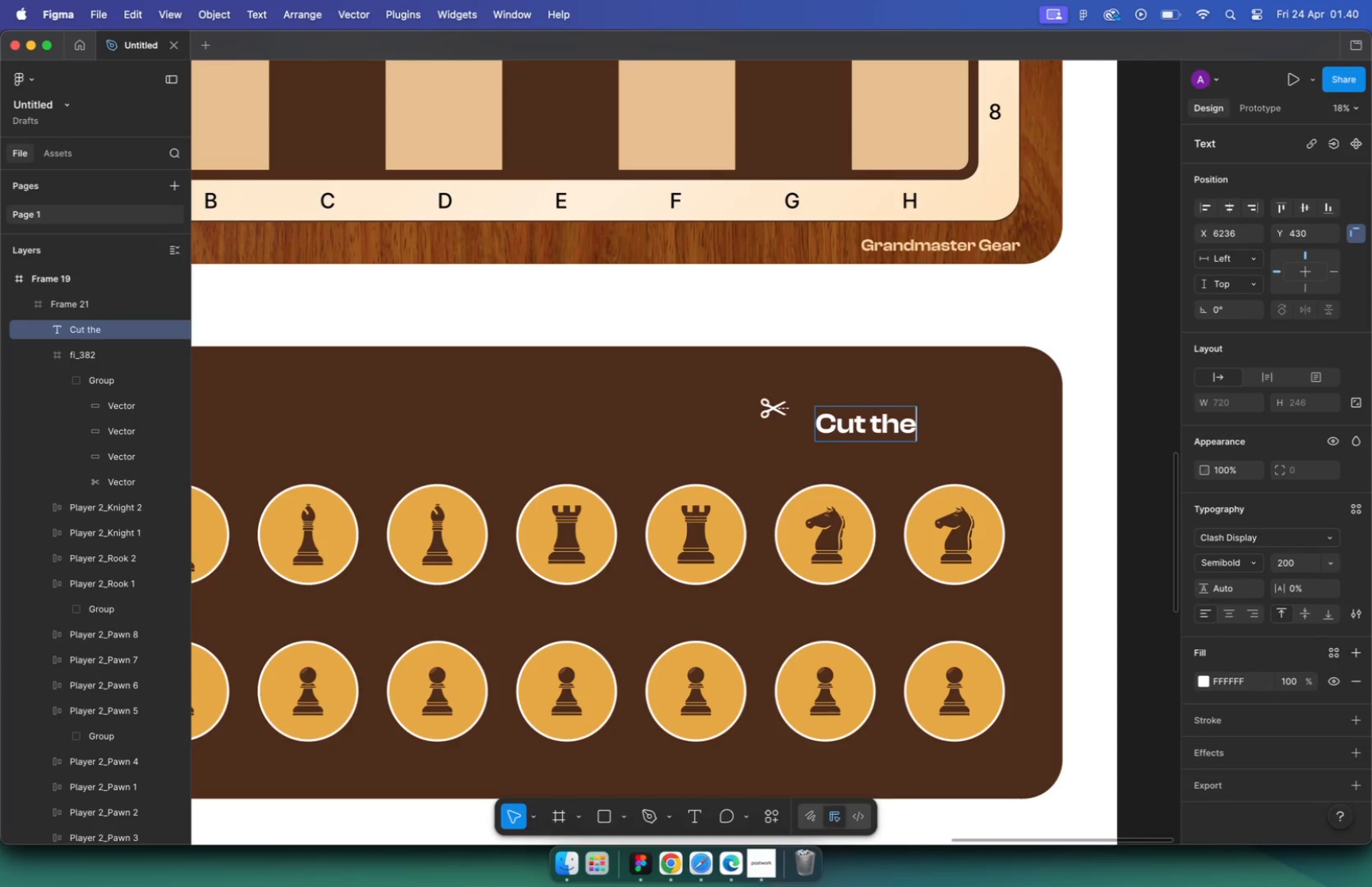 
scroll: coordinate [665, 334], scroll_direction: up, amount: 72.0
 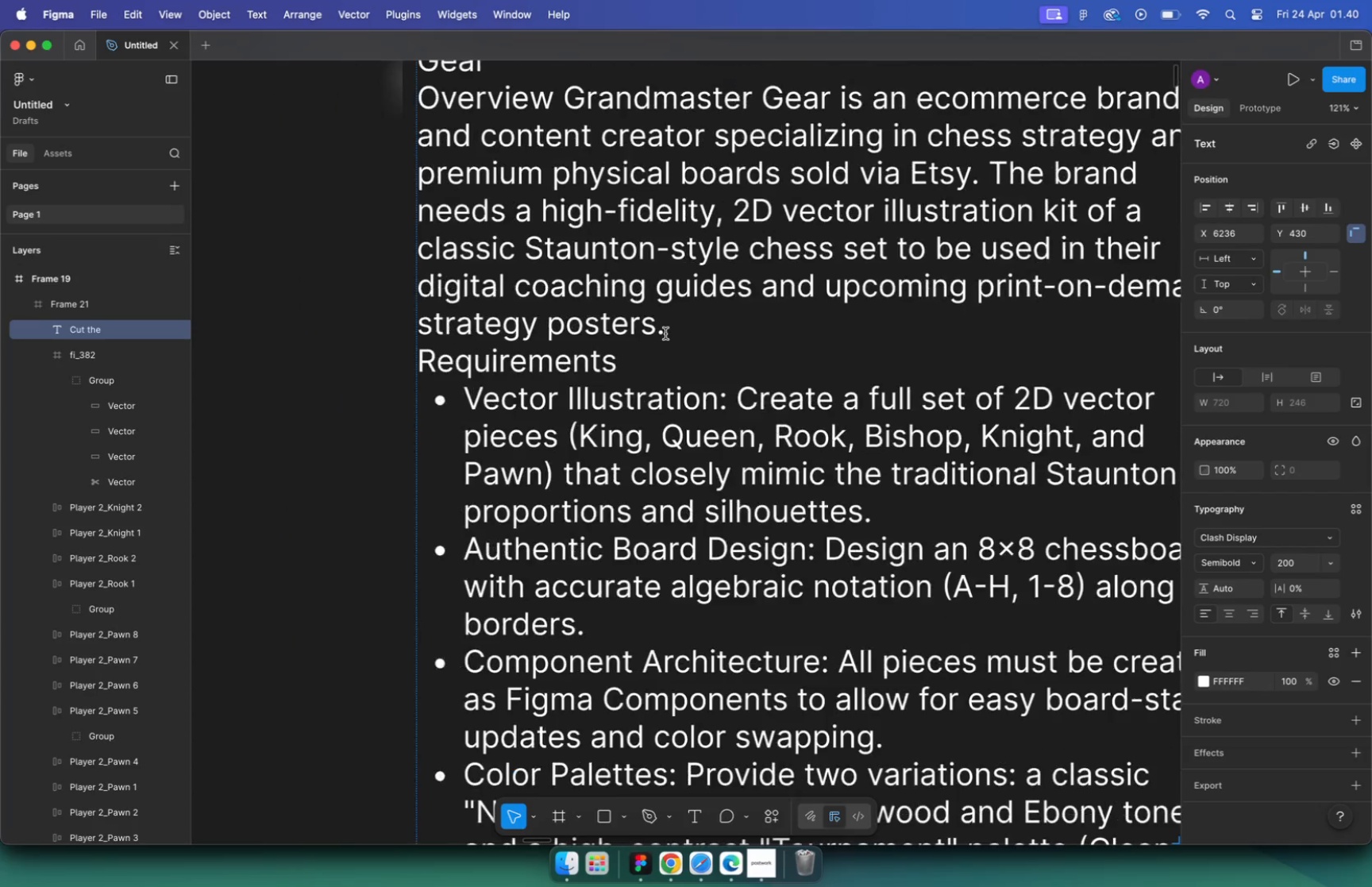 
key(Meta+CommandLeft)
 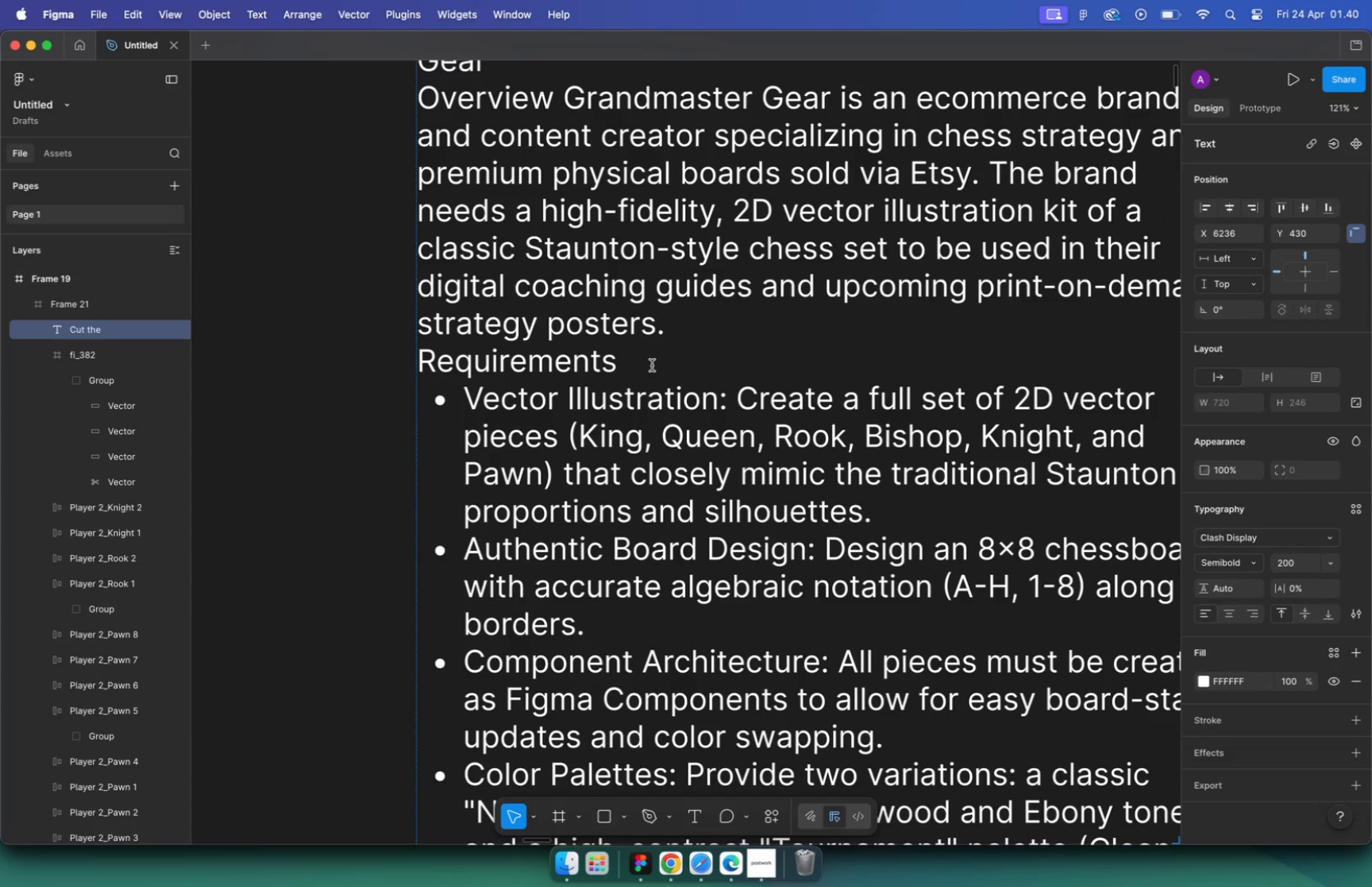 
key(Meta+CommandLeft)
 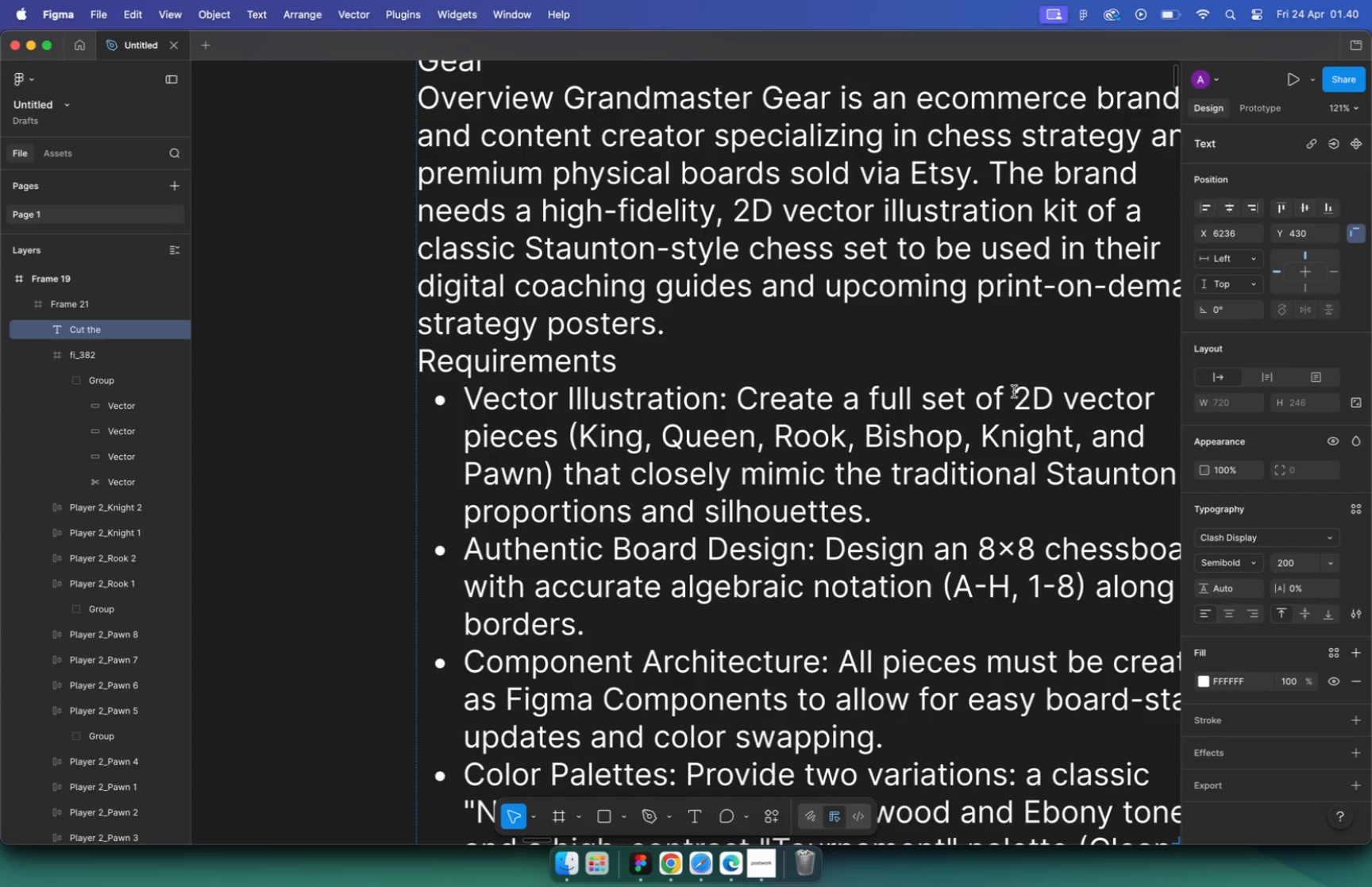 
wait(5.32)
 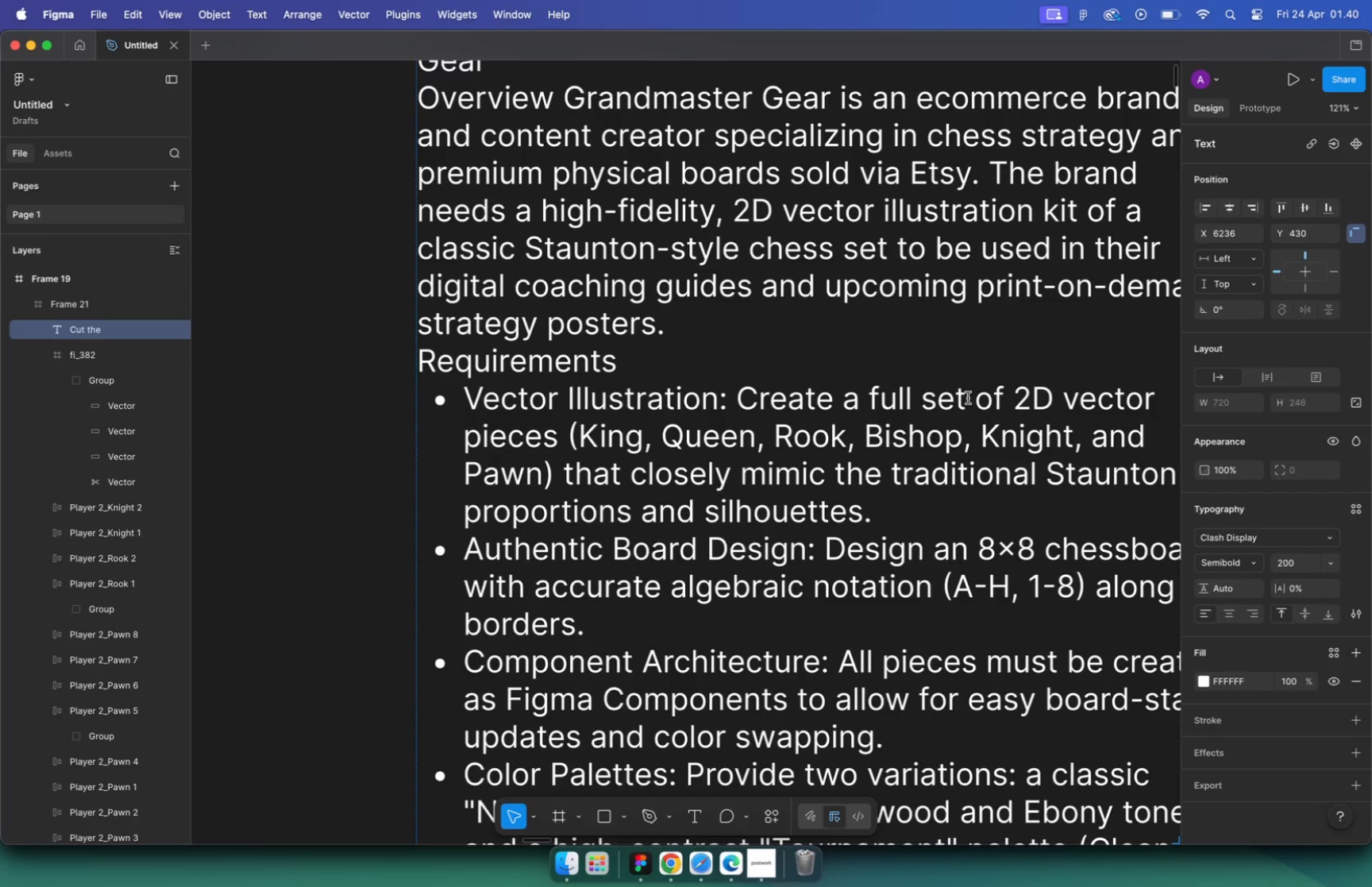 
hold_key(key=CommandLeft, duration=1.04)
 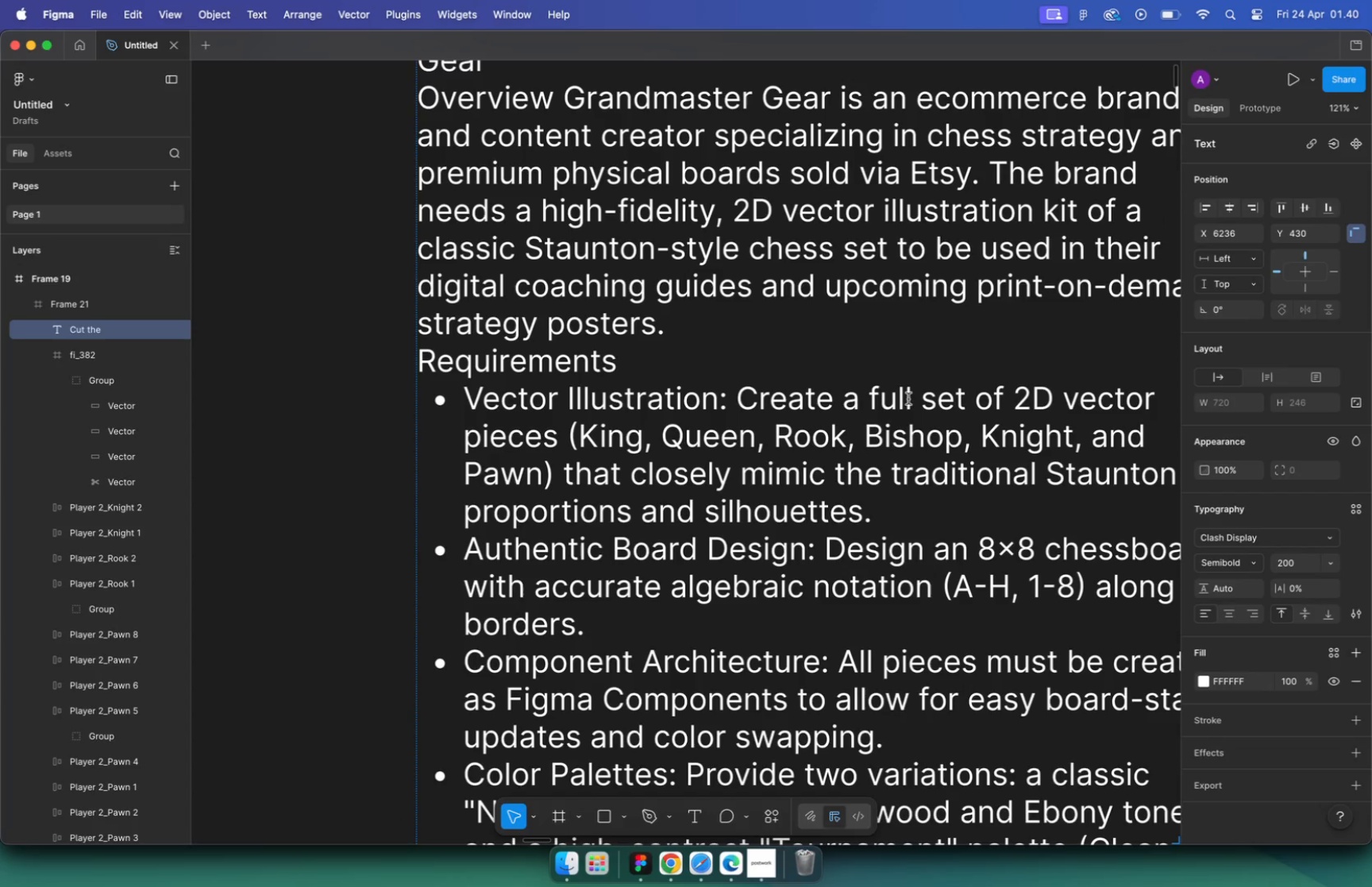 
scroll: coordinate [735, 399], scroll_direction: down, amount: 5.0
 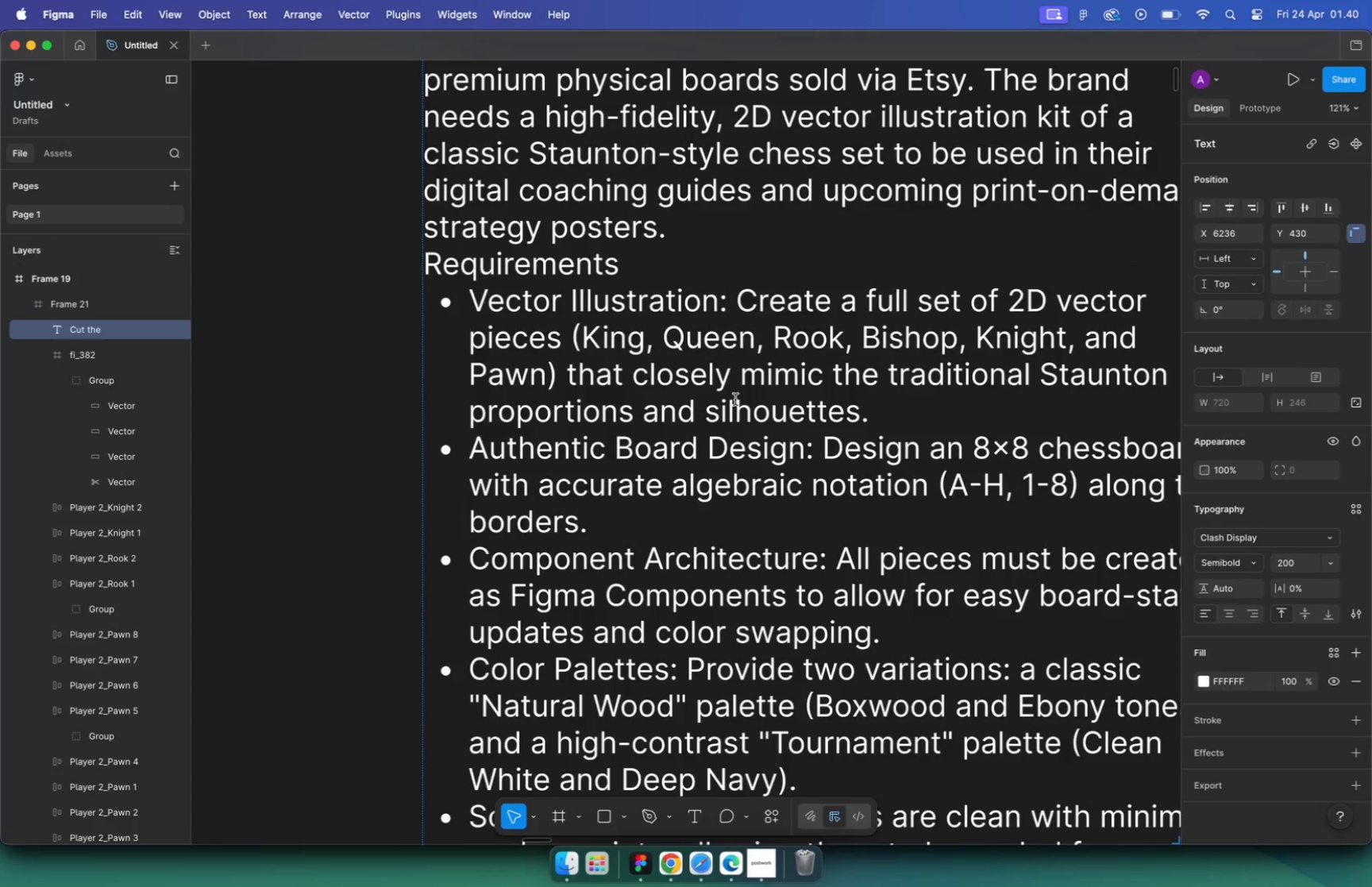 
hold_key(key=CommandLeft, duration=3.26)
scroll: coordinate [668, 445], scroll_direction: down, amount: 52.0
 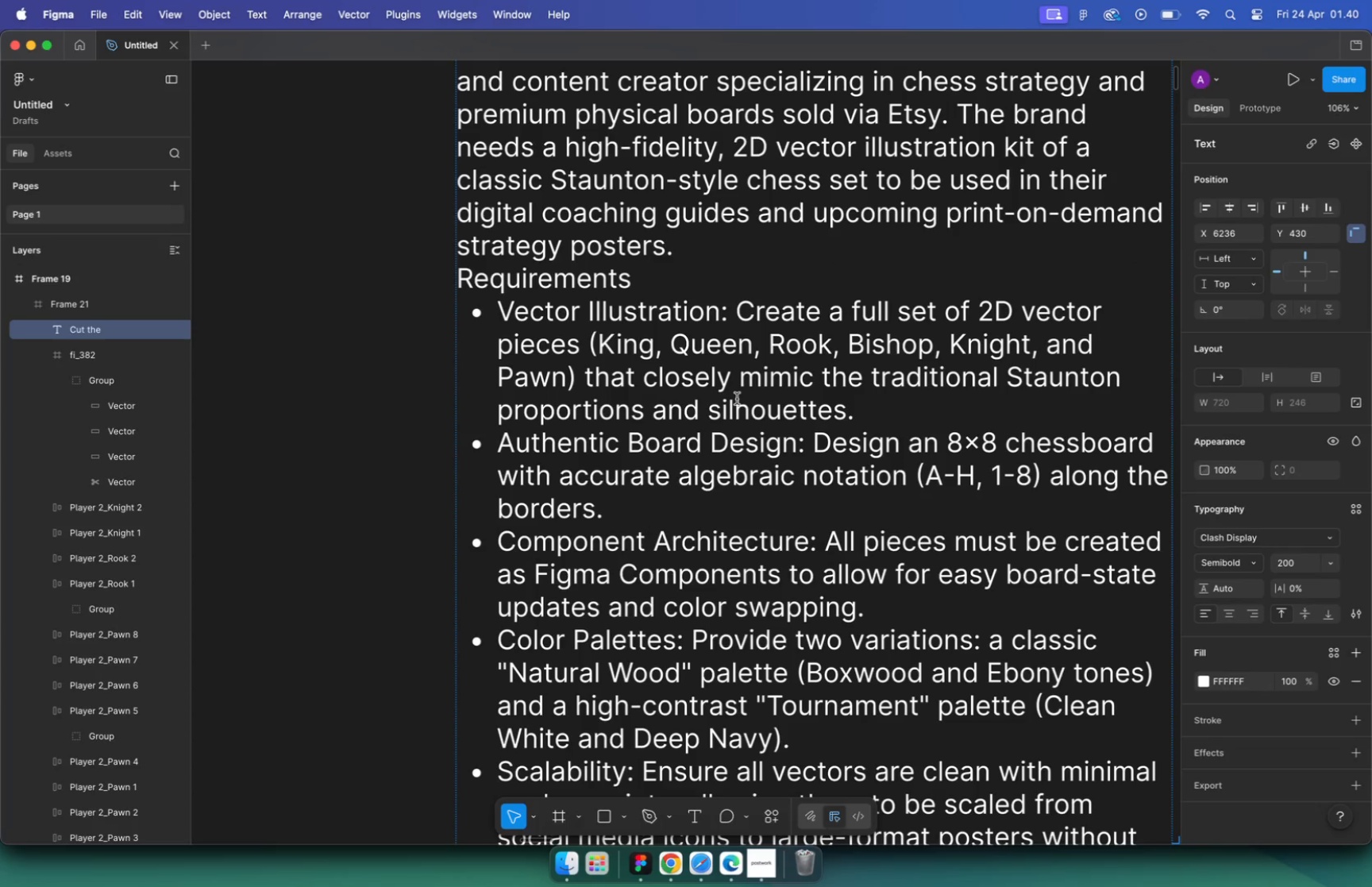 
scroll: coordinate [872, 479], scroll_direction: up, amount: 11.0
 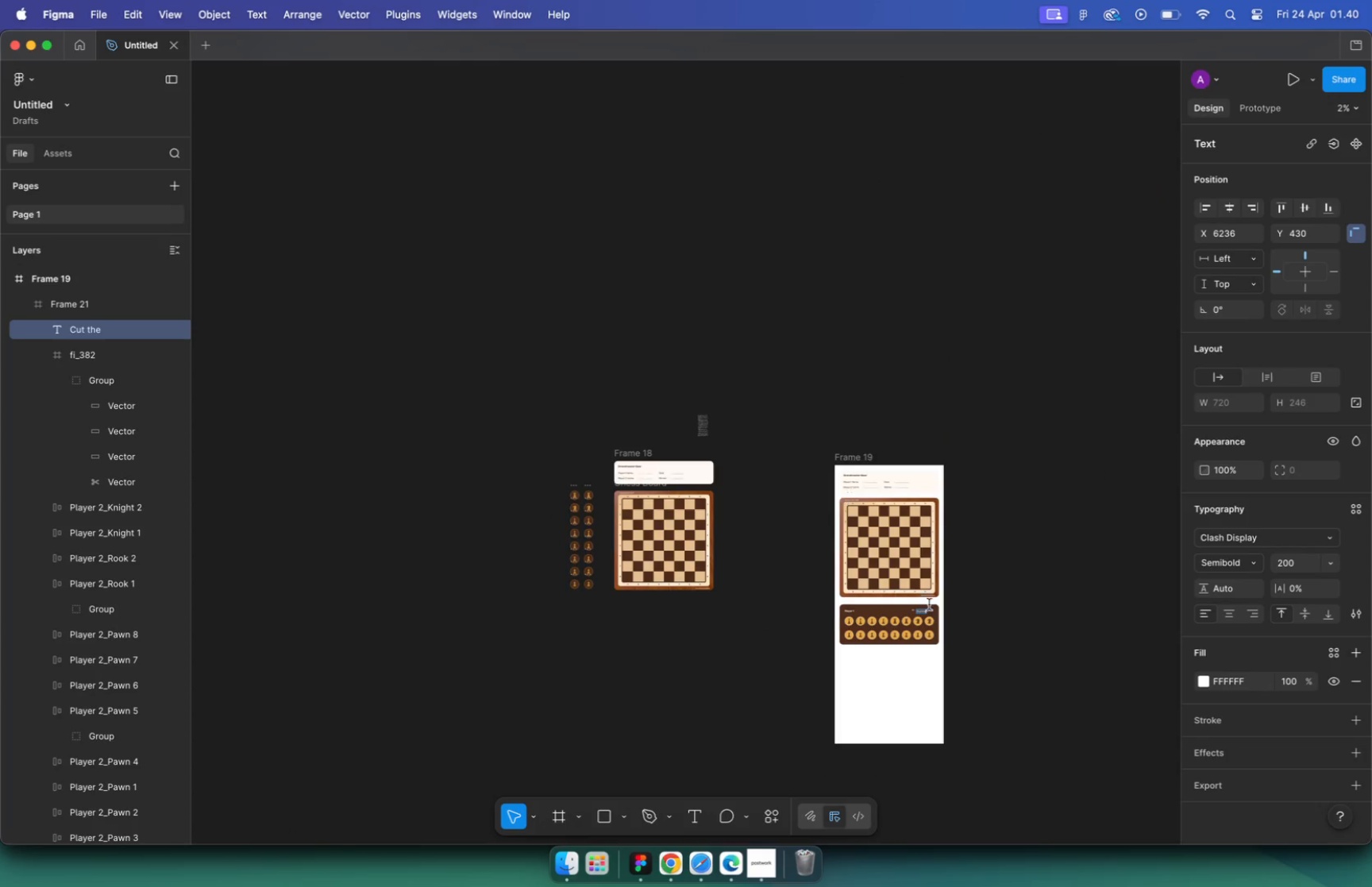 
left_click([1061, 480])
 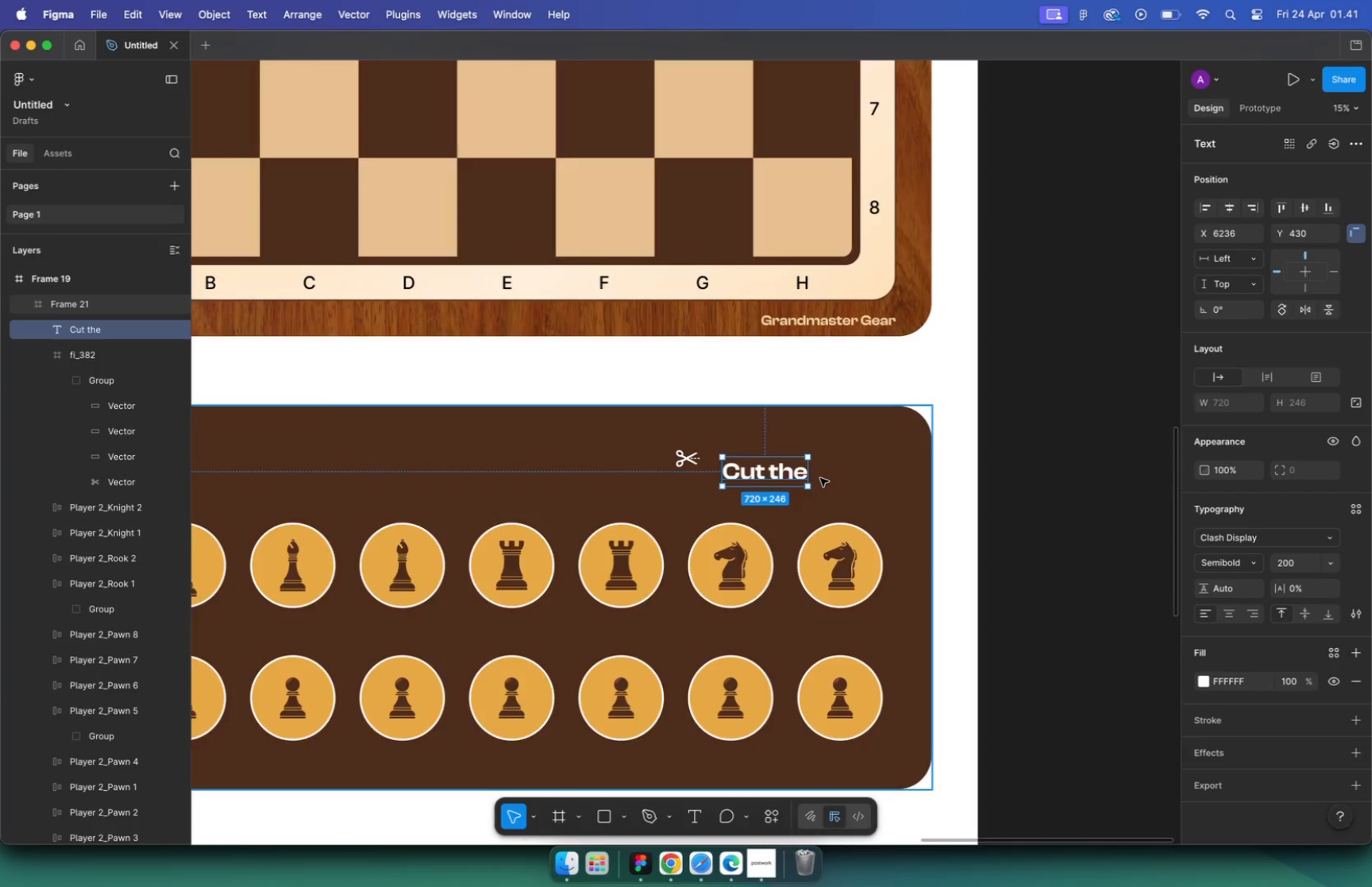 
hold_key(key=CommandLeft, duration=0.46)
scroll: coordinate [819, 478], scroll_direction: up, amount: 14.0
 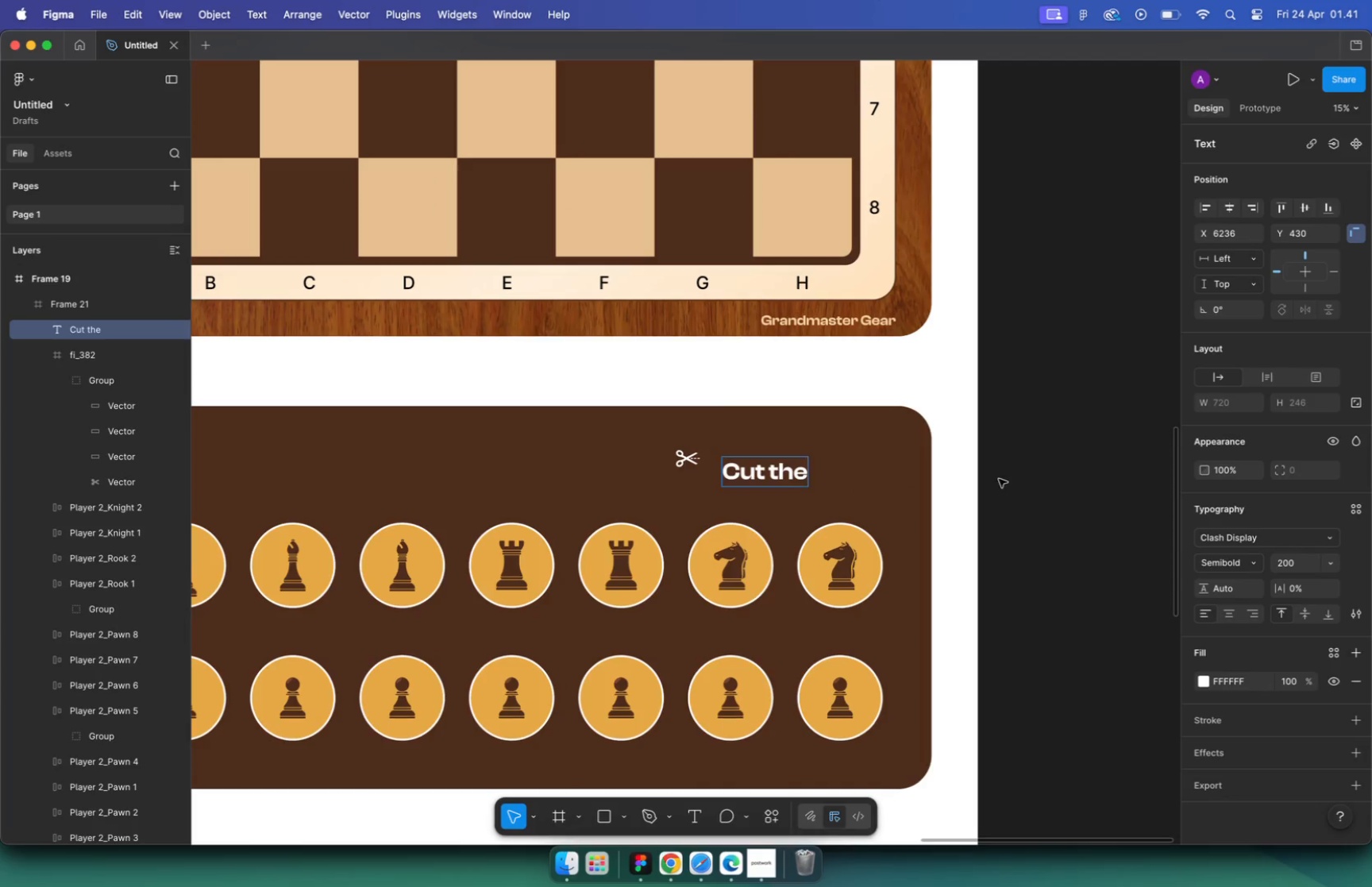 
left_click([746, 464])
 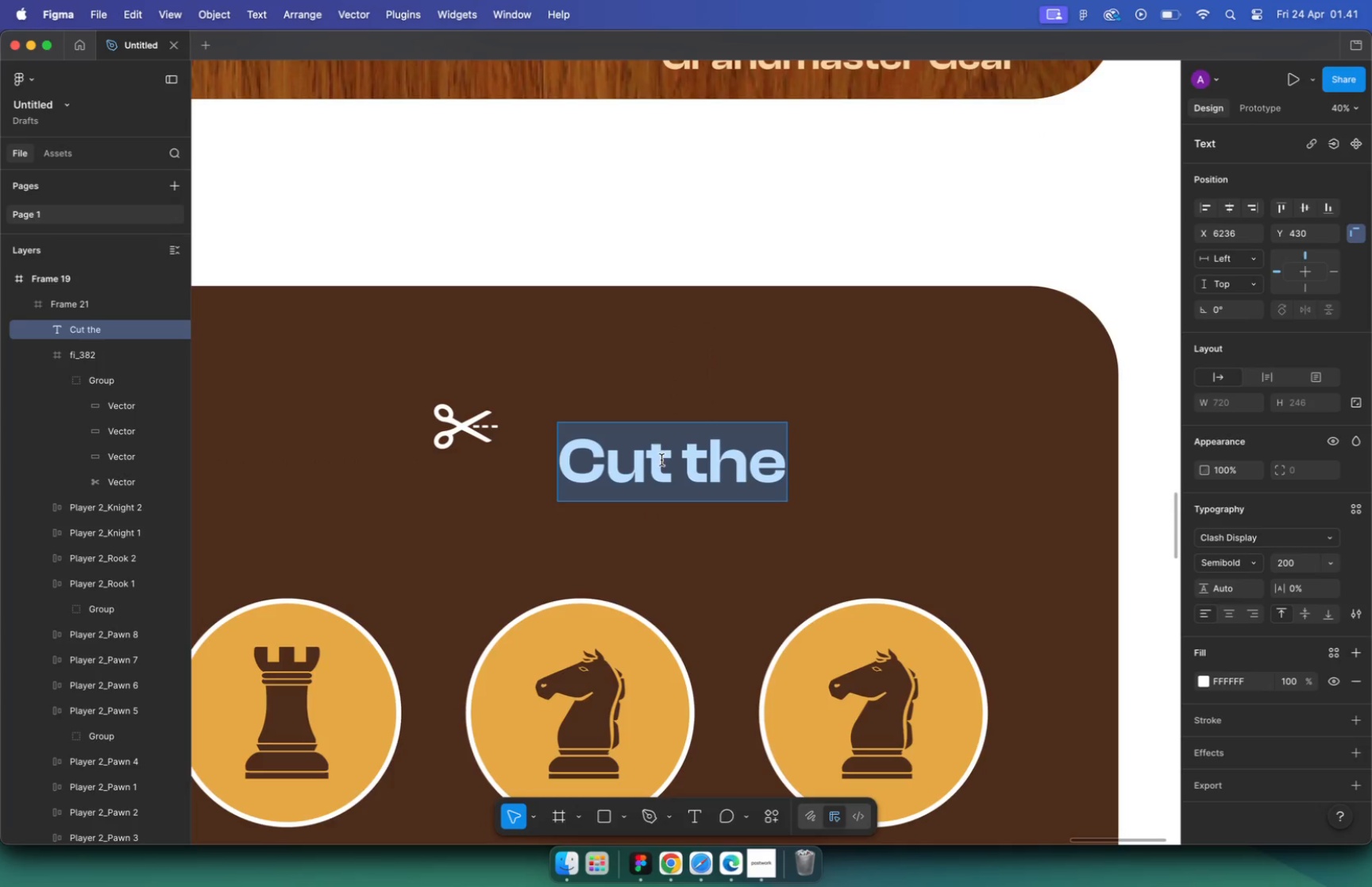 
left_click([676, 456])
 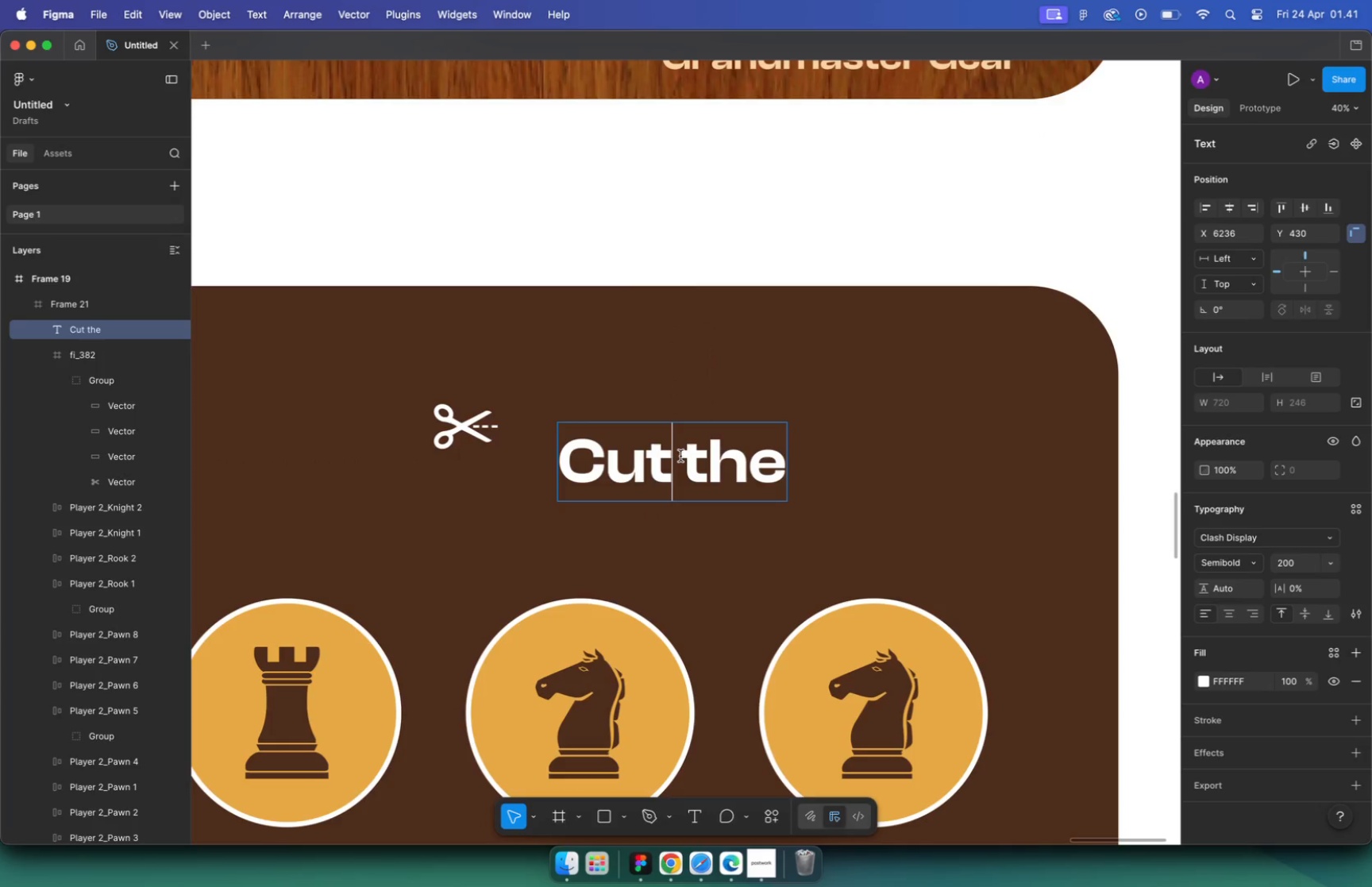 
left_click_drag(start_coordinate=[680, 456], to_coordinate=[873, 457])
 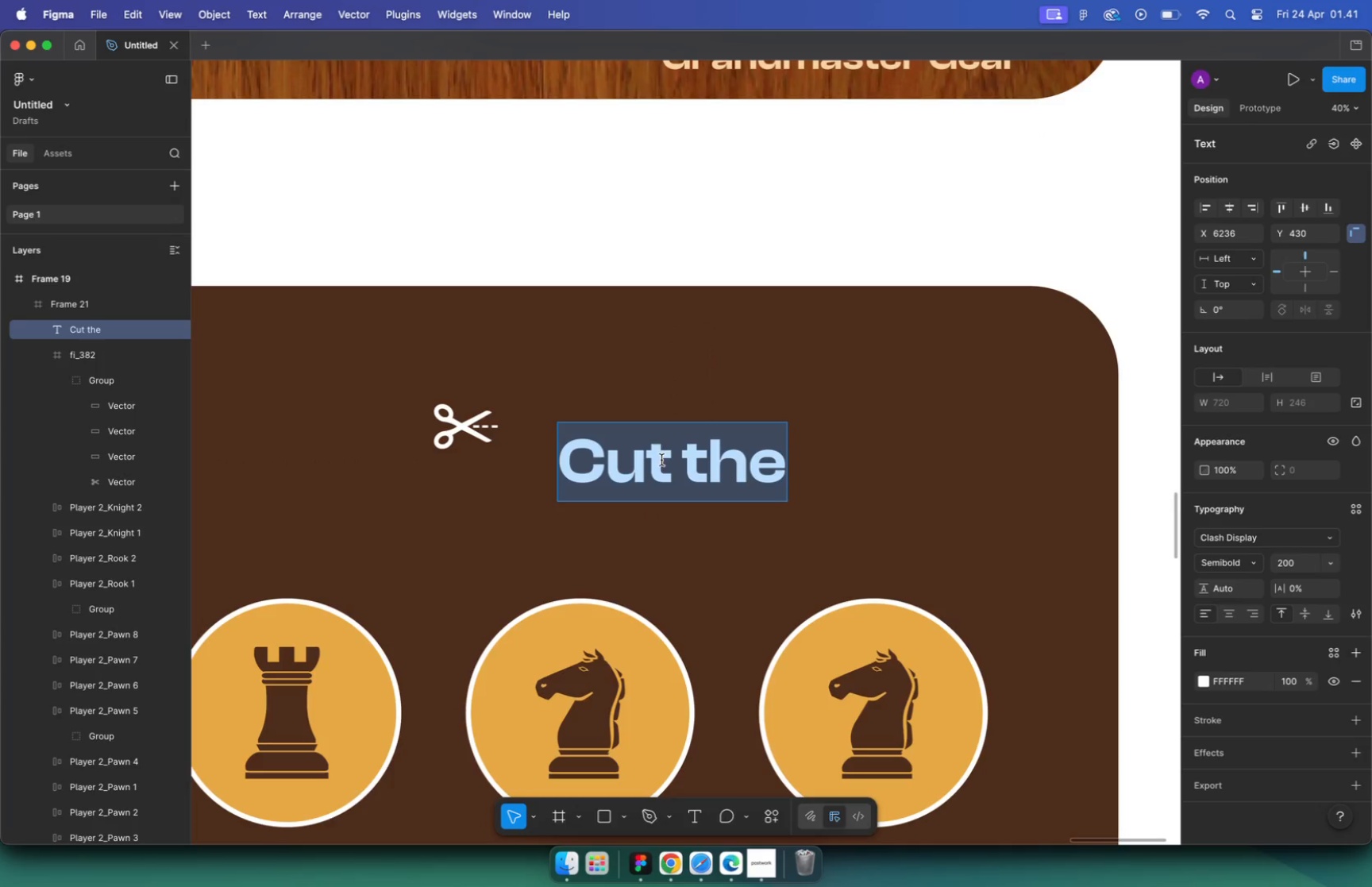 
type(to play)
key(Escape)
 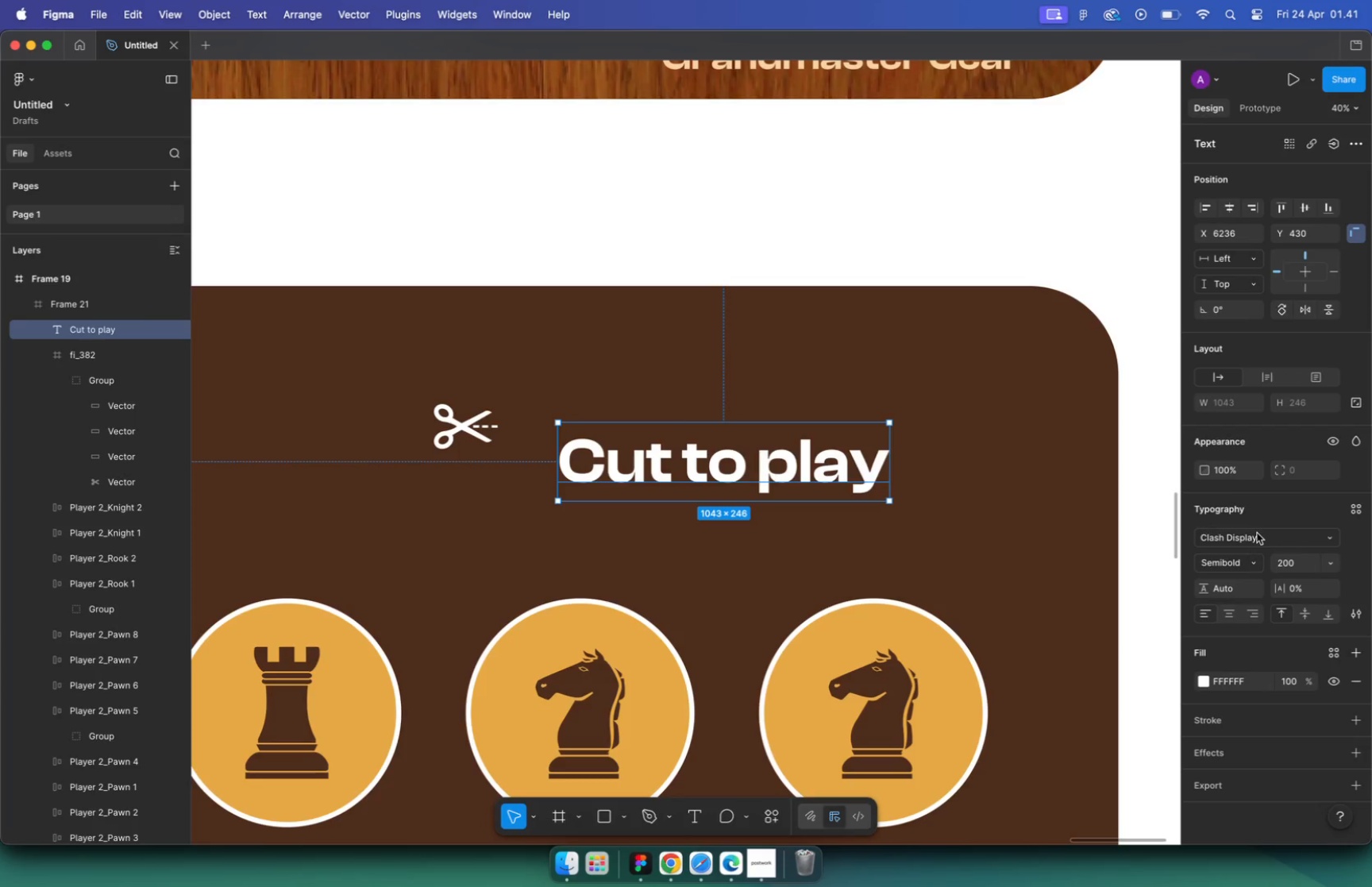 
type(inter)
 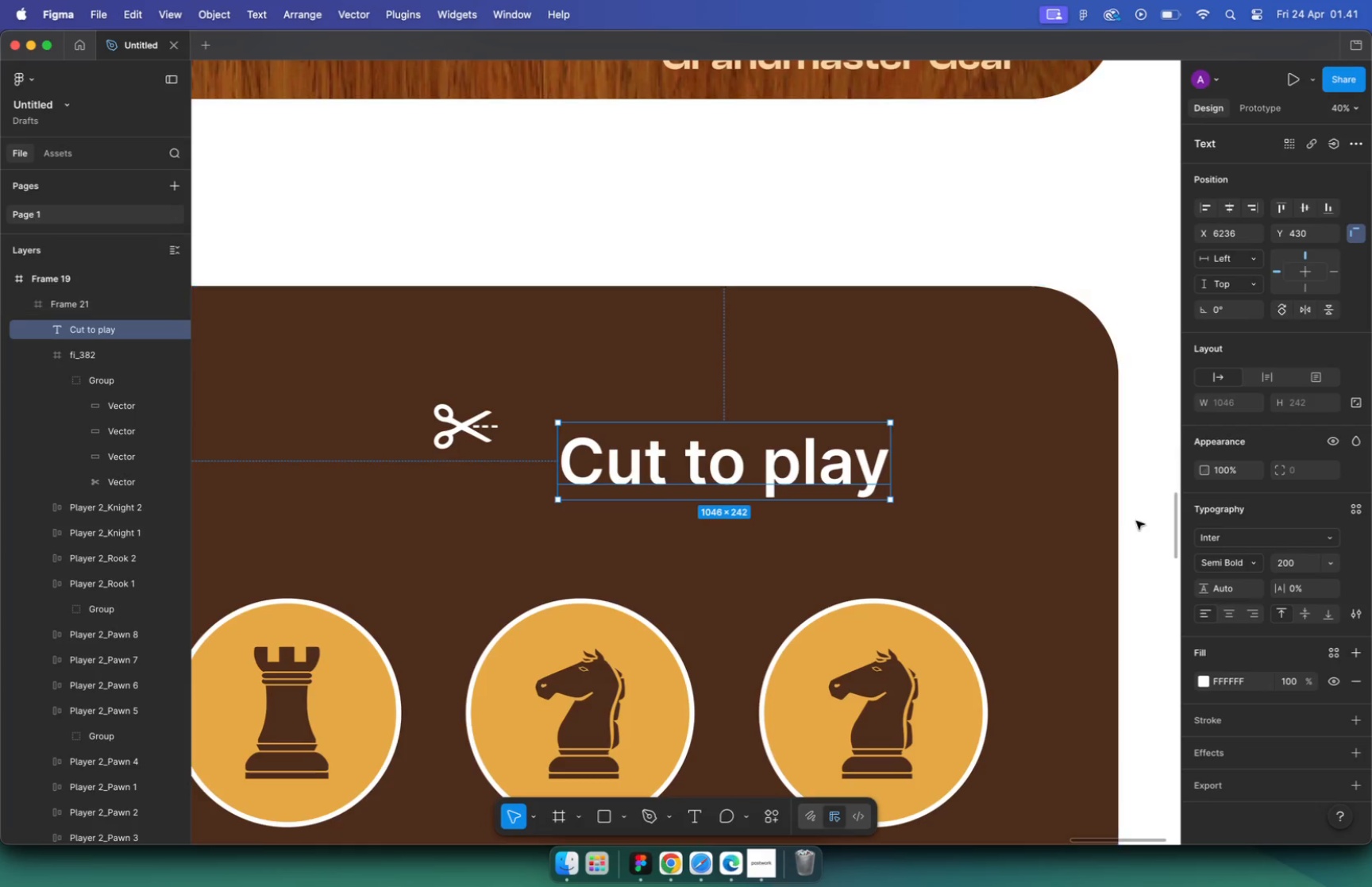 
left_click([1231, 564])
 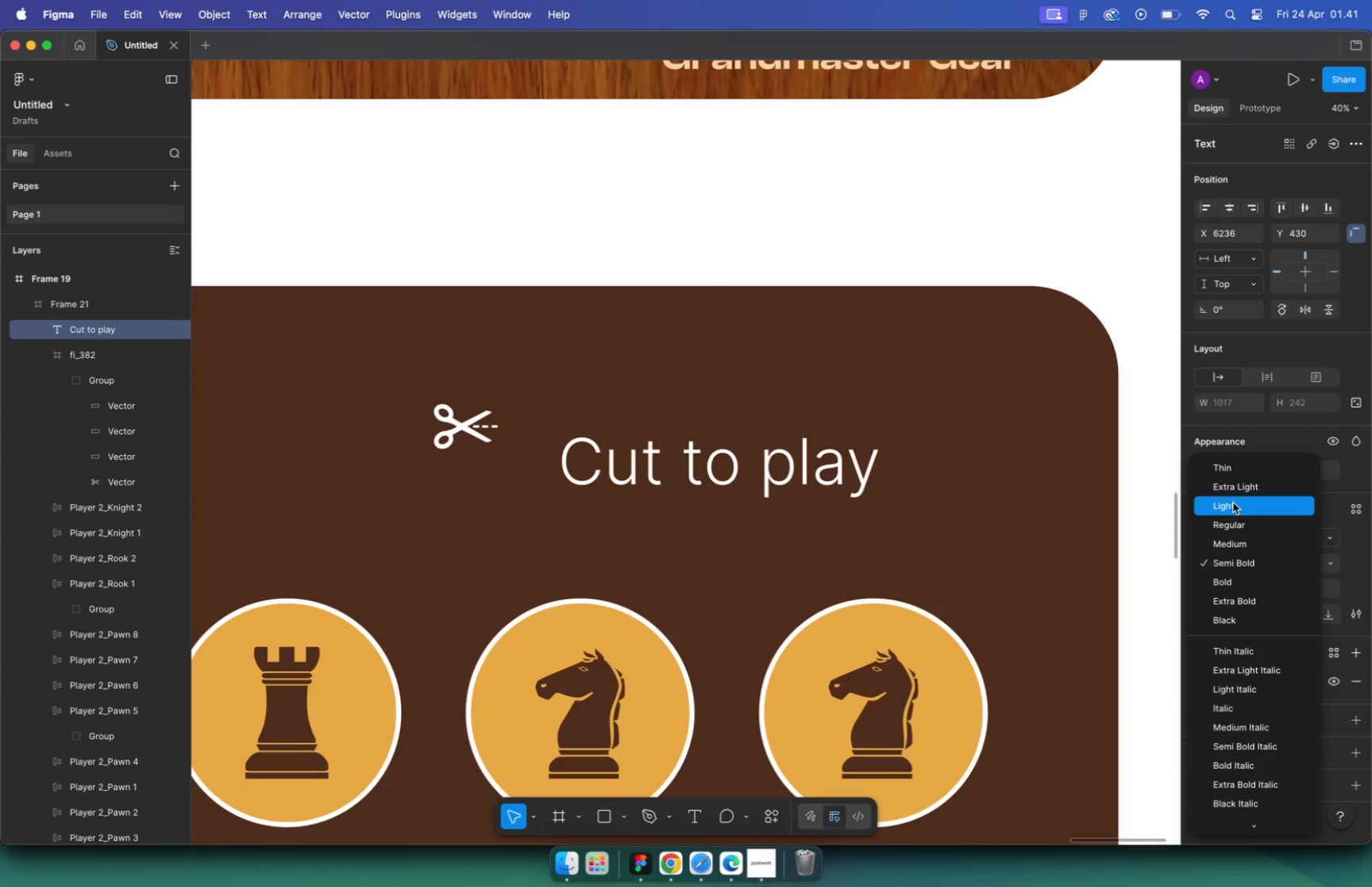 
left_click([1233, 503])
 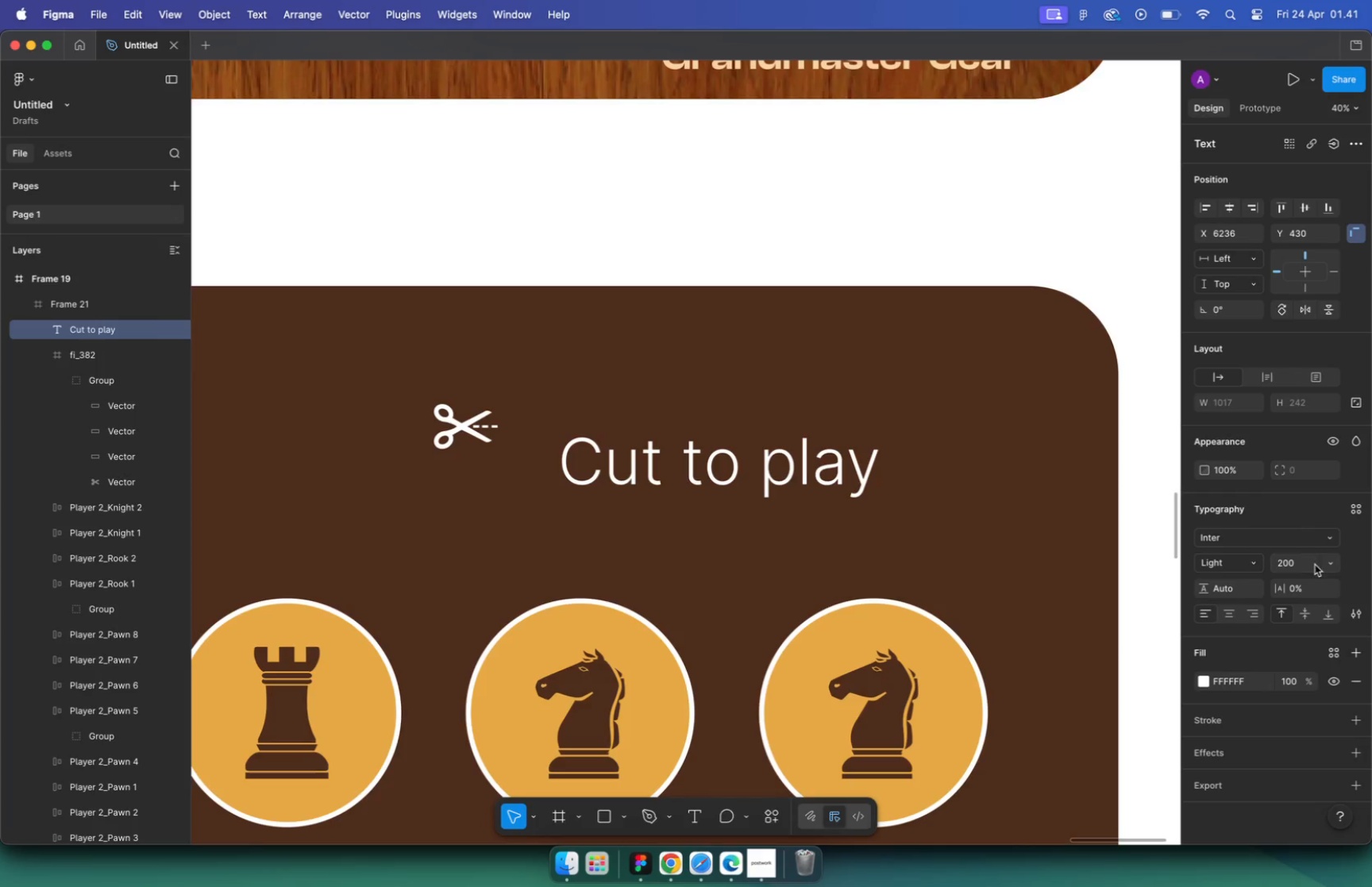 
type(140)
 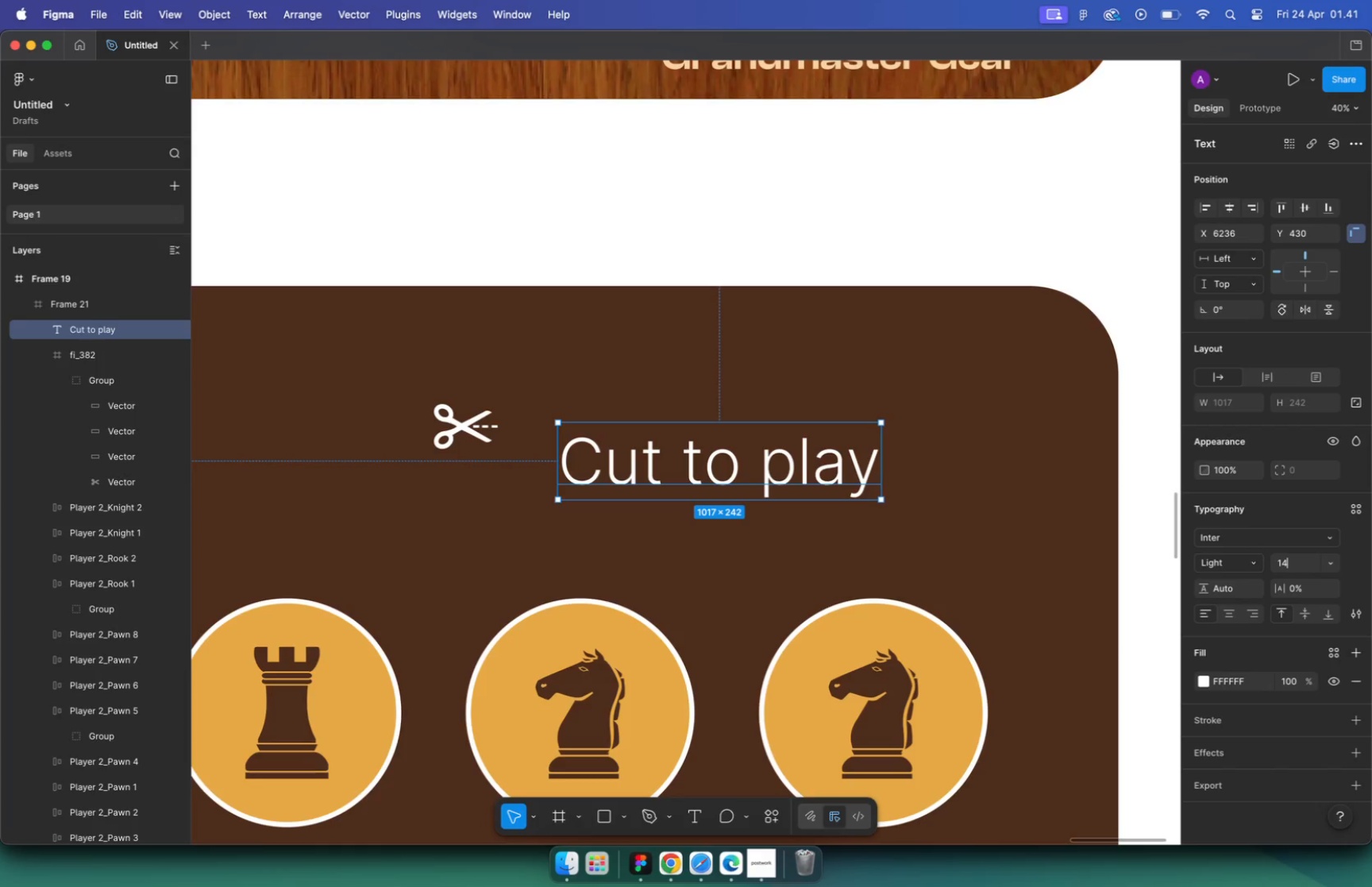 
key(Enter)
 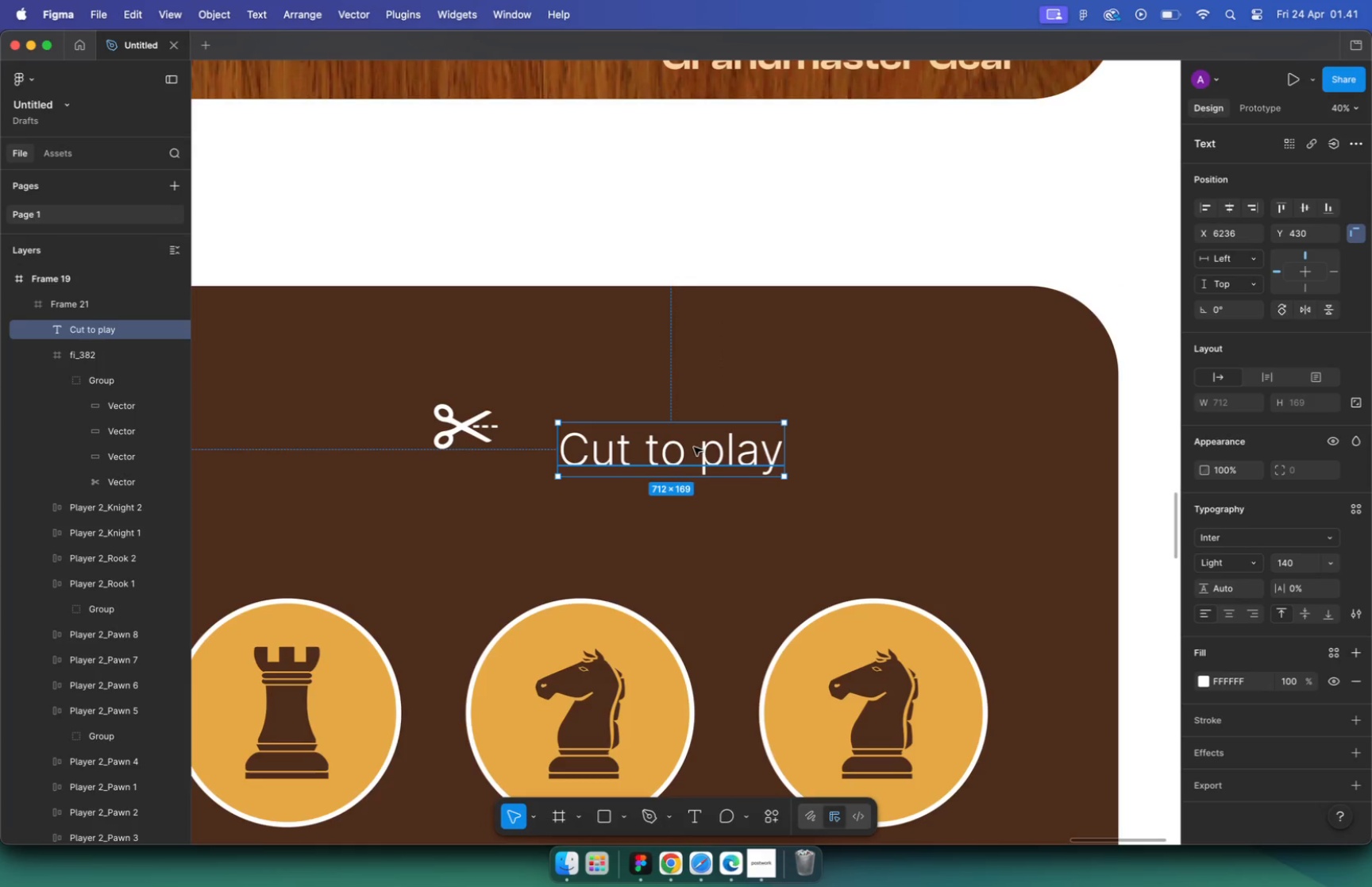 
left_click_drag(start_coordinate=[695, 447], to_coordinate=[649, 425])
 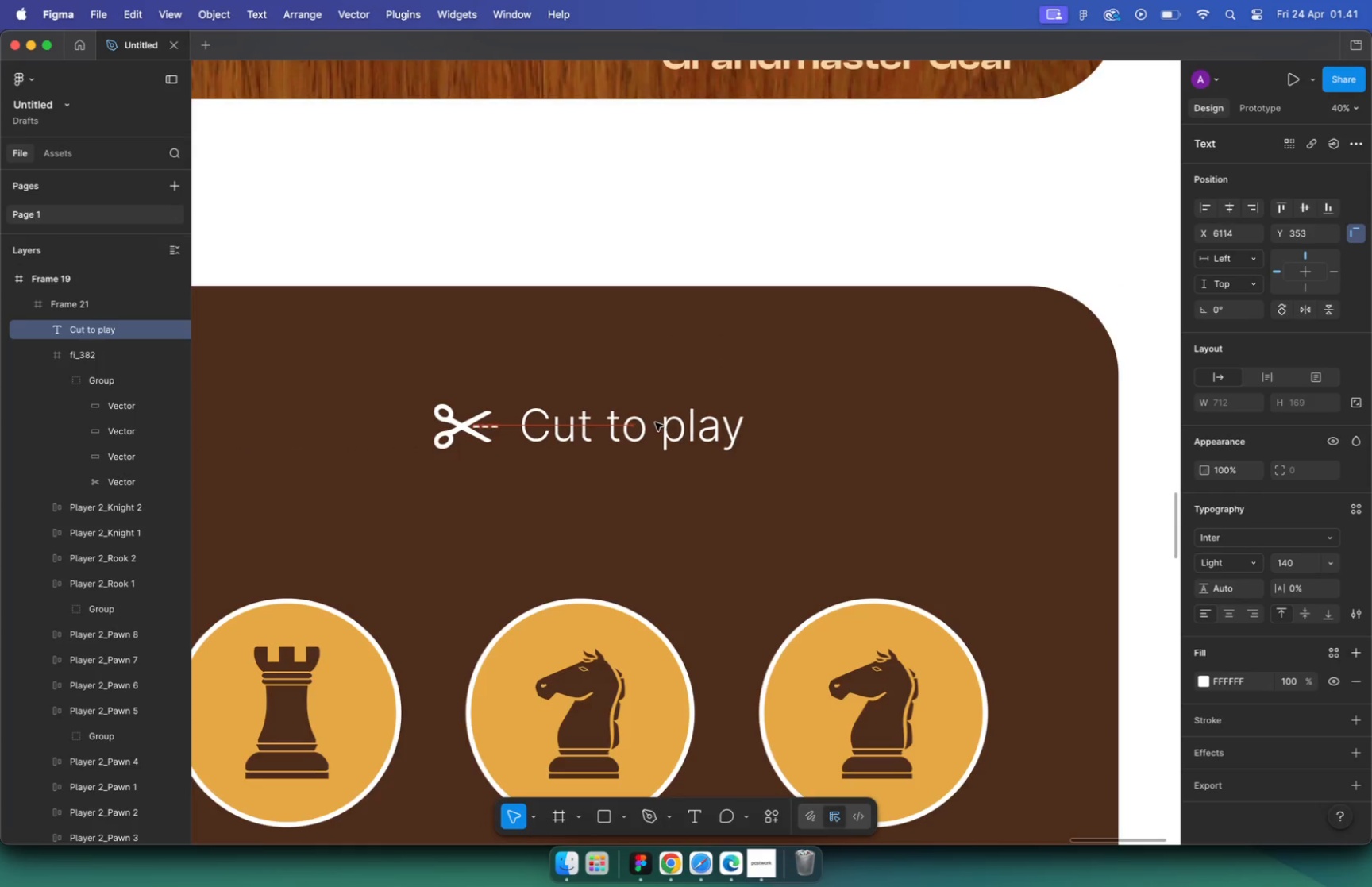 
hold_key(key=ShiftLeft, duration=0.65)
left_click([460, 437])
 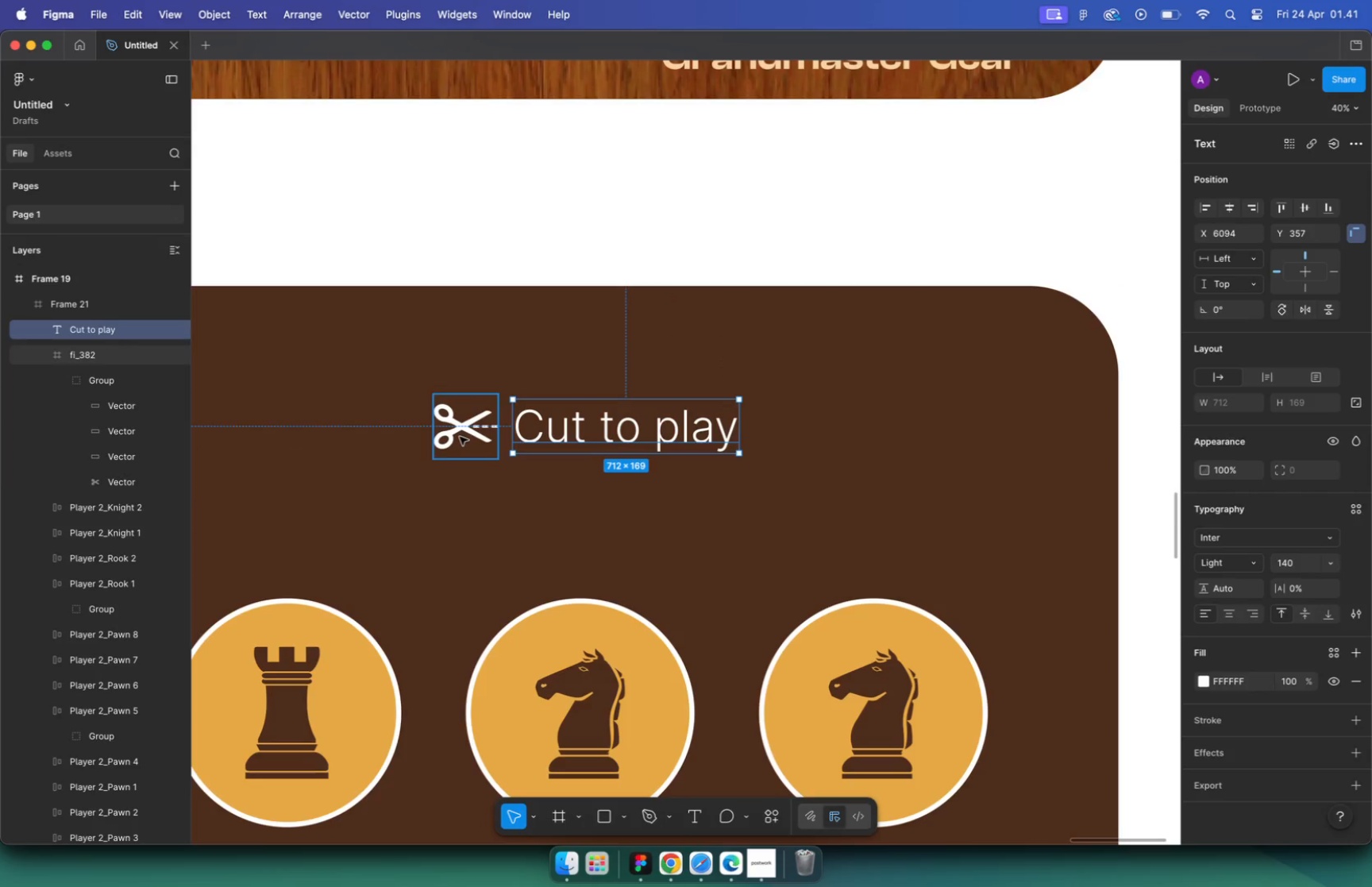 
key(Shift+A)
 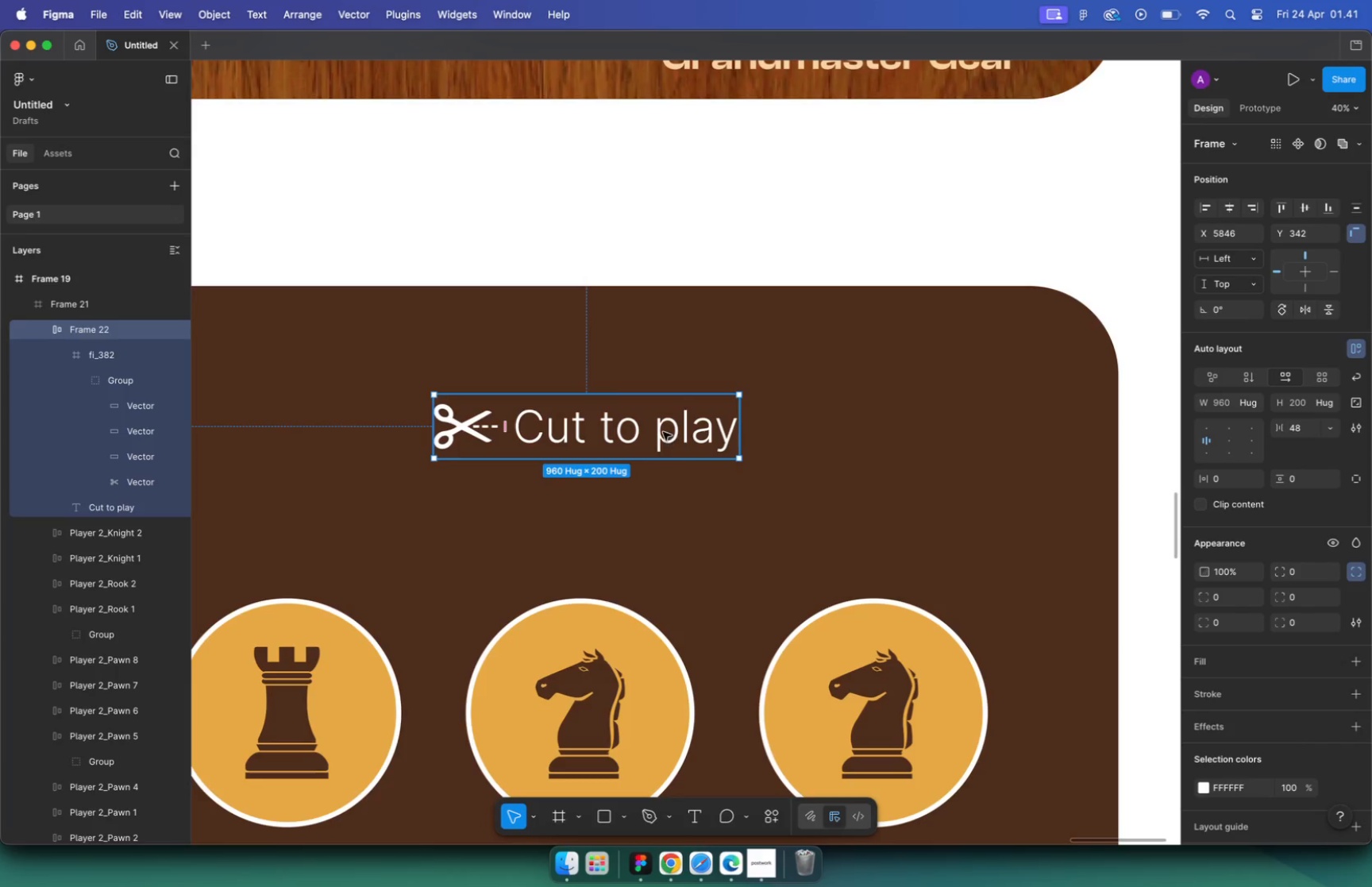 
left_click_drag(start_coordinate=[663, 432], to_coordinate=[911, 428])
 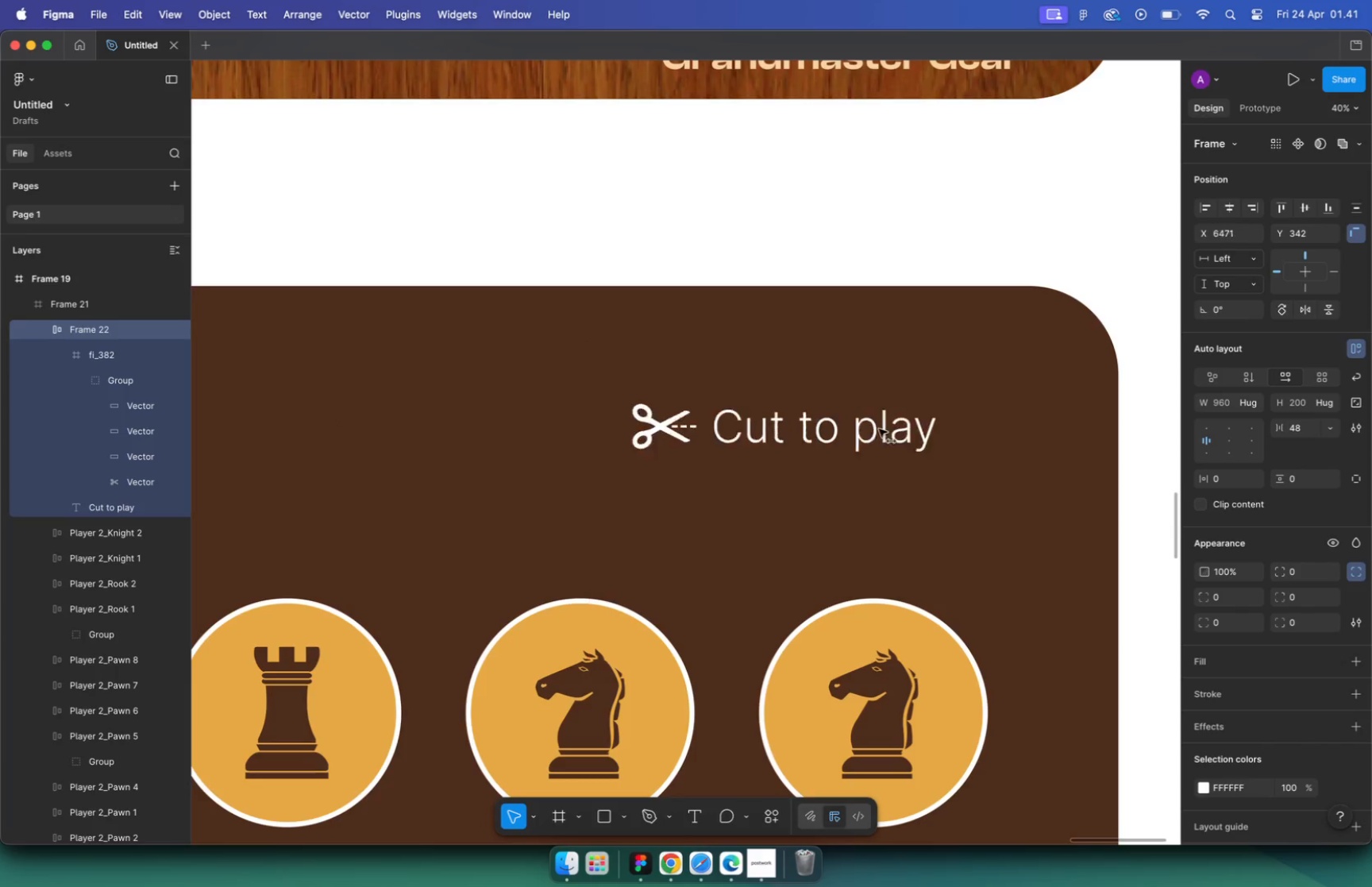 
hold_key(key=ShiftLeft, duration=1.88)
 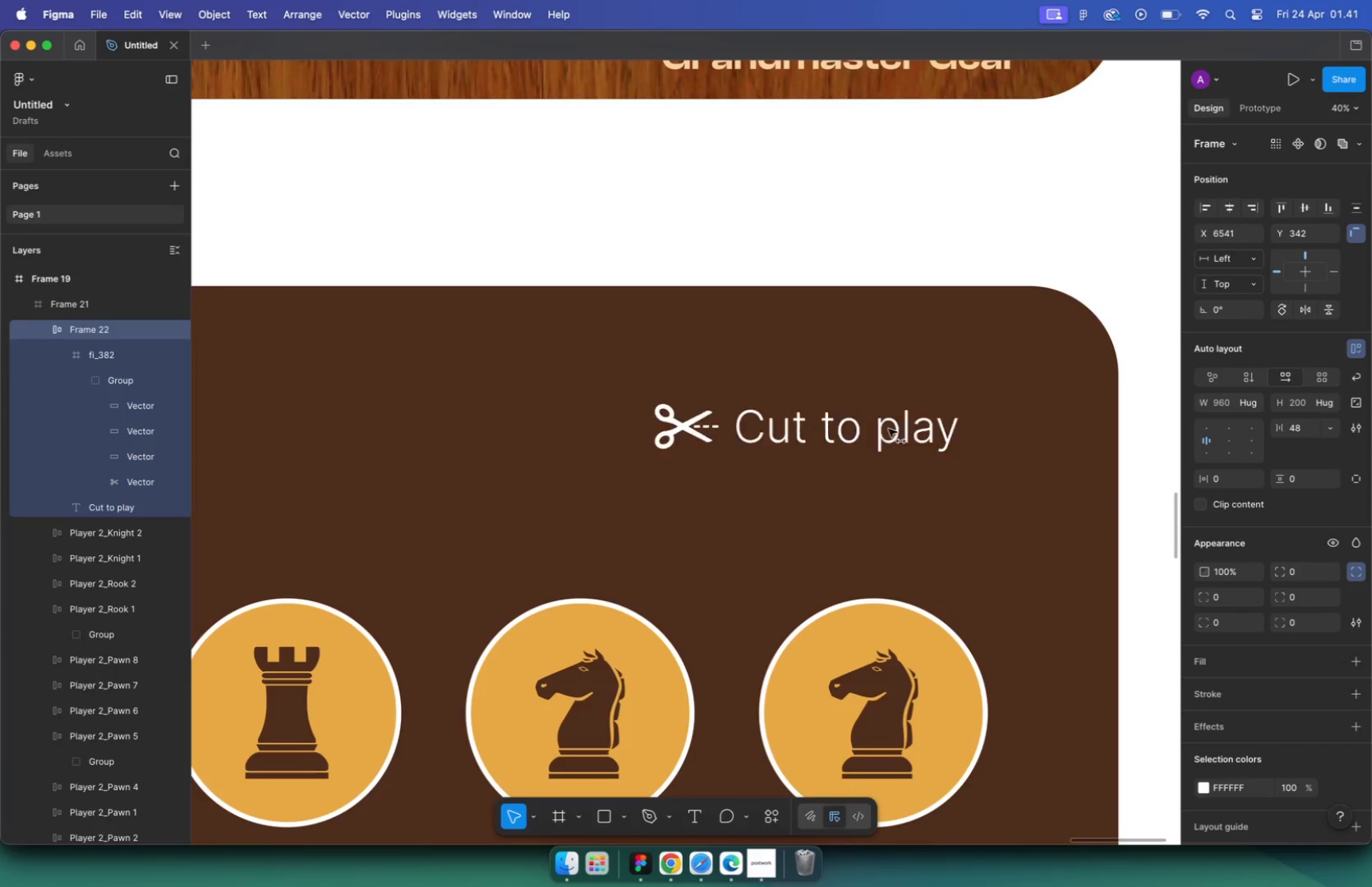 
hold_key(key=OptionLeft, duration=0.74)
 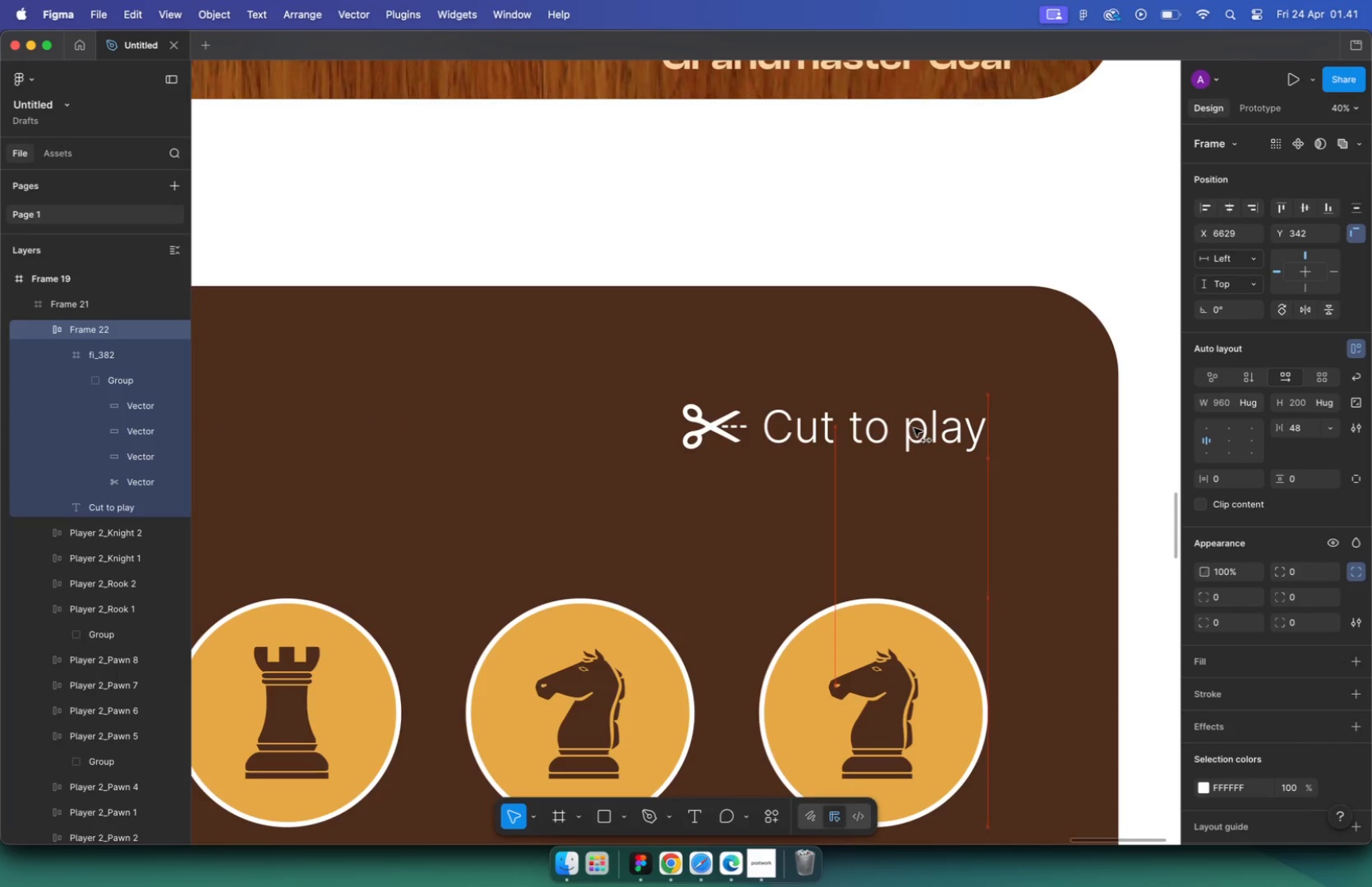 
hold_key(key=CommandLeft, duration=1.01)
scroll: coordinate [817, 361], scroll_direction: down, amount: 22.0
 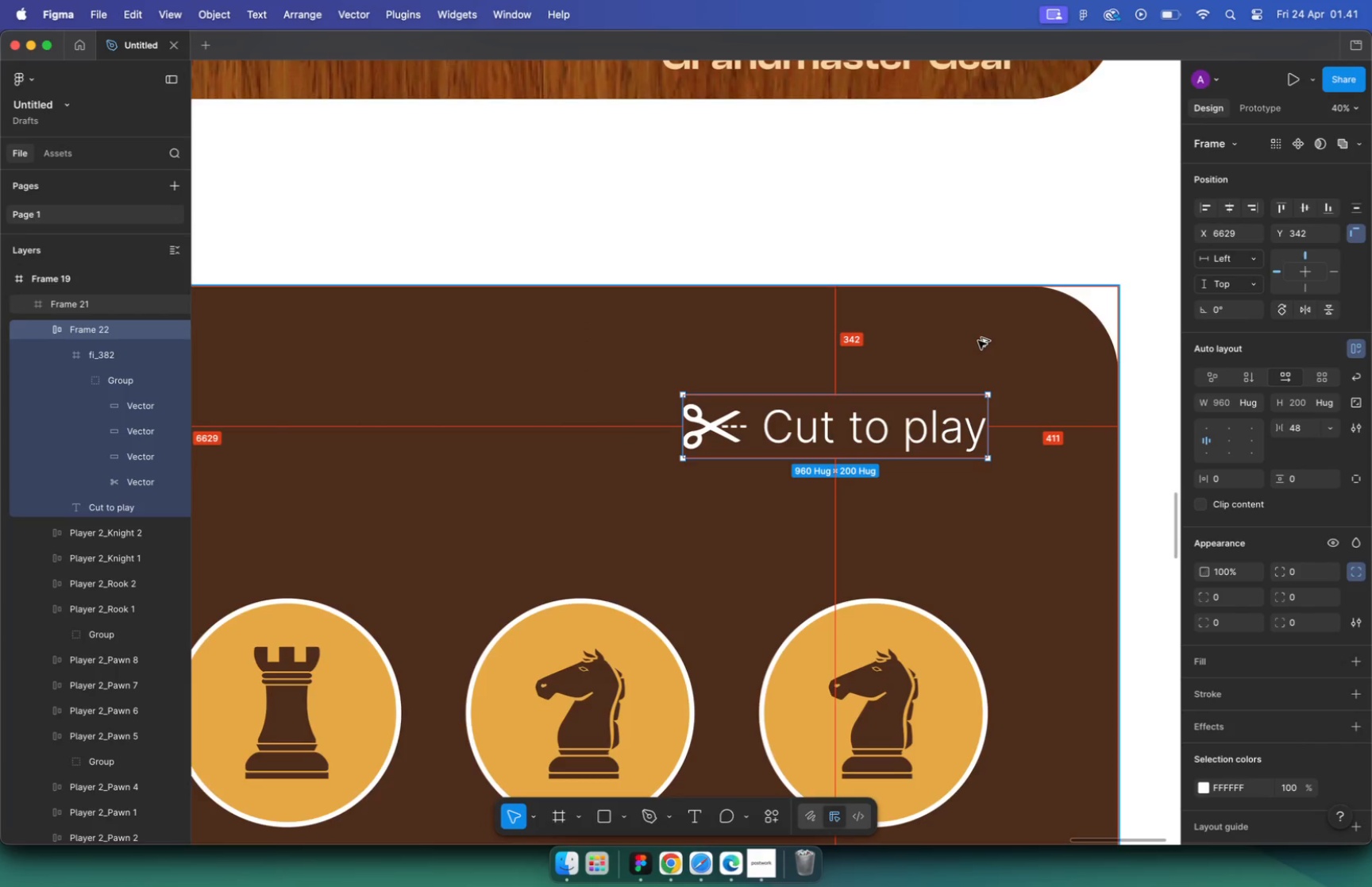 
hold_key(key=ShiftLeft, duration=0.84)
left_click([1031, 364])
 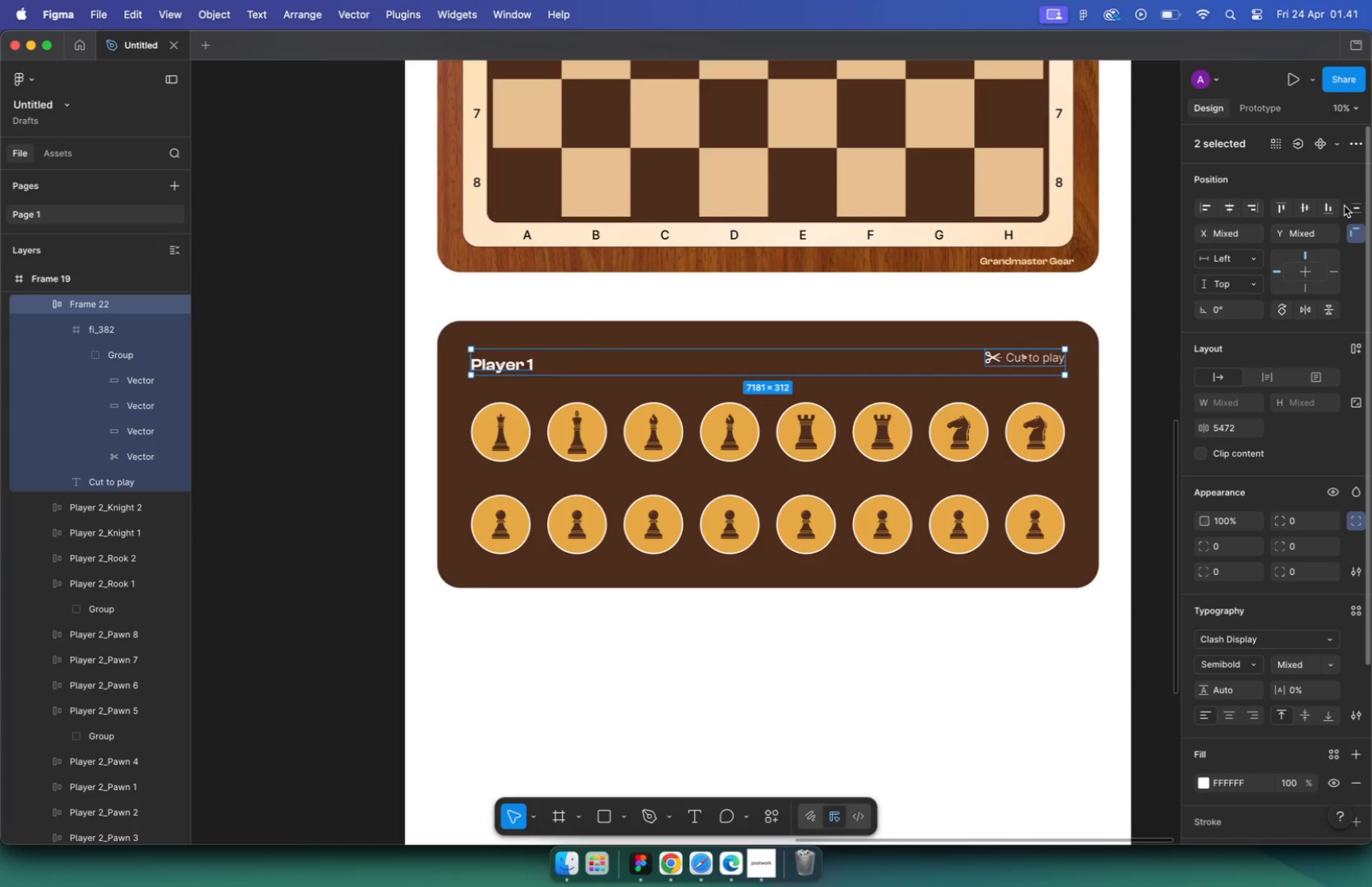 
mouse_move([1332, 210])
 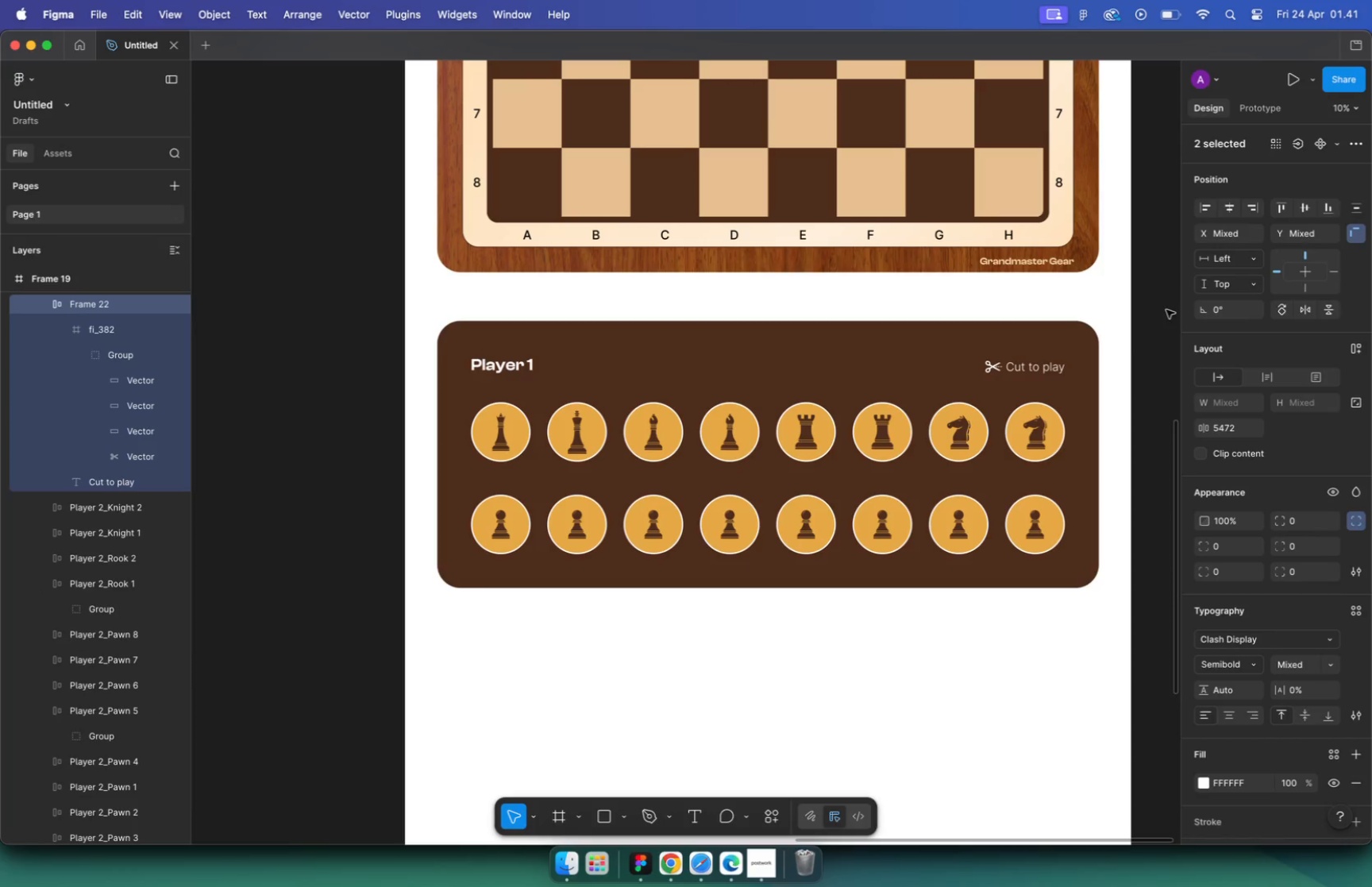 
left_click([1298, 207])
 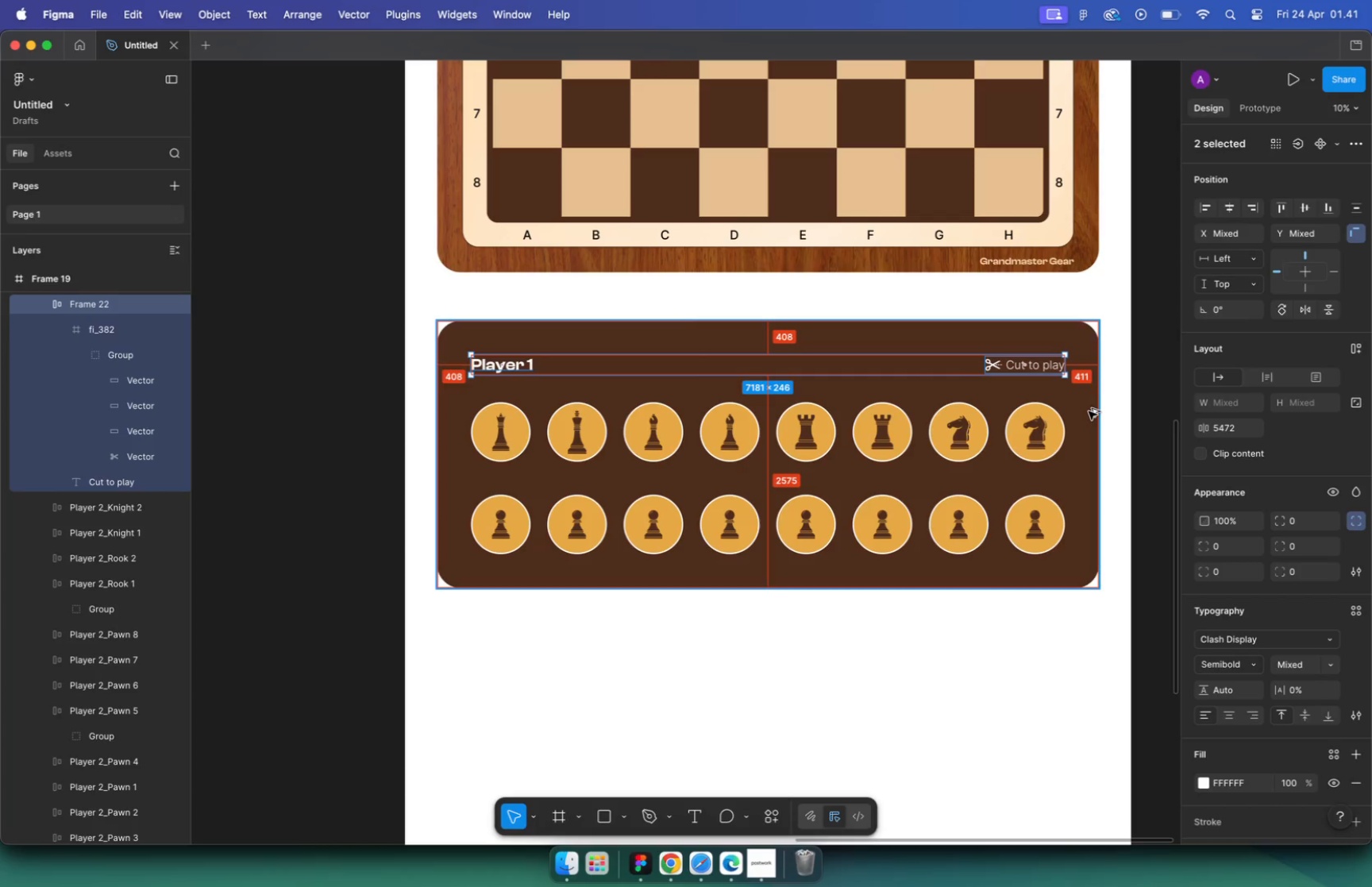 
hold_key(key=OptionLeft, duration=1.28)
 